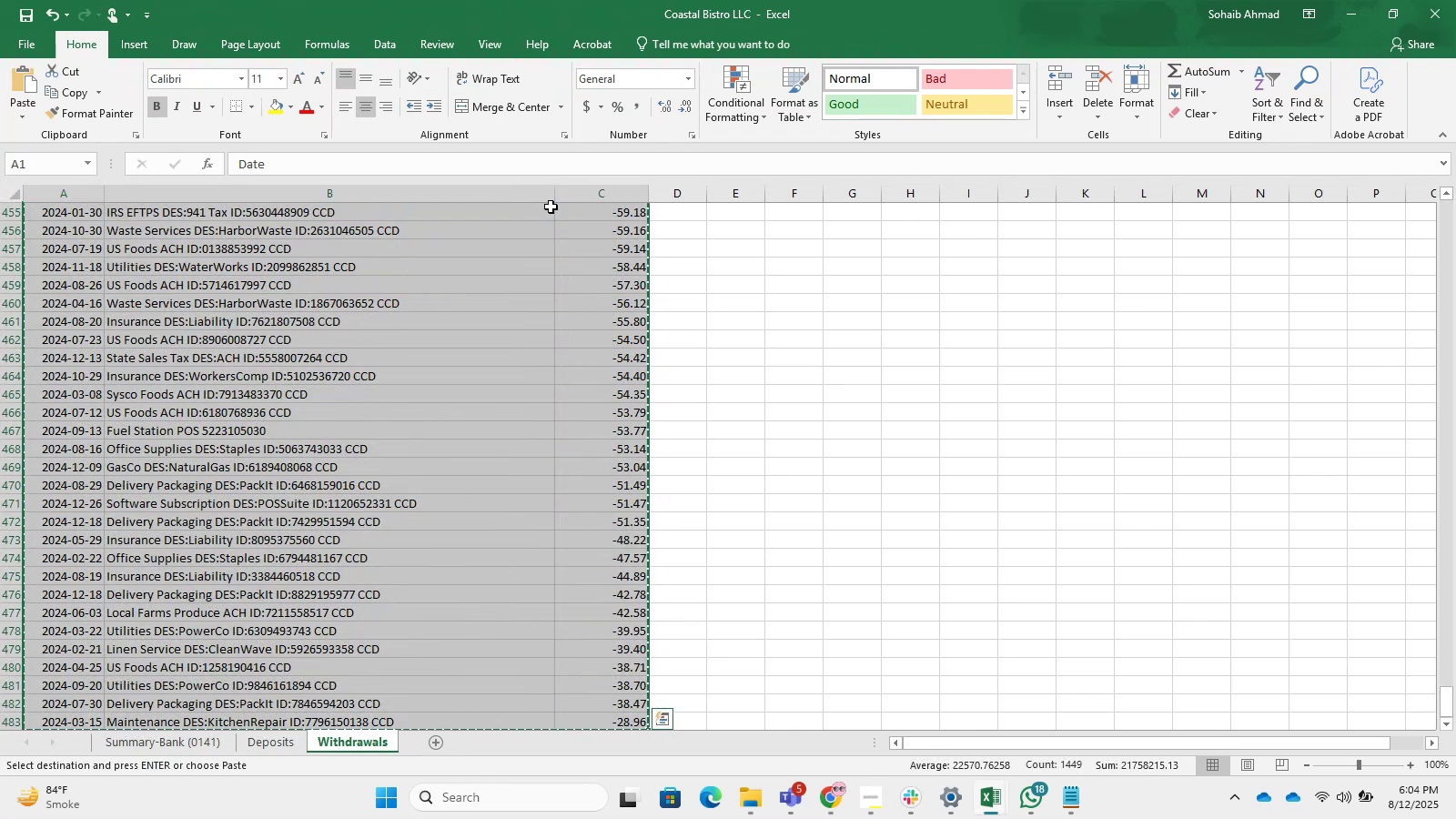 
key(Alt+Tab)
 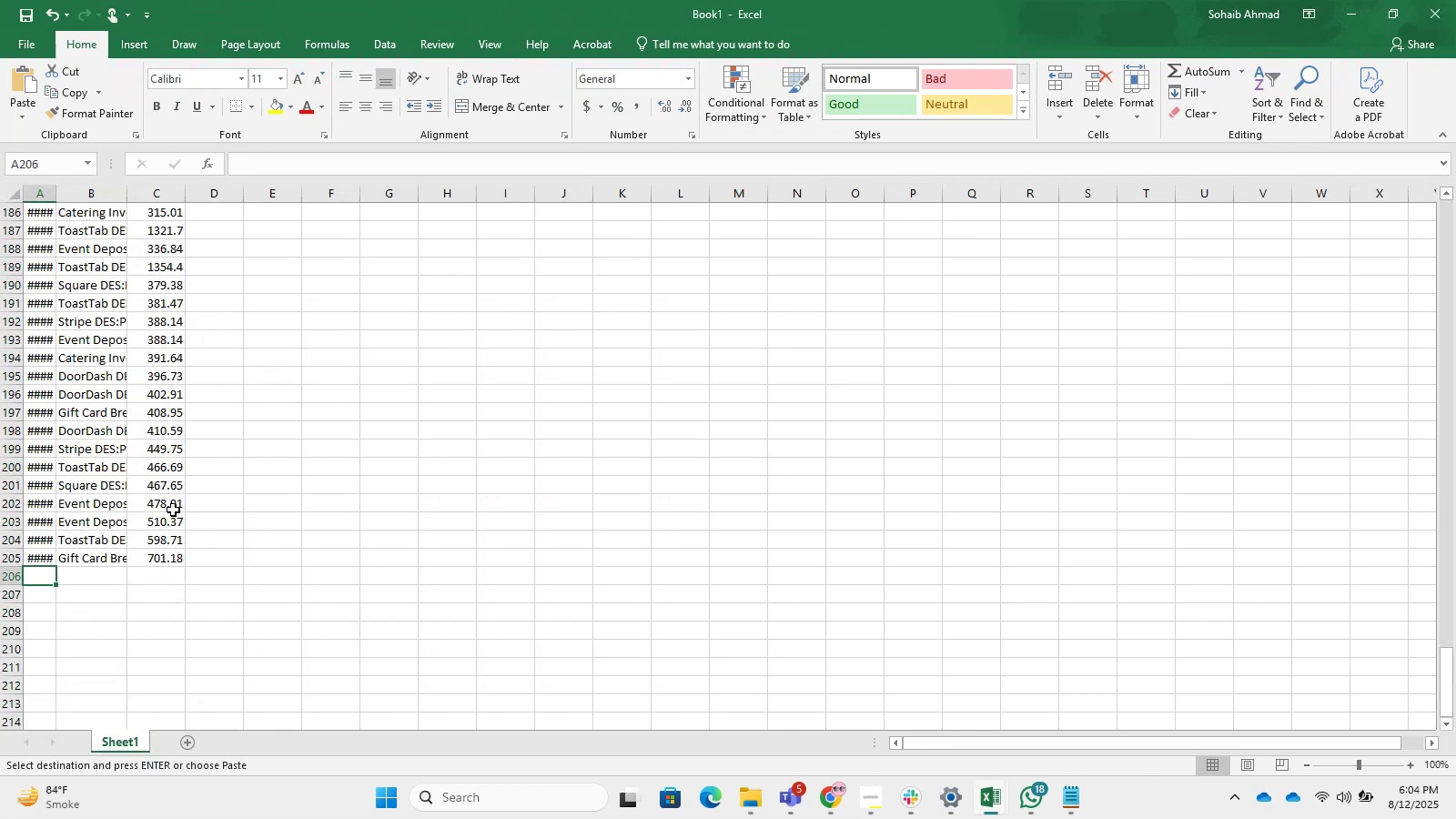 
key(Control+V)
 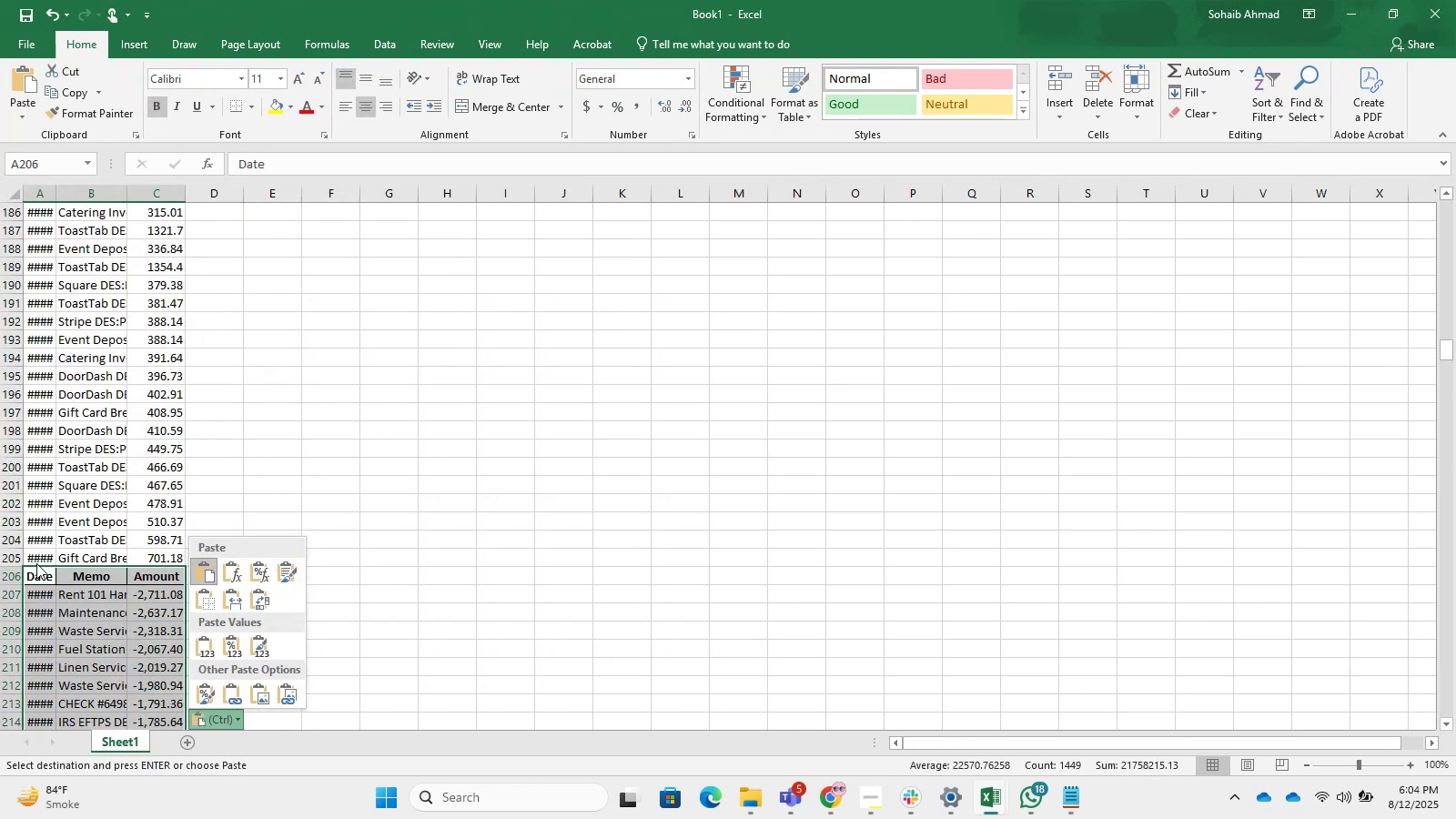 
left_click([13, 570])
 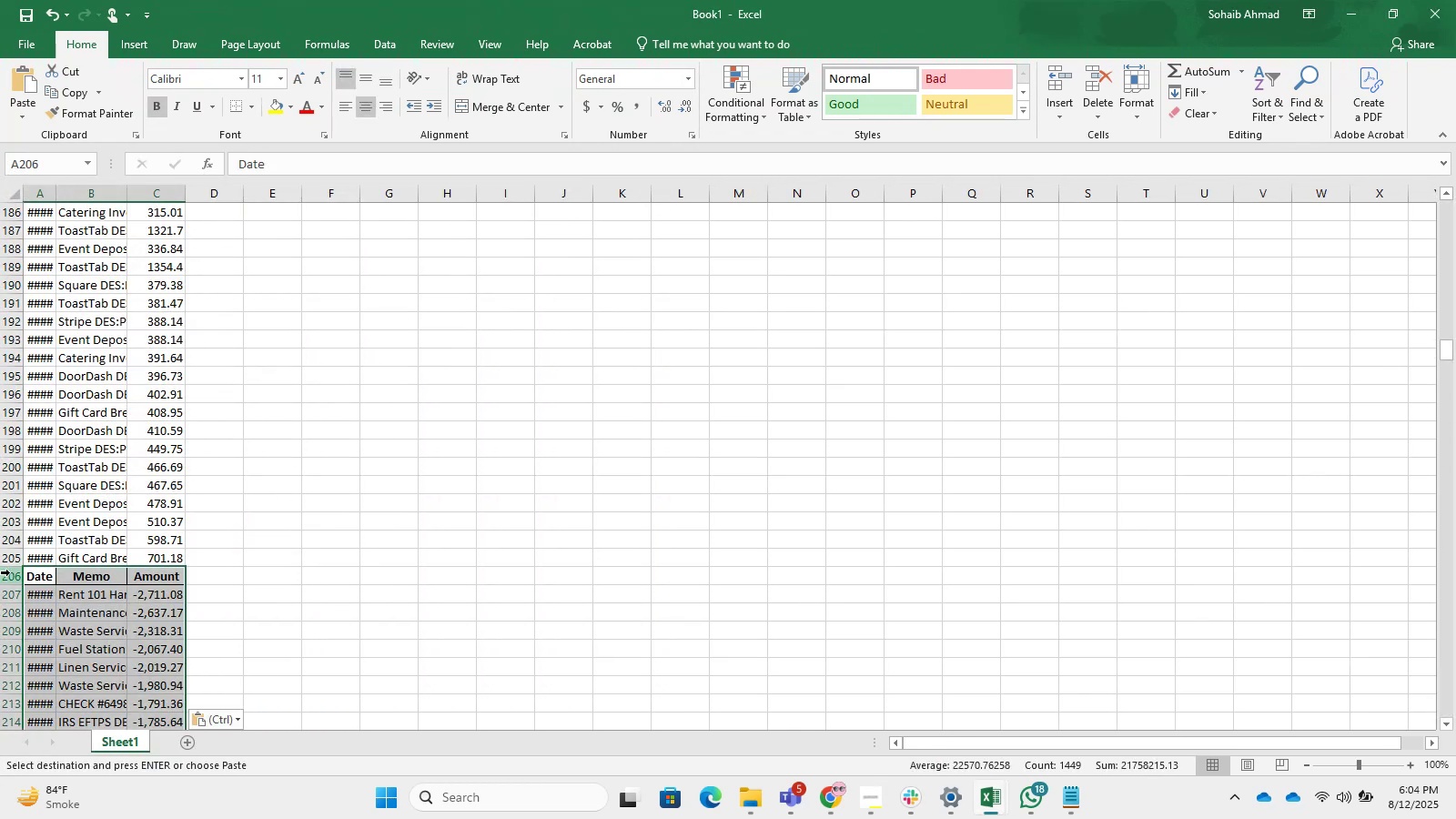 
key(Control+NumpadSubtract)
 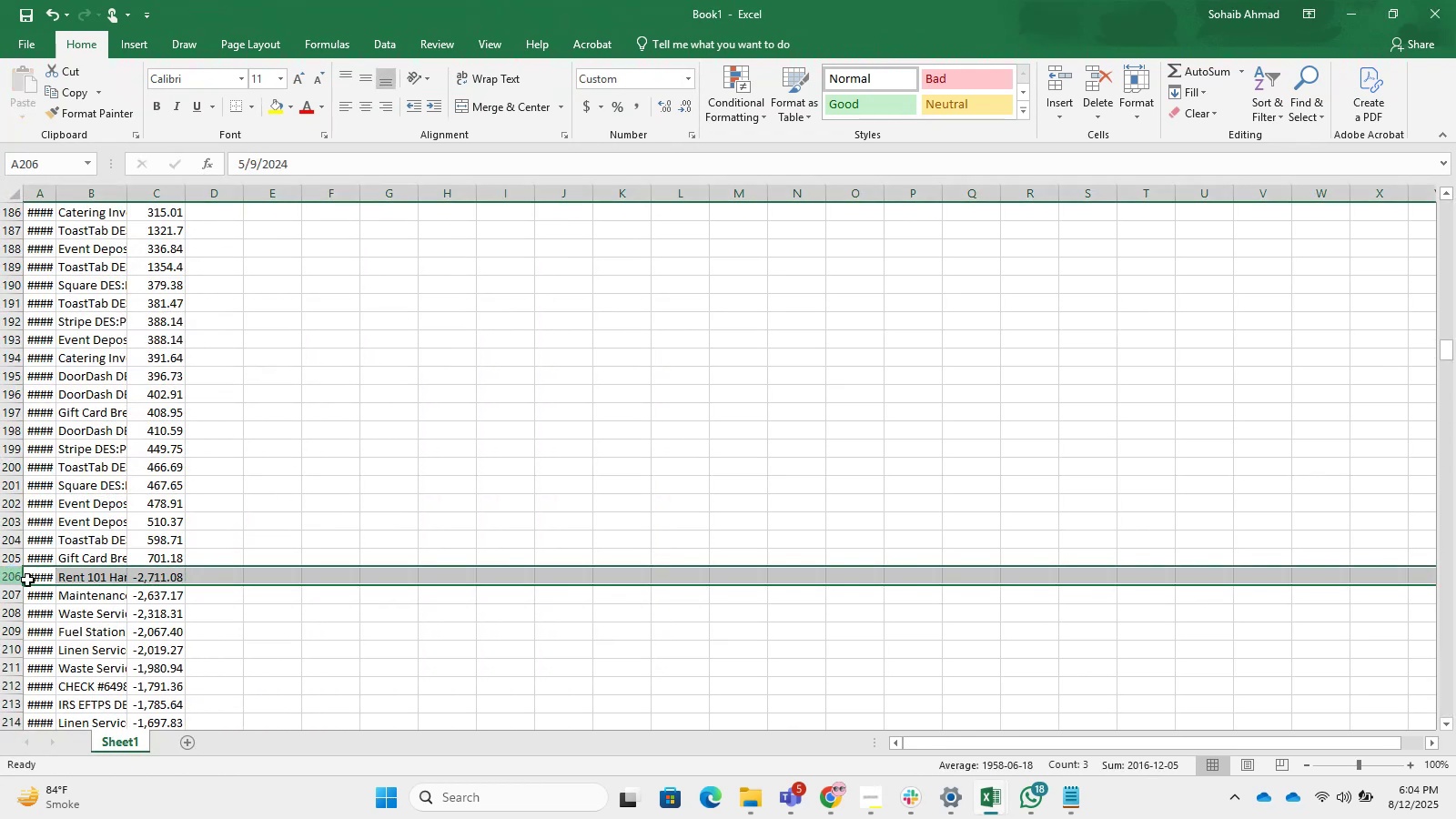 
scroll: coordinate [253, 435], scroll_direction: up, amount: 12.0
 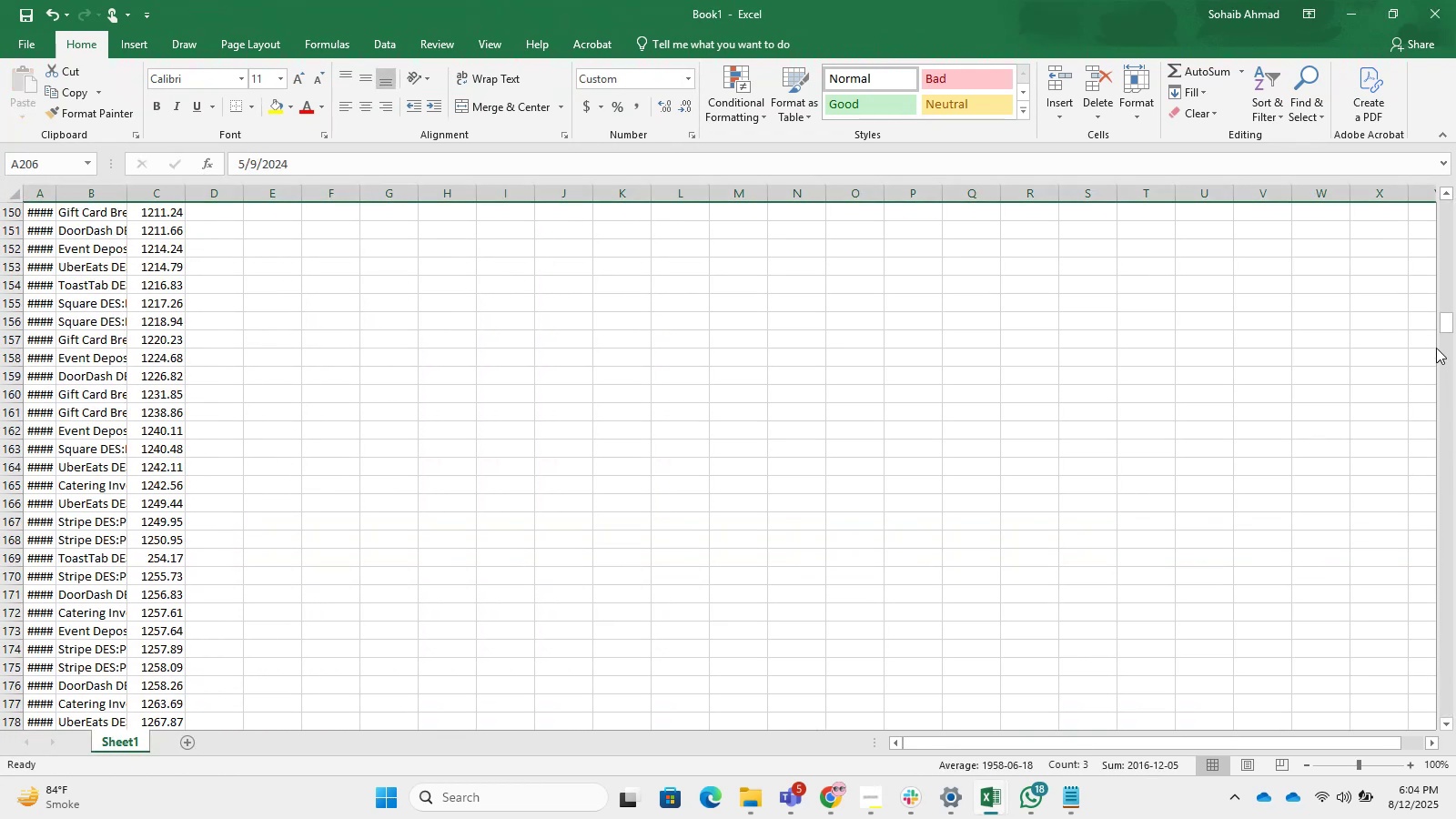 
left_click_drag(start_coordinate=[1444, 323], to_coordinate=[1455, 157])
 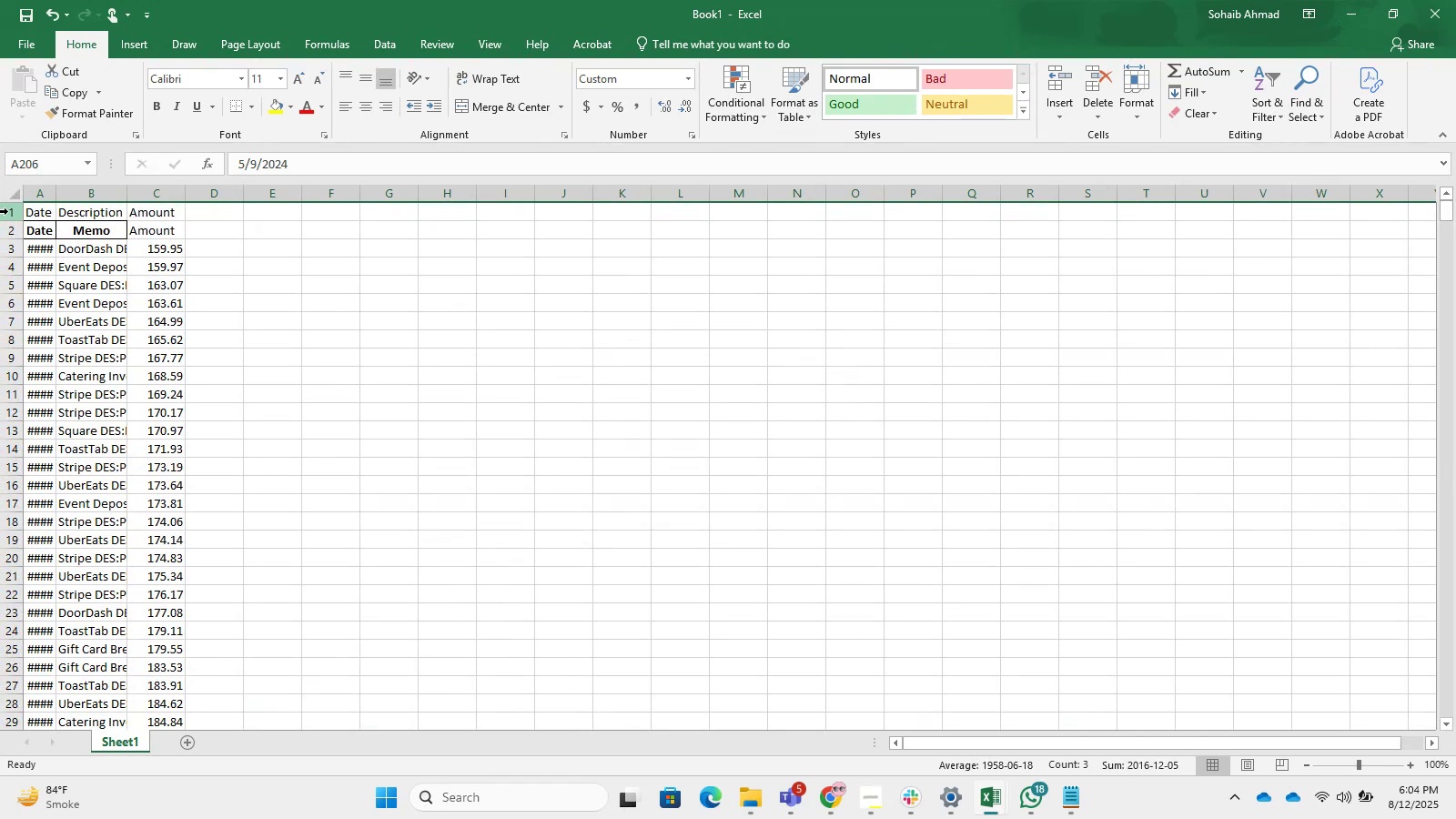 
left_click([5, 207])
 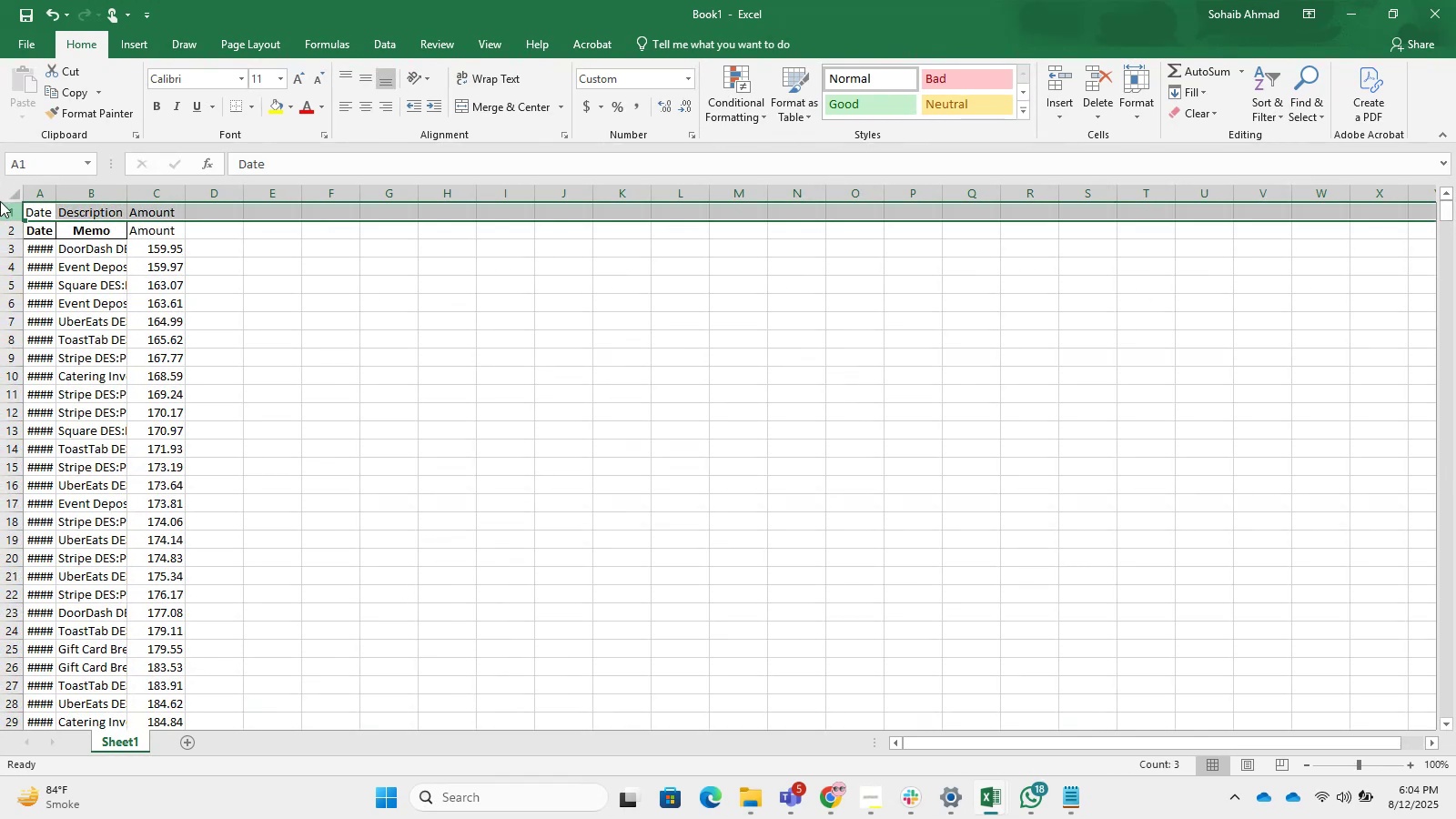 
key(Control+NumpadSubtract)
 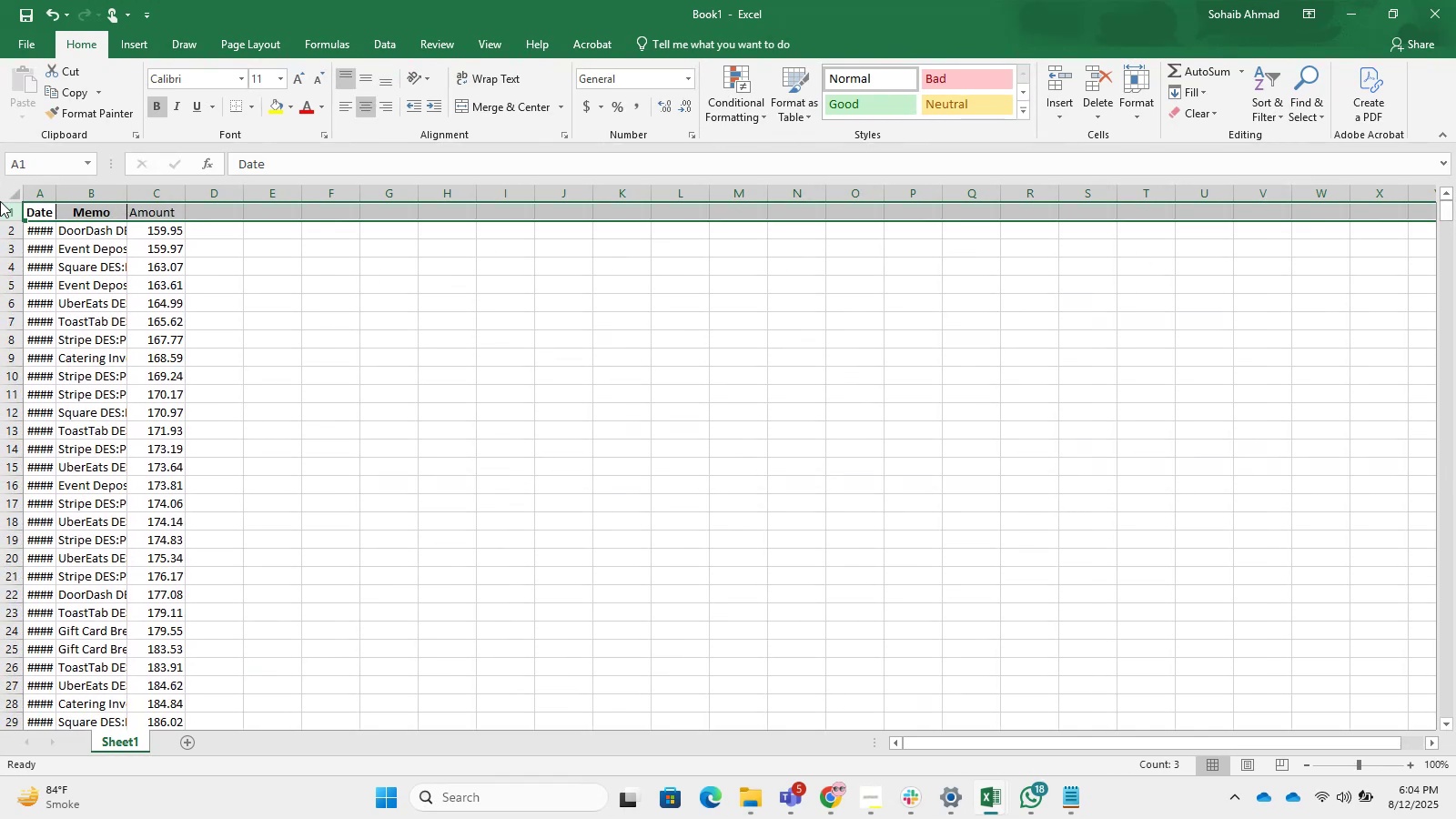 
key(Alt+AltLeft)
 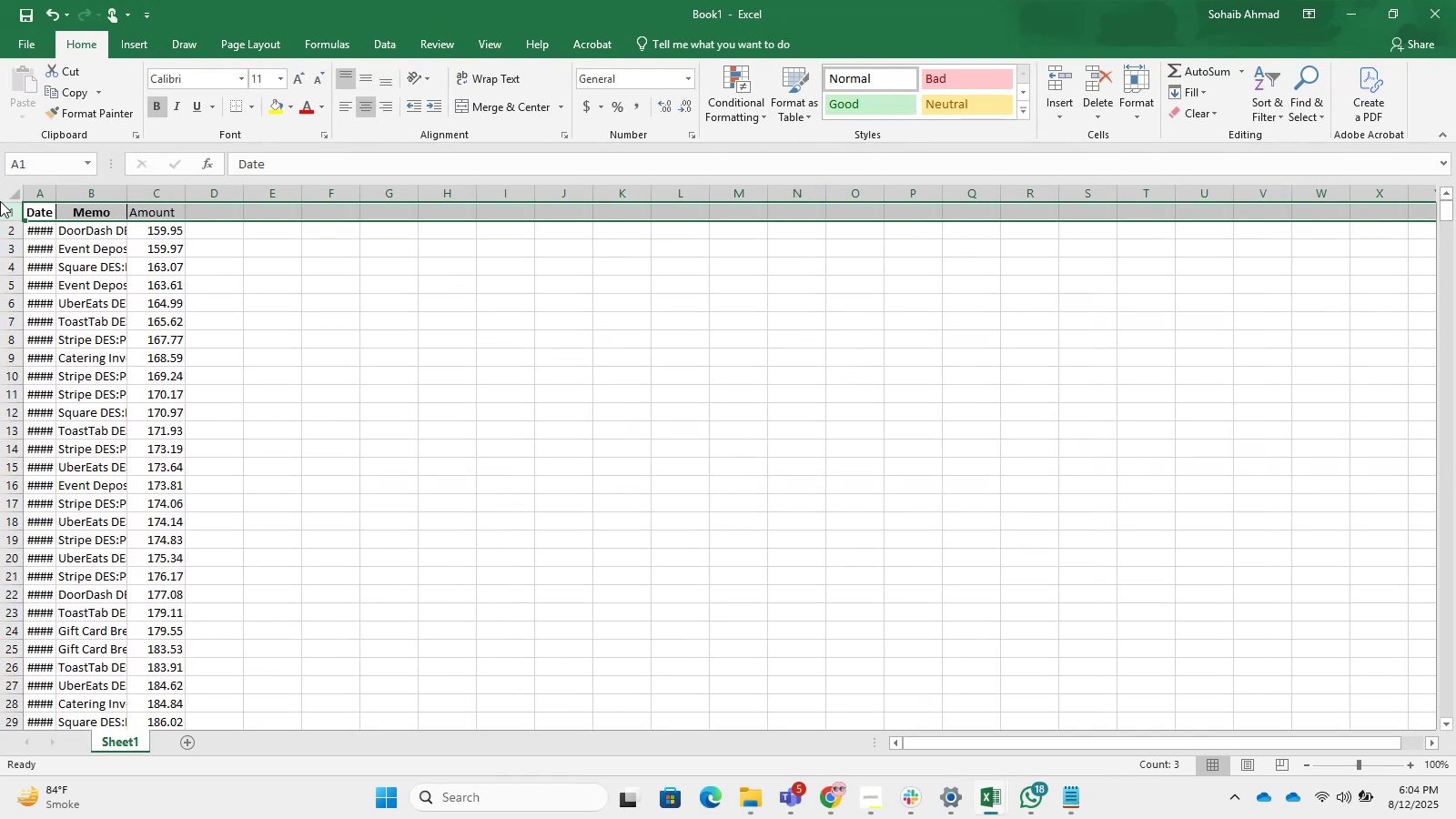 
key(Alt+Tab)
 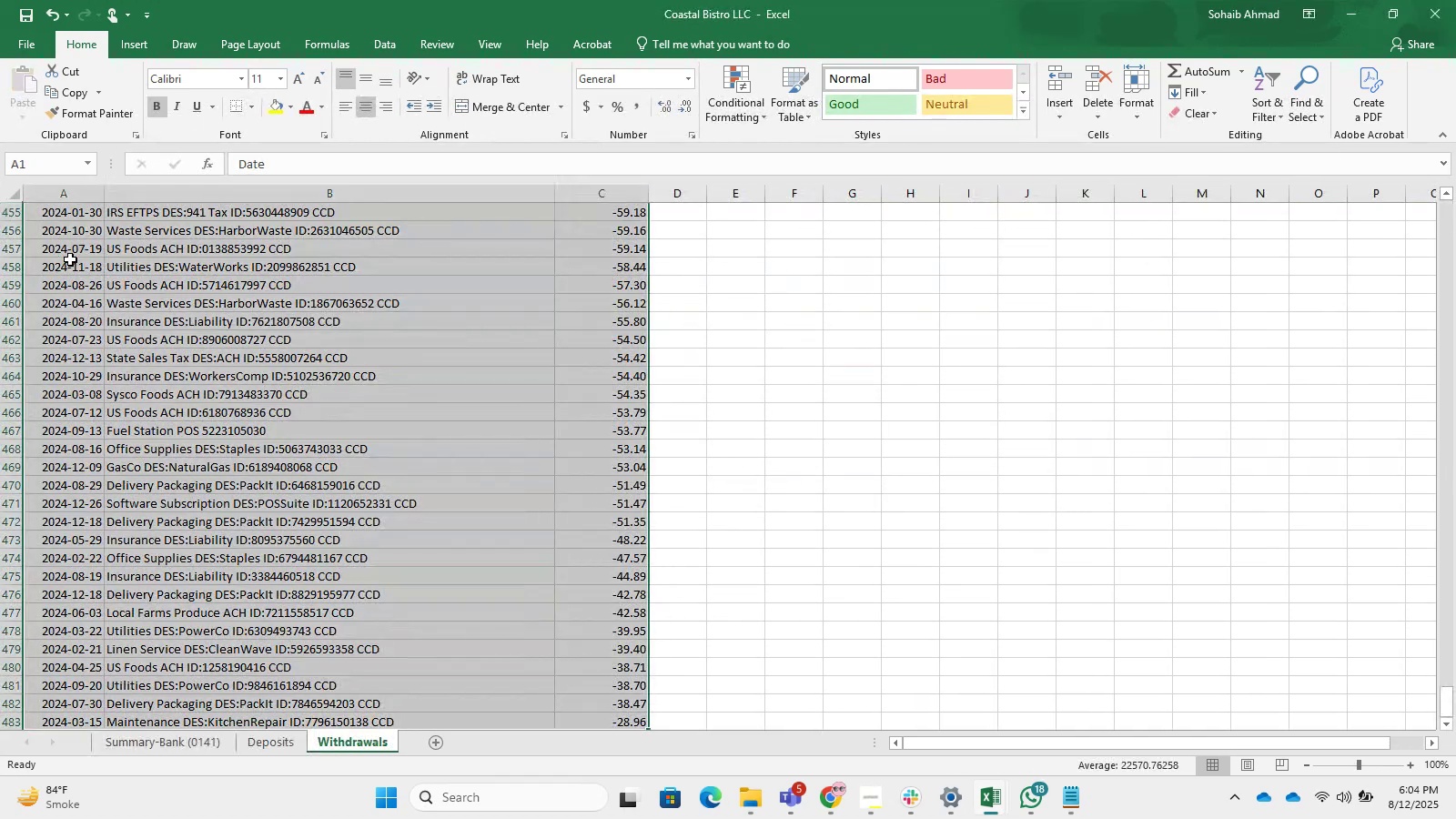 
scroll: coordinate [817, 392], scroll_direction: up, amount: 4.0
 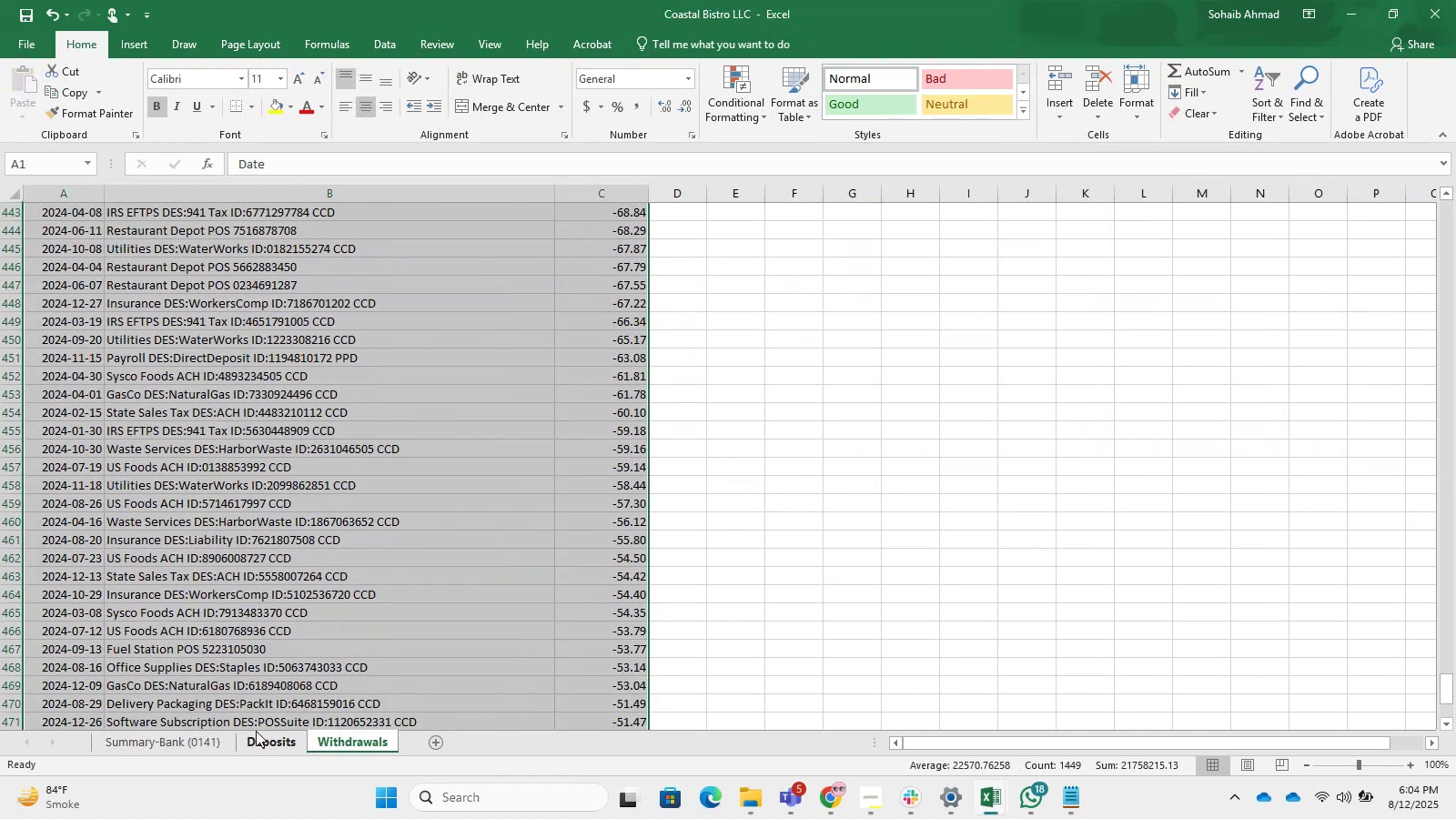 
left_click([239, 744])
 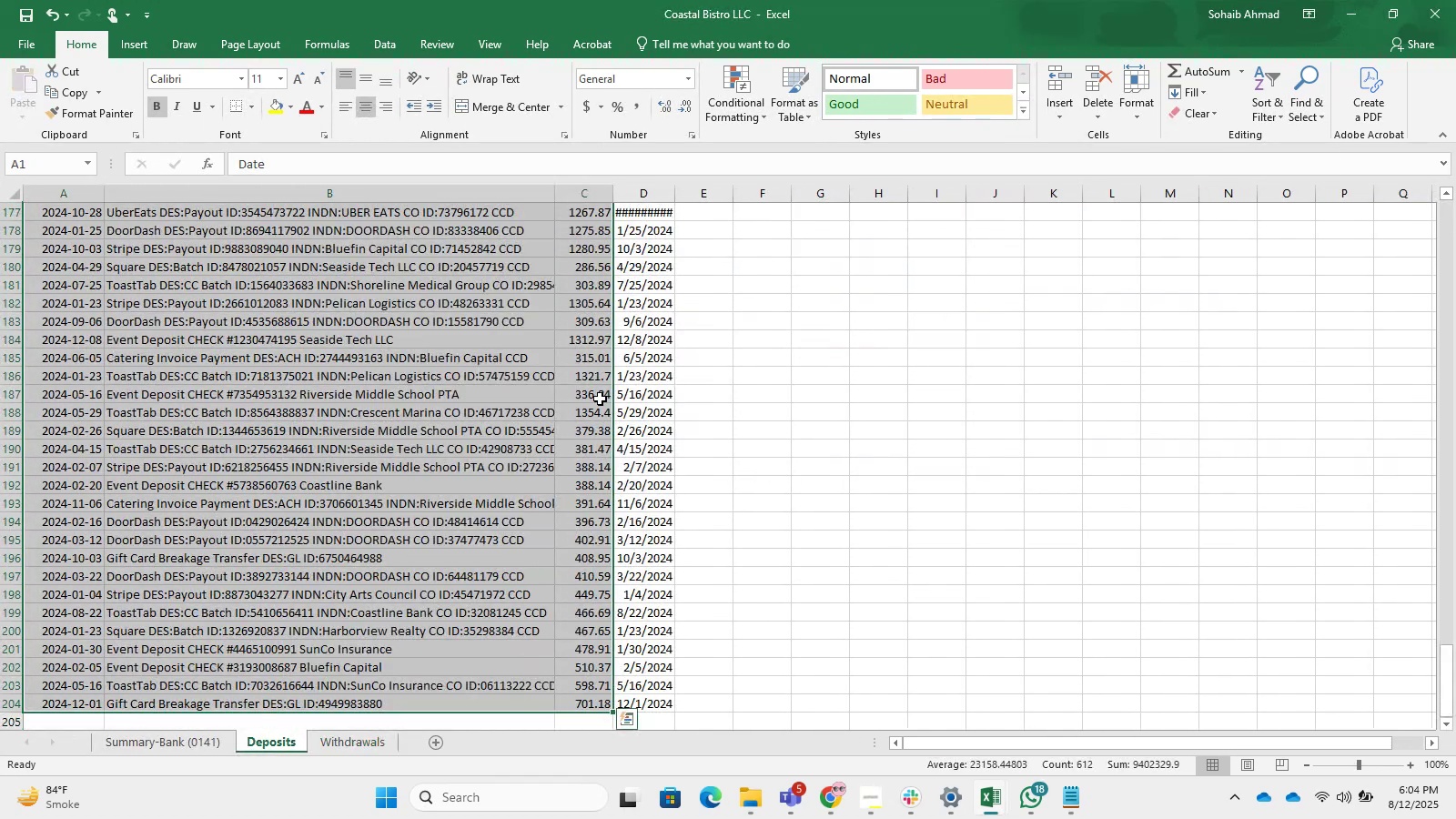 
scroll: coordinate [641, 430], scroll_direction: up, amount: 1.0
 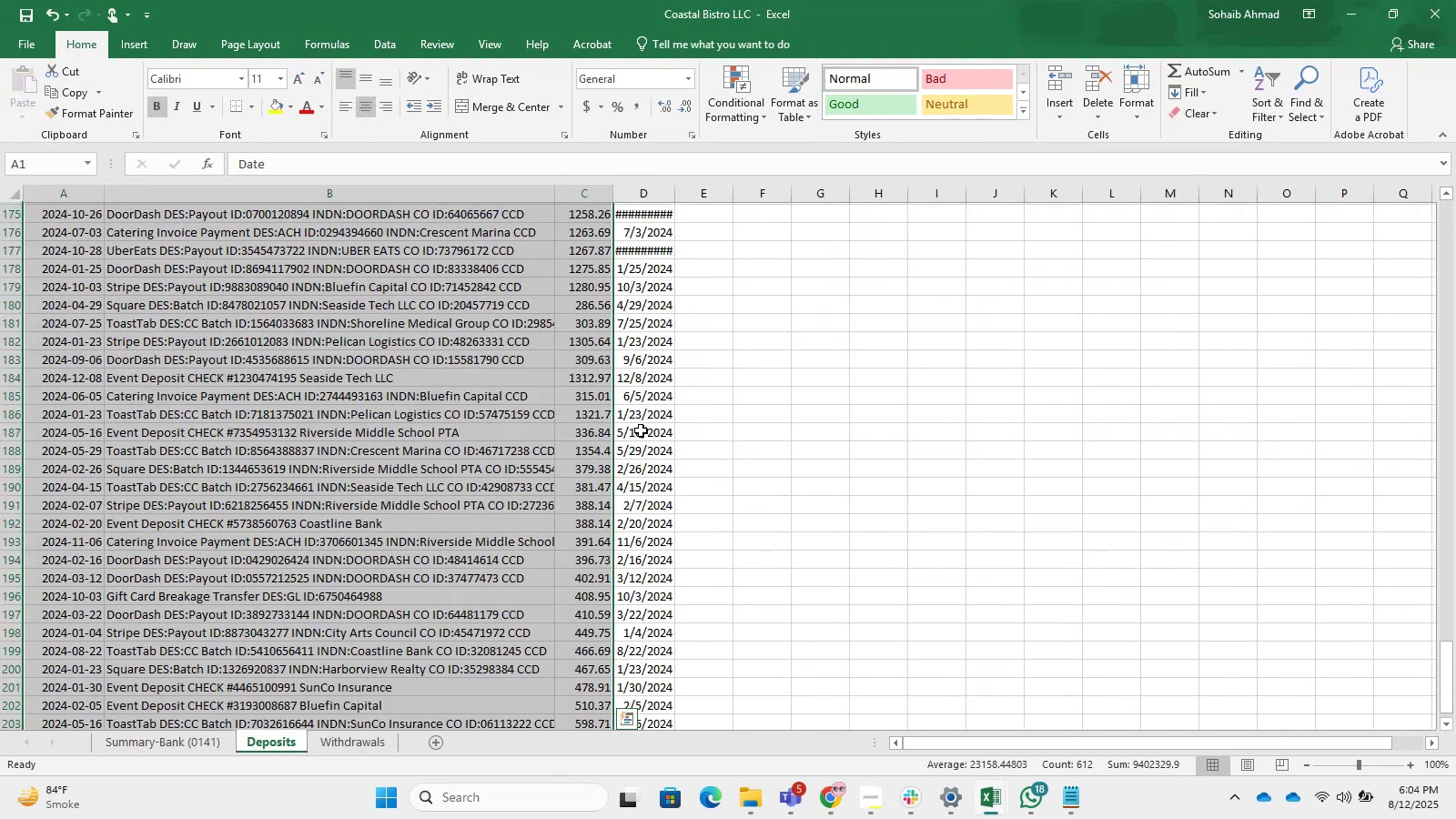 
left_click_drag(start_coordinate=[643, 429], to_coordinate=[640, 434])
 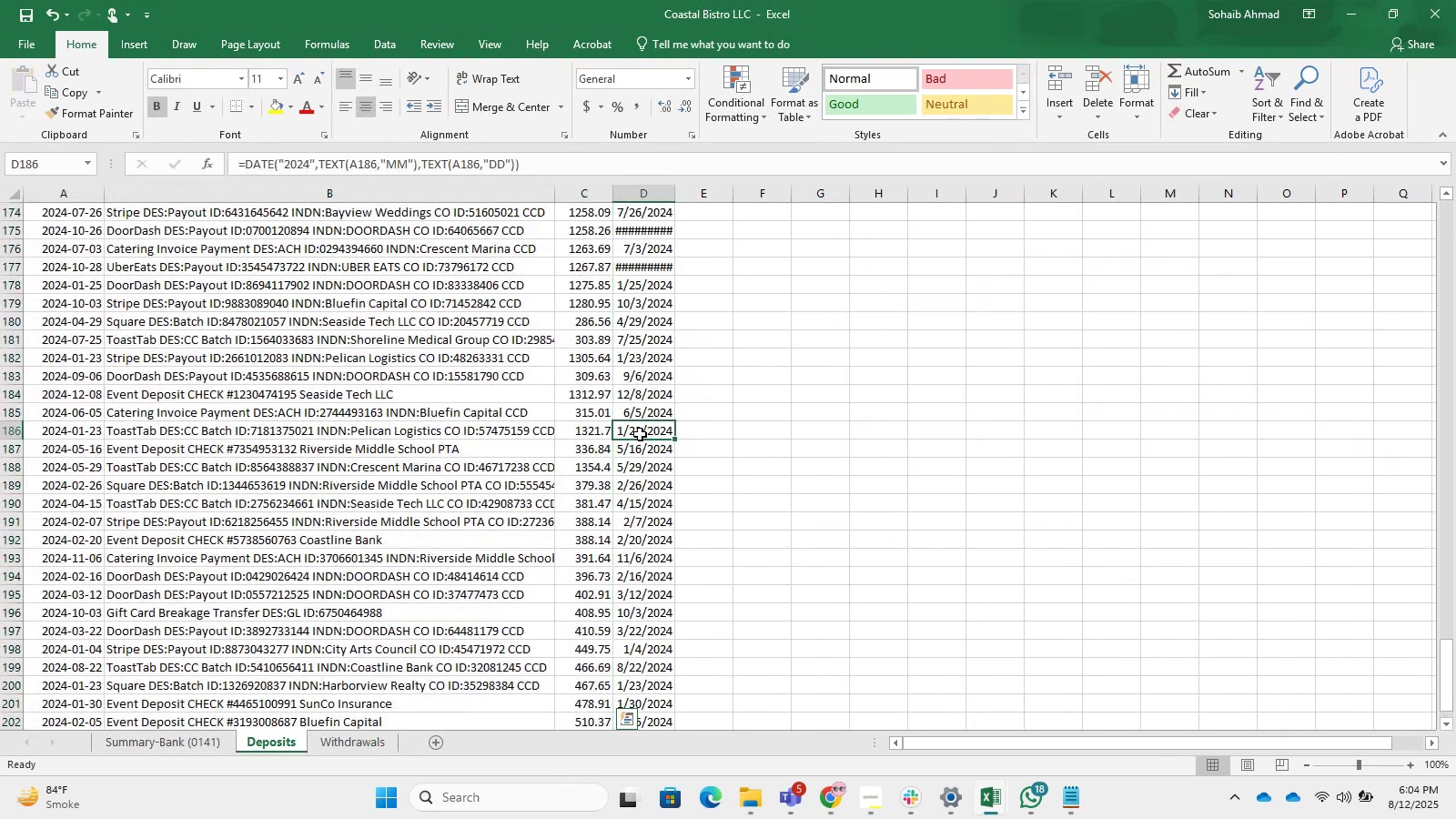 
key(Control+Shift+ArrowUp)
 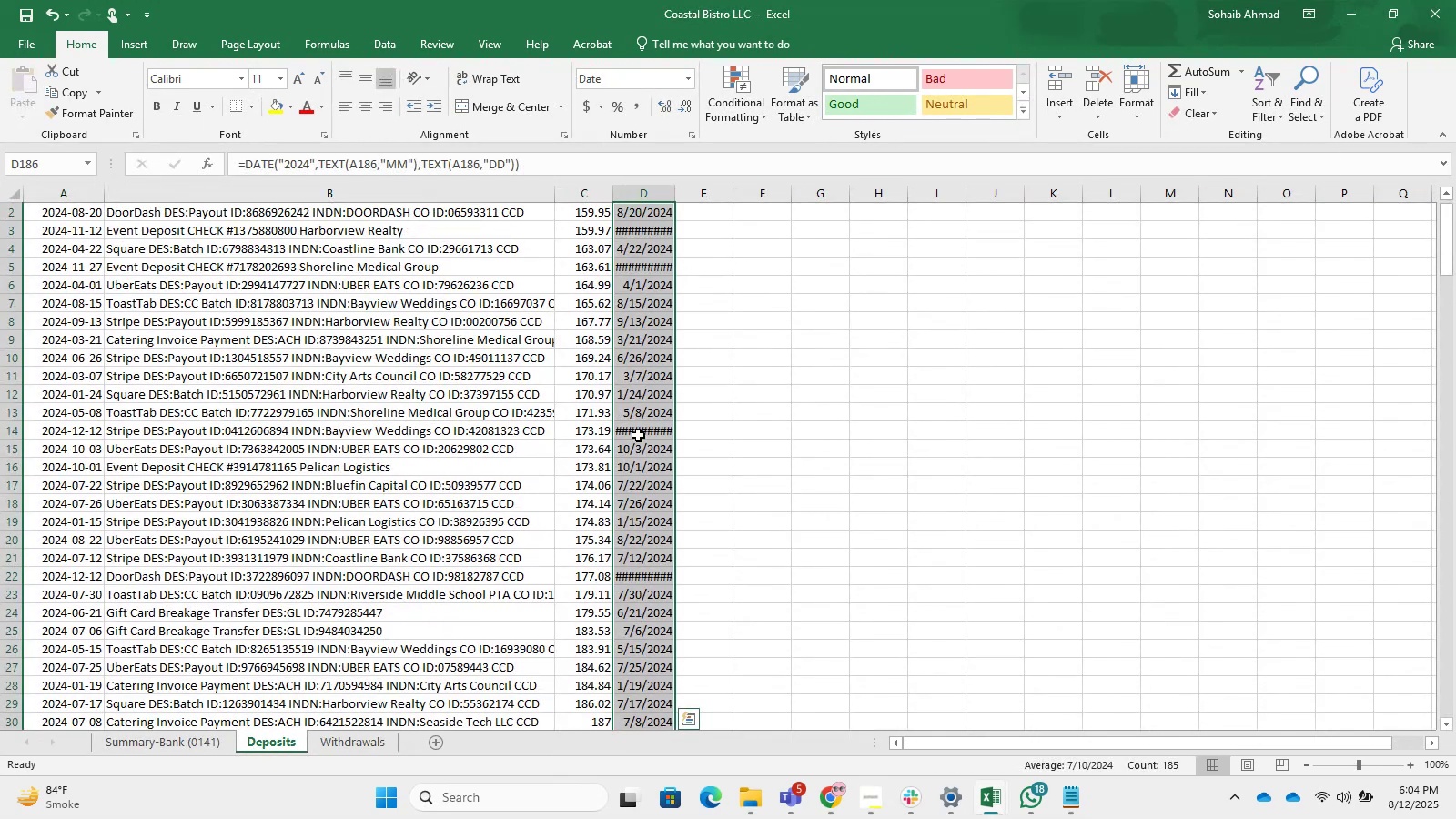 
scroll: coordinate [638, 435], scroll_direction: up, amount: 3.0
 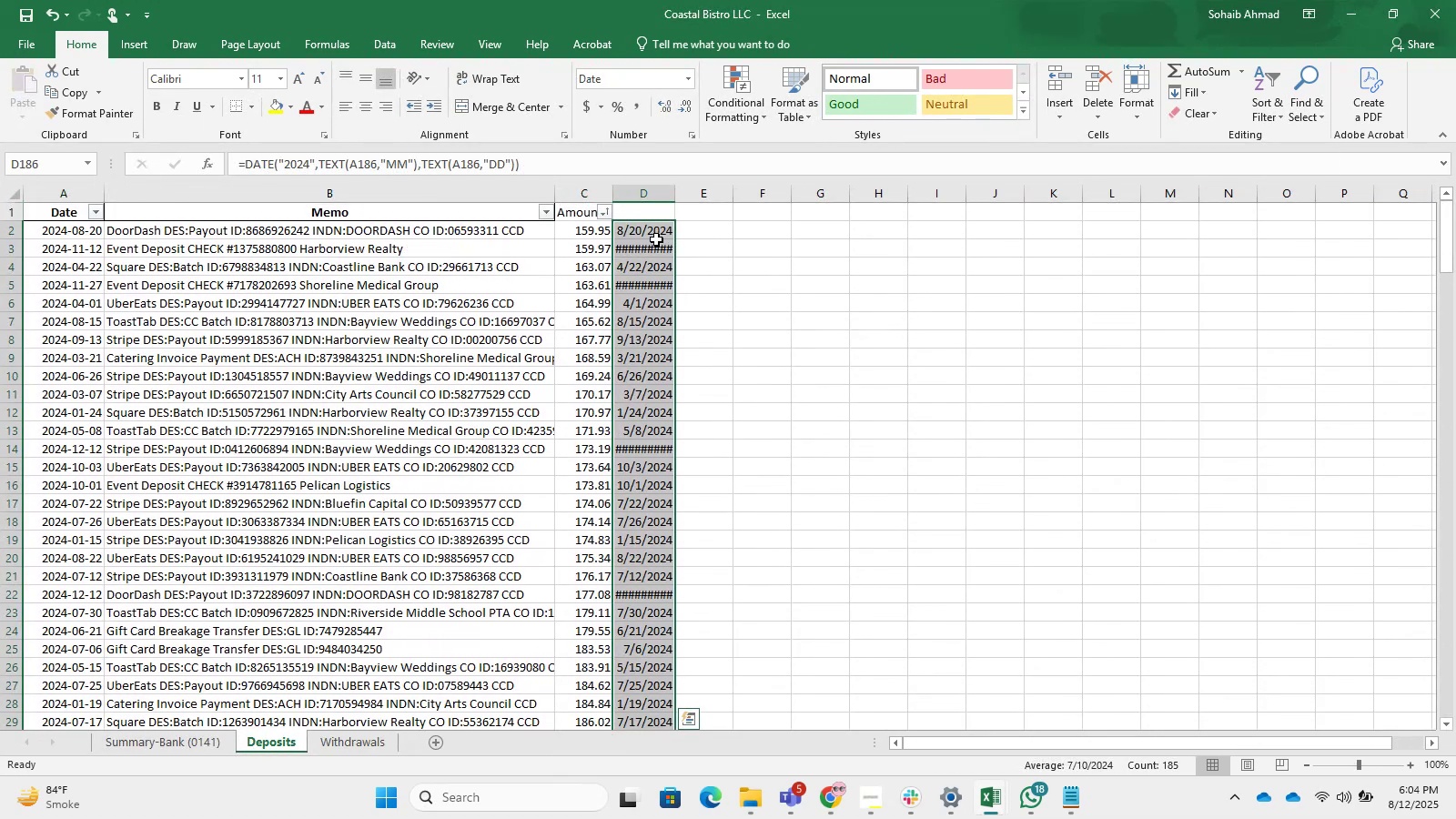 
key(Control+C)
 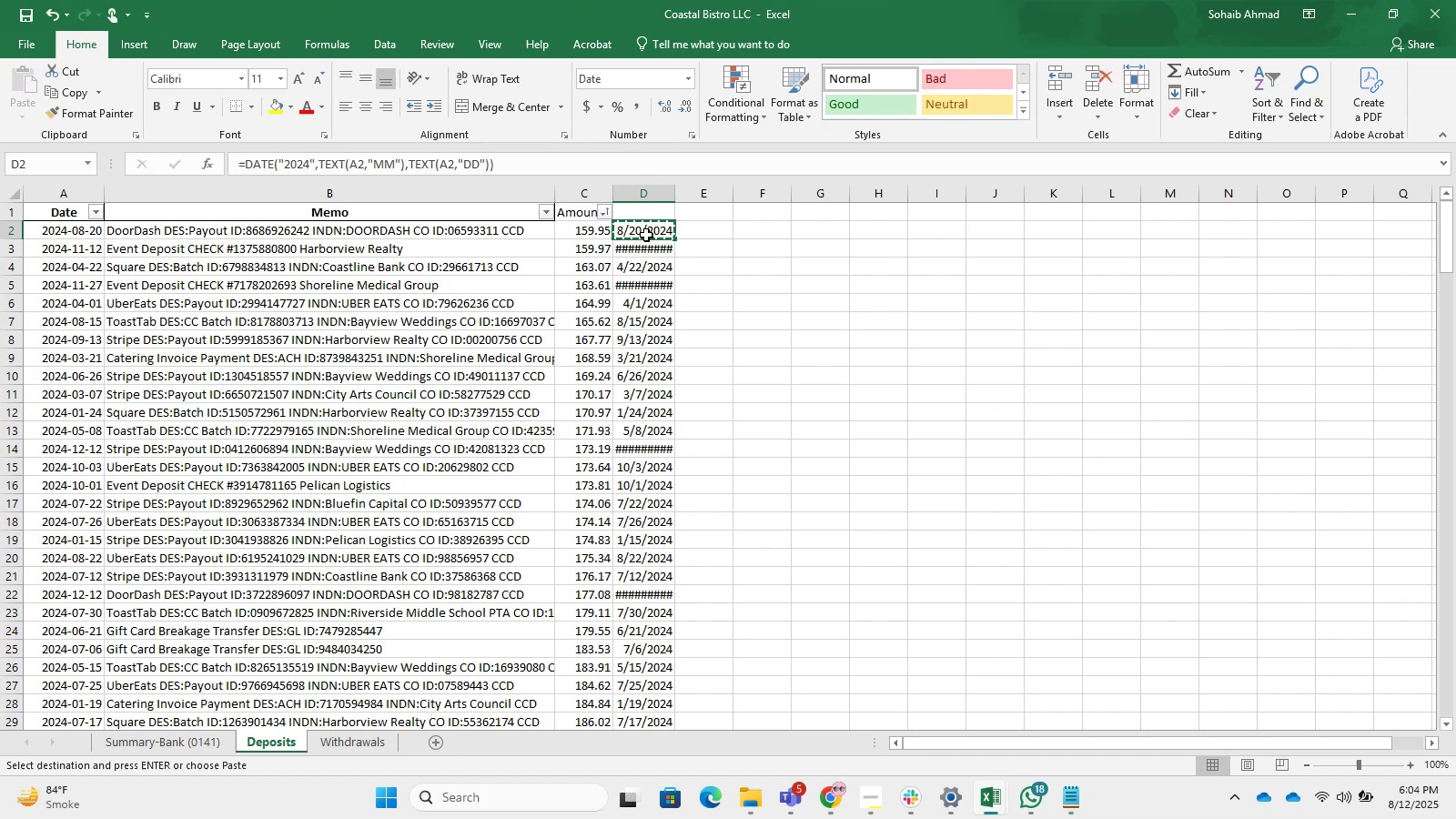 
key(Alt+Tab)
 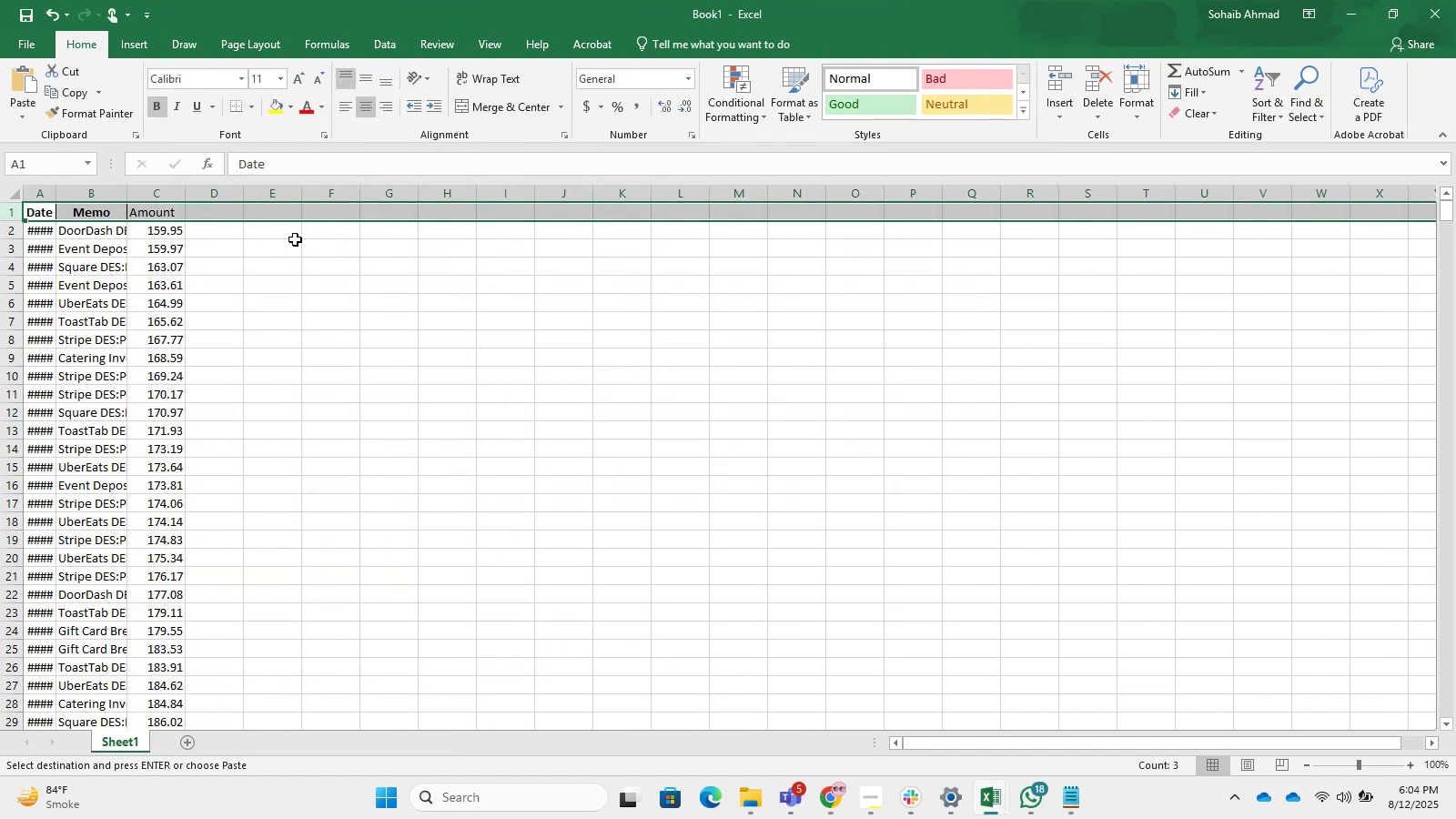 
left_click([192, 221])
 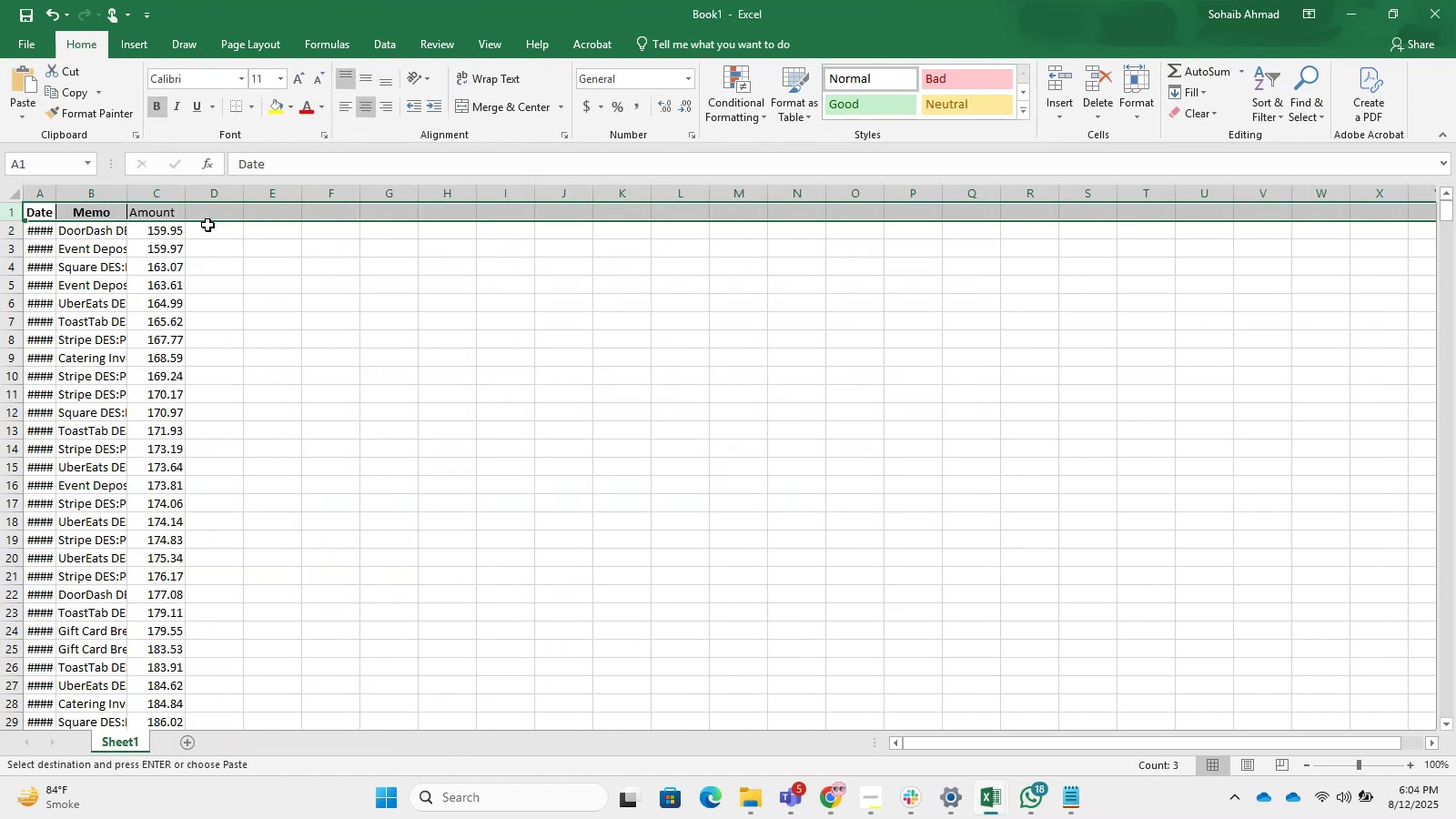 
key(Control+V)
 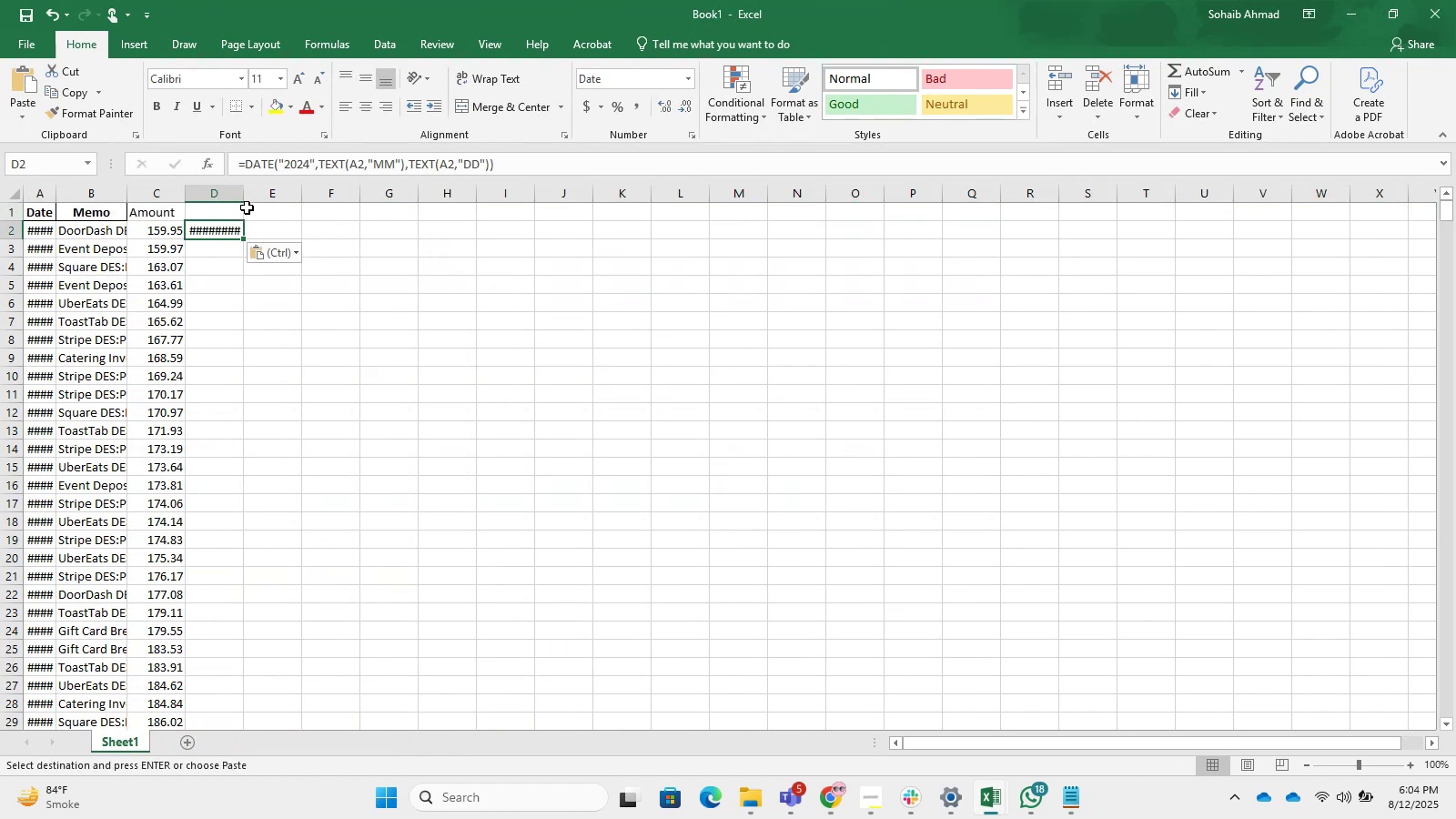 
double_click([247, 191])
 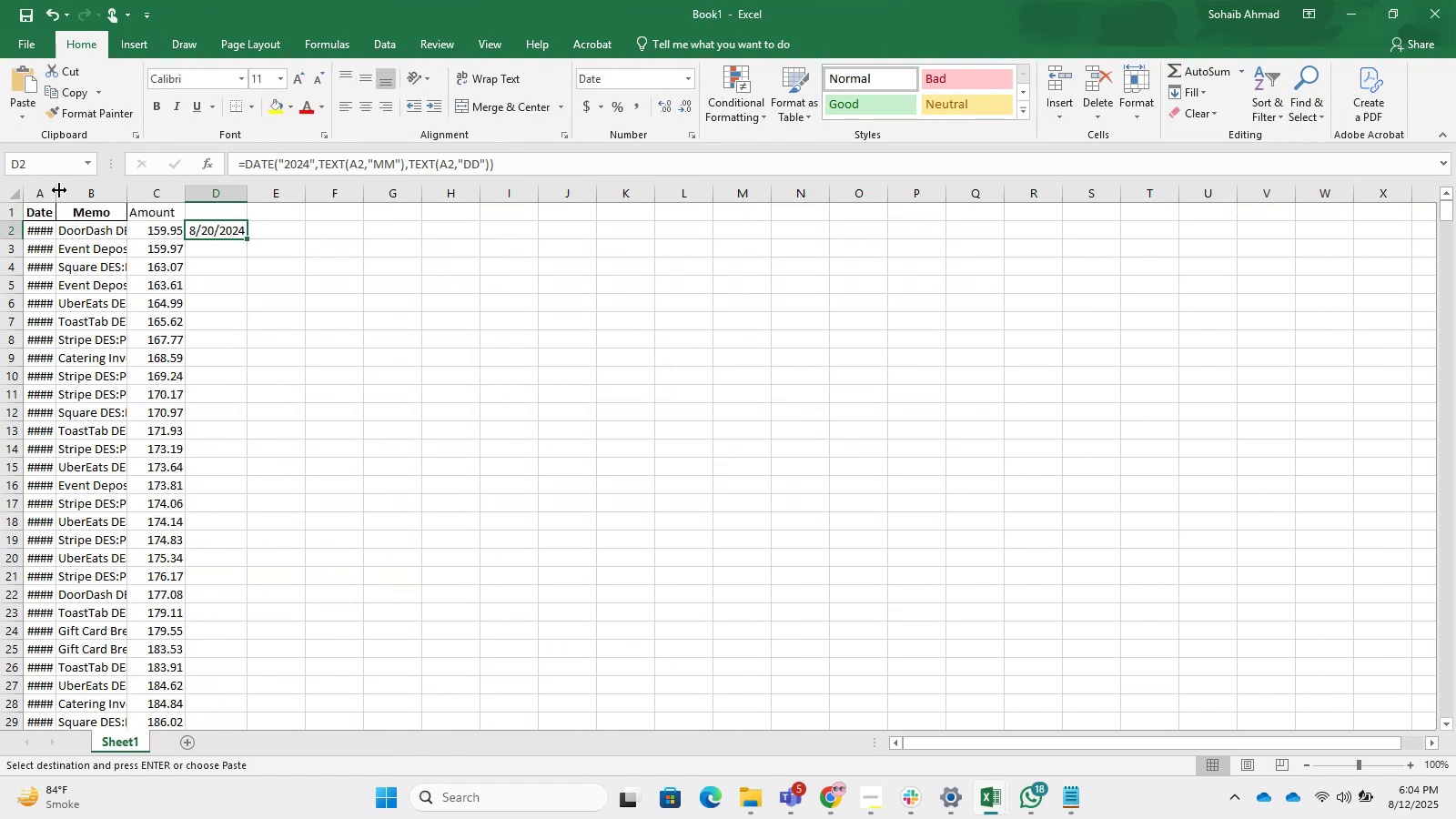 
double_click([60, 189])
 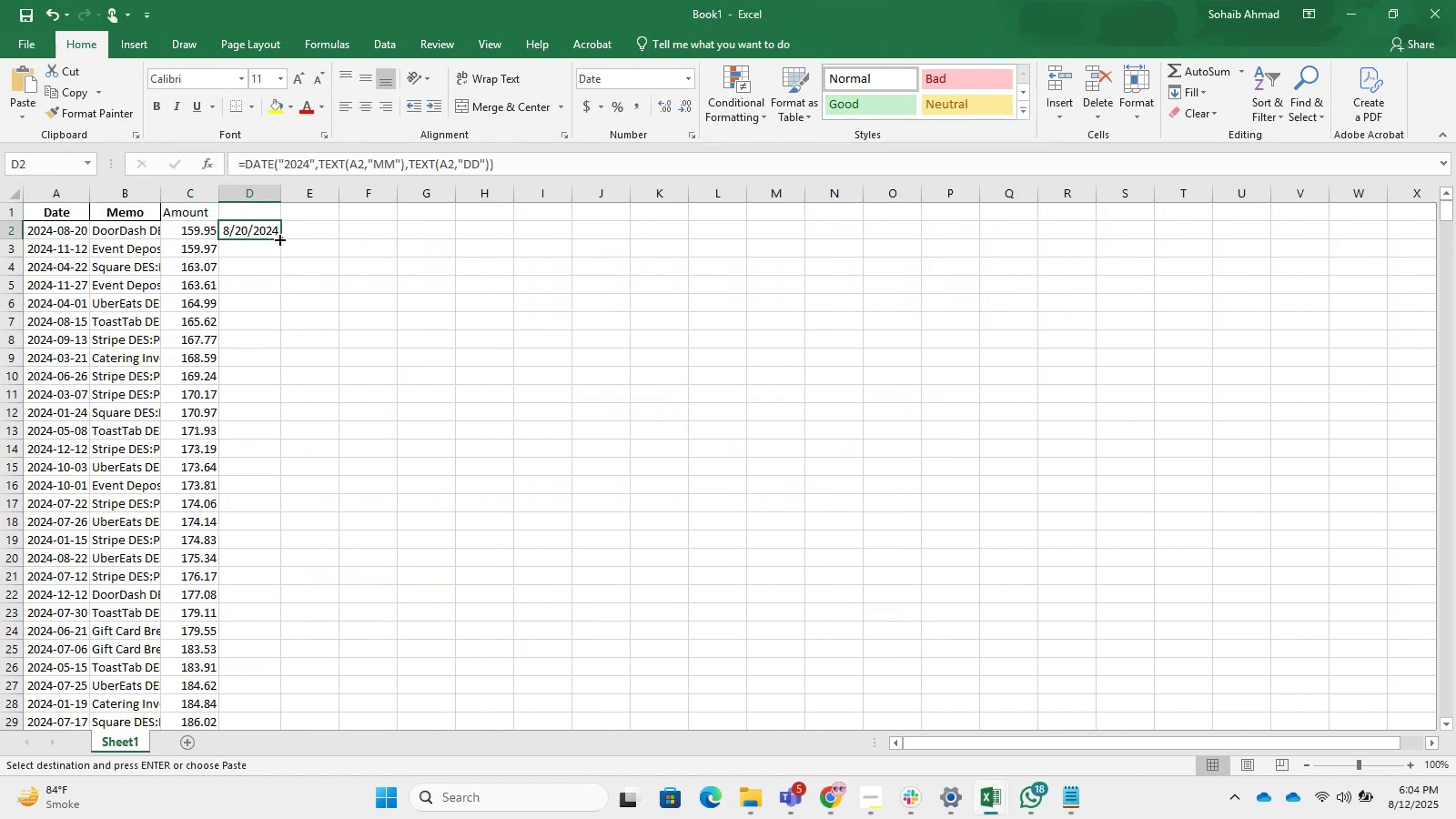 
double_click([280, 238])
 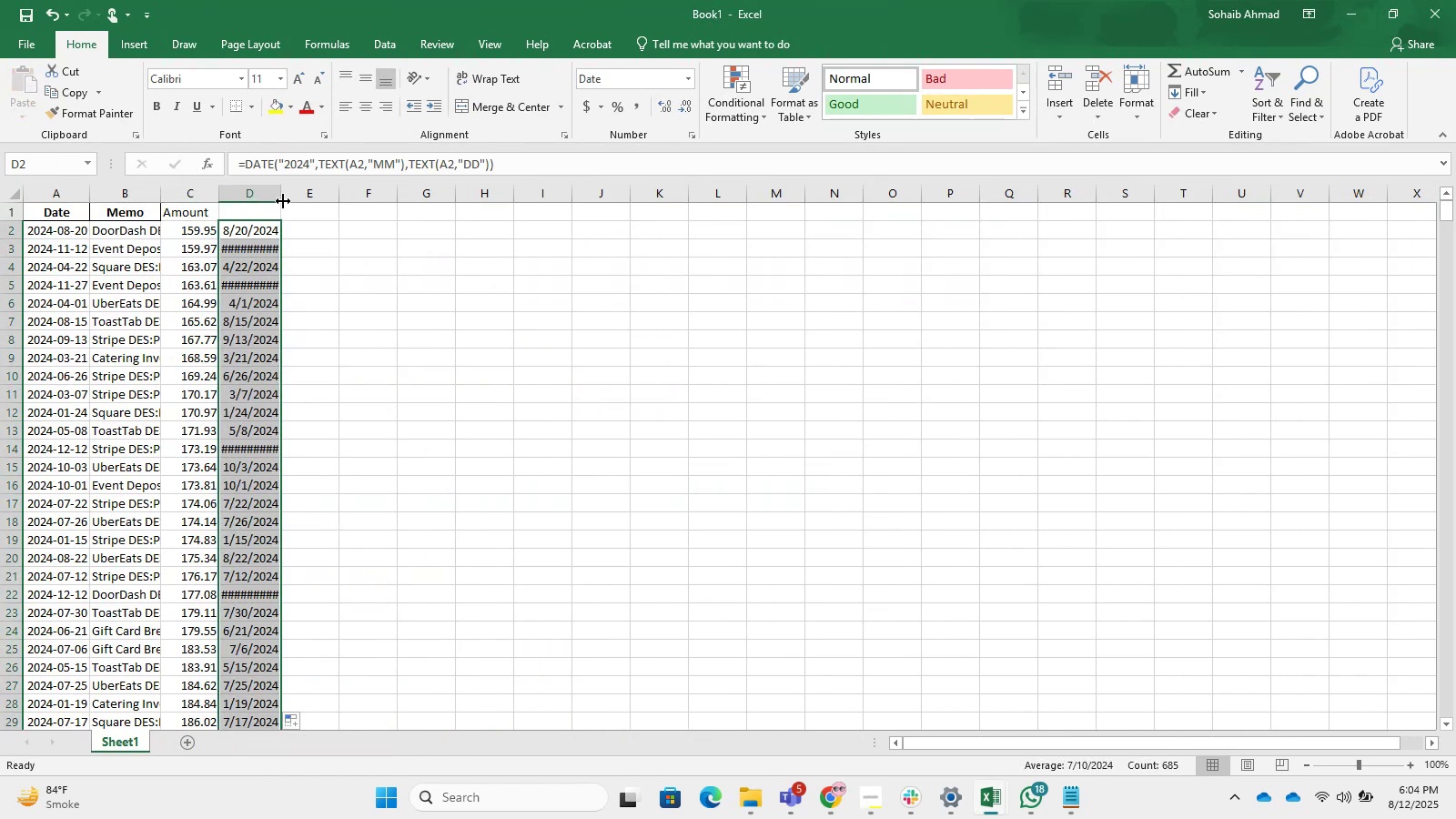 
double_click([283, 196])
 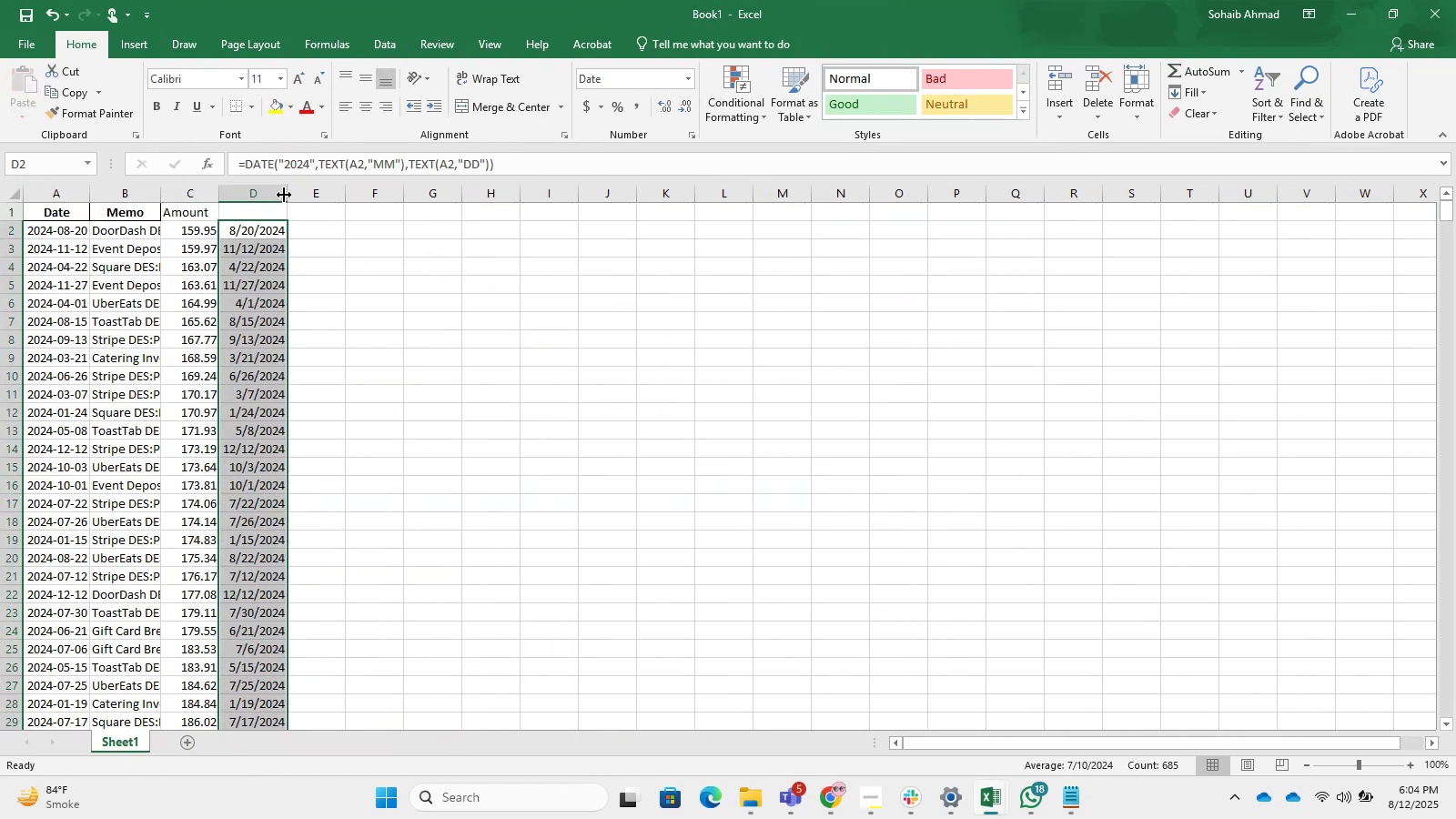 
key(Control+C)
 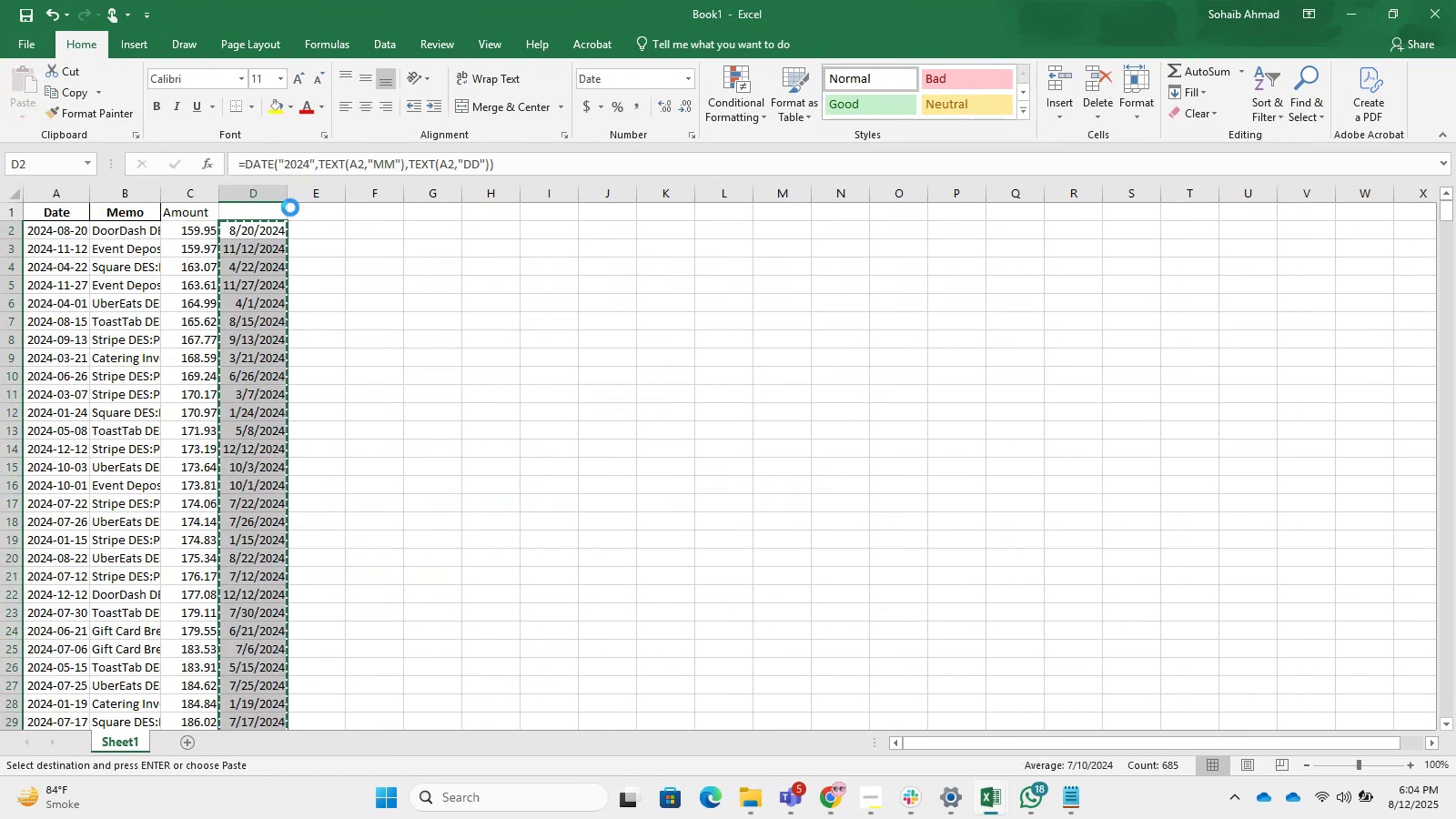 
key(Alt+Control+V)
 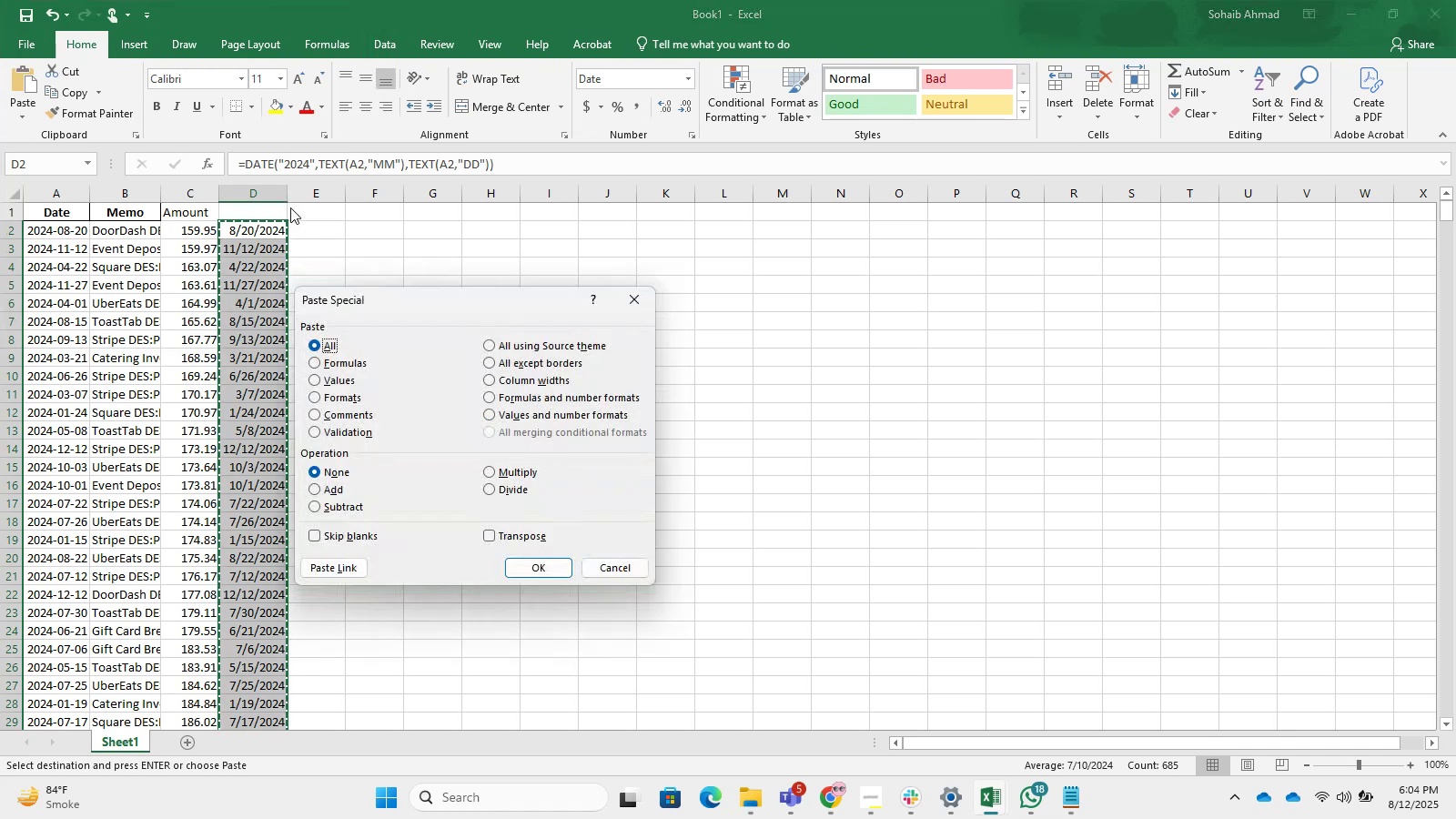 
key(Alt+ArrowDown)
 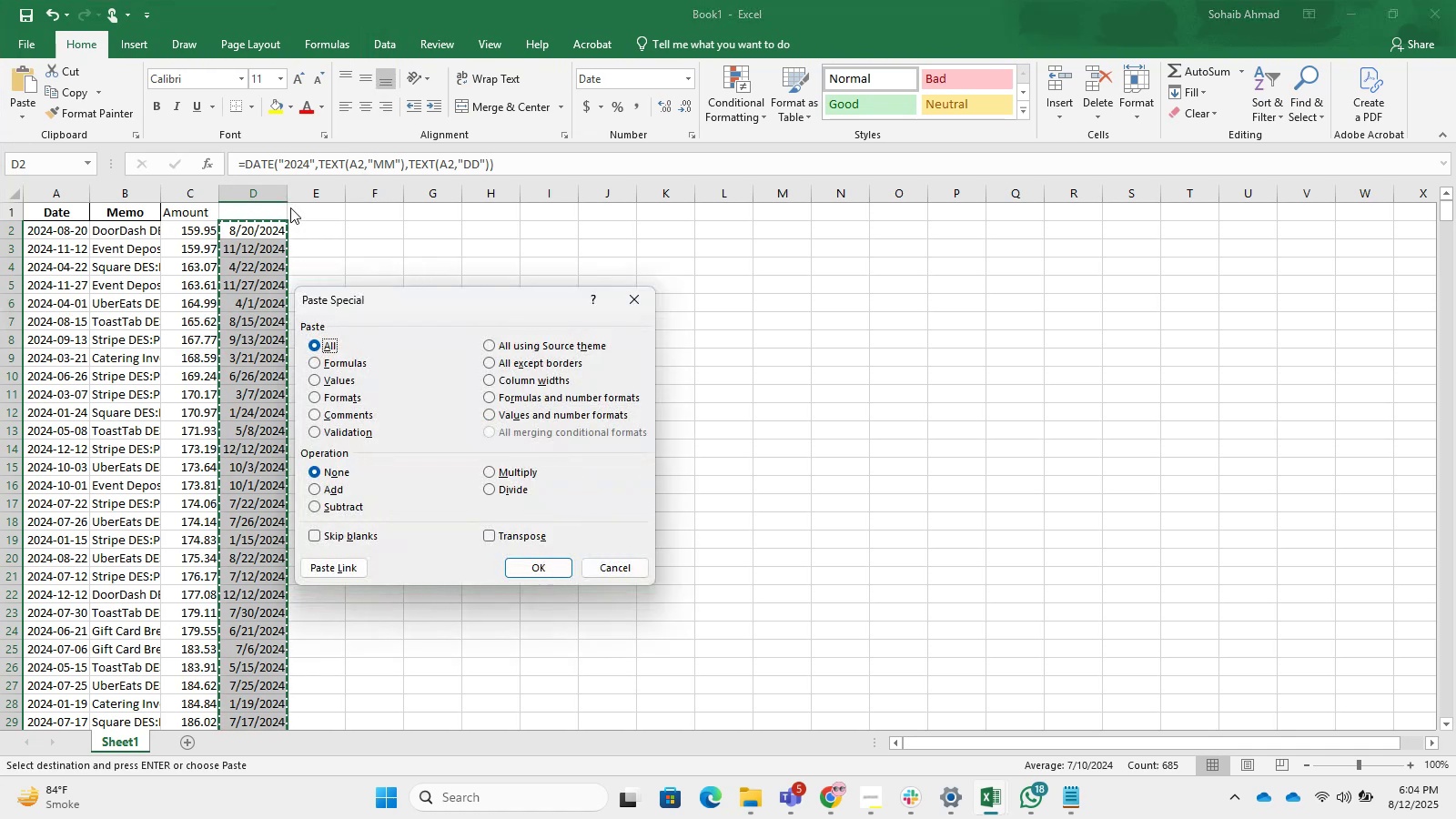 
key(Alt+ArrowDown)
 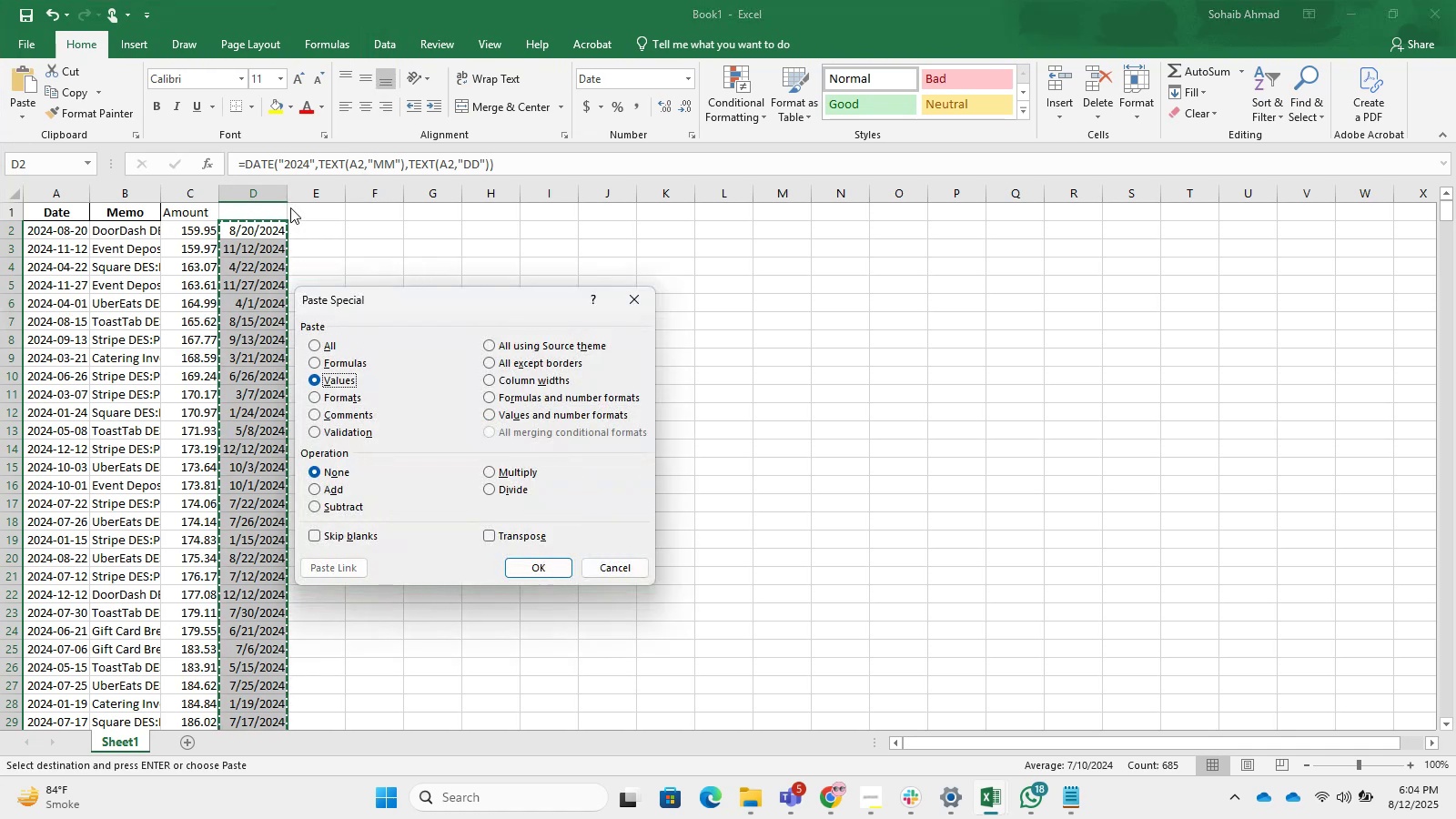 
key(Alt+Enter)
 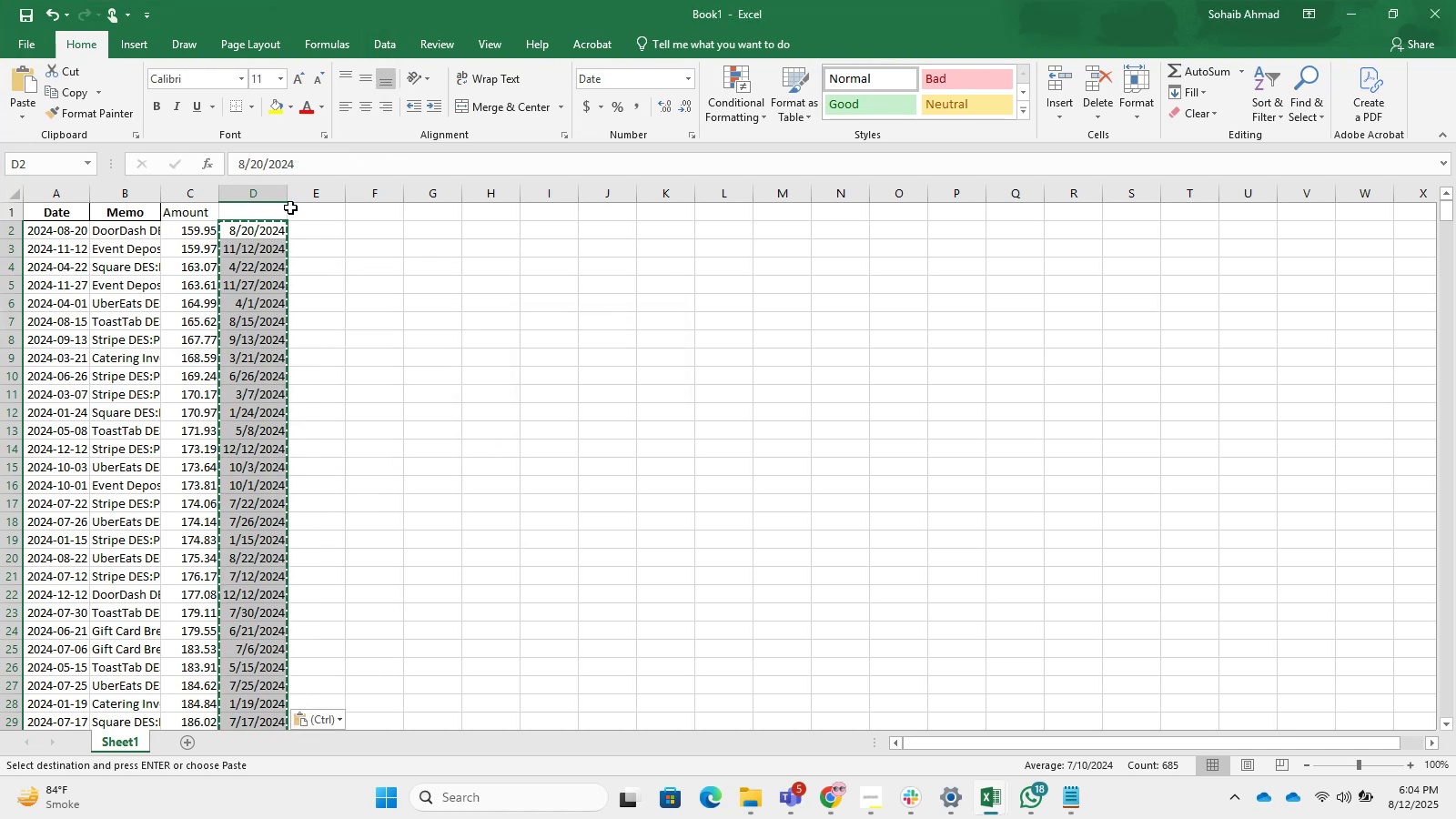 
key(Control+X)
 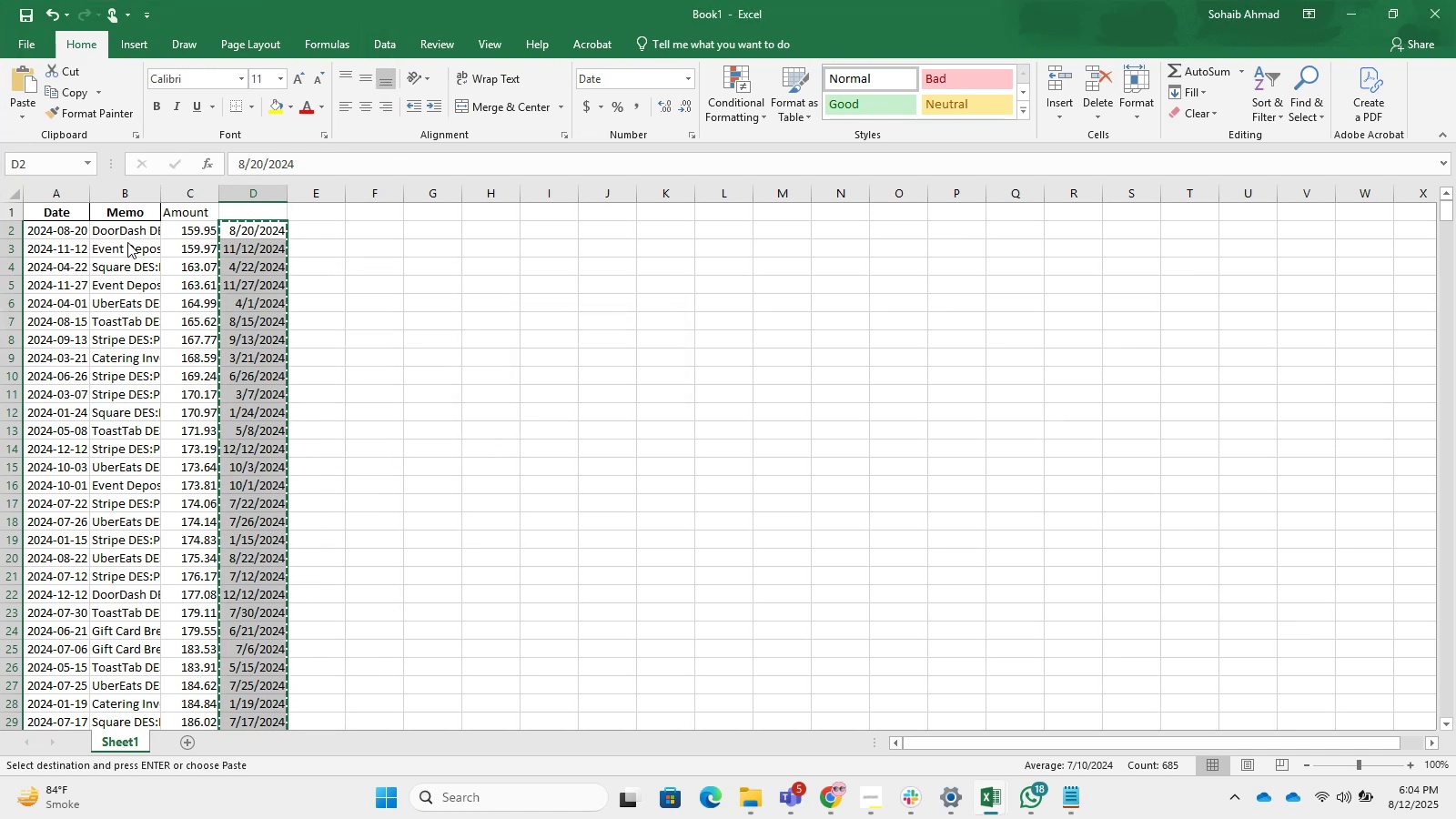 
left_click([55, 237])
 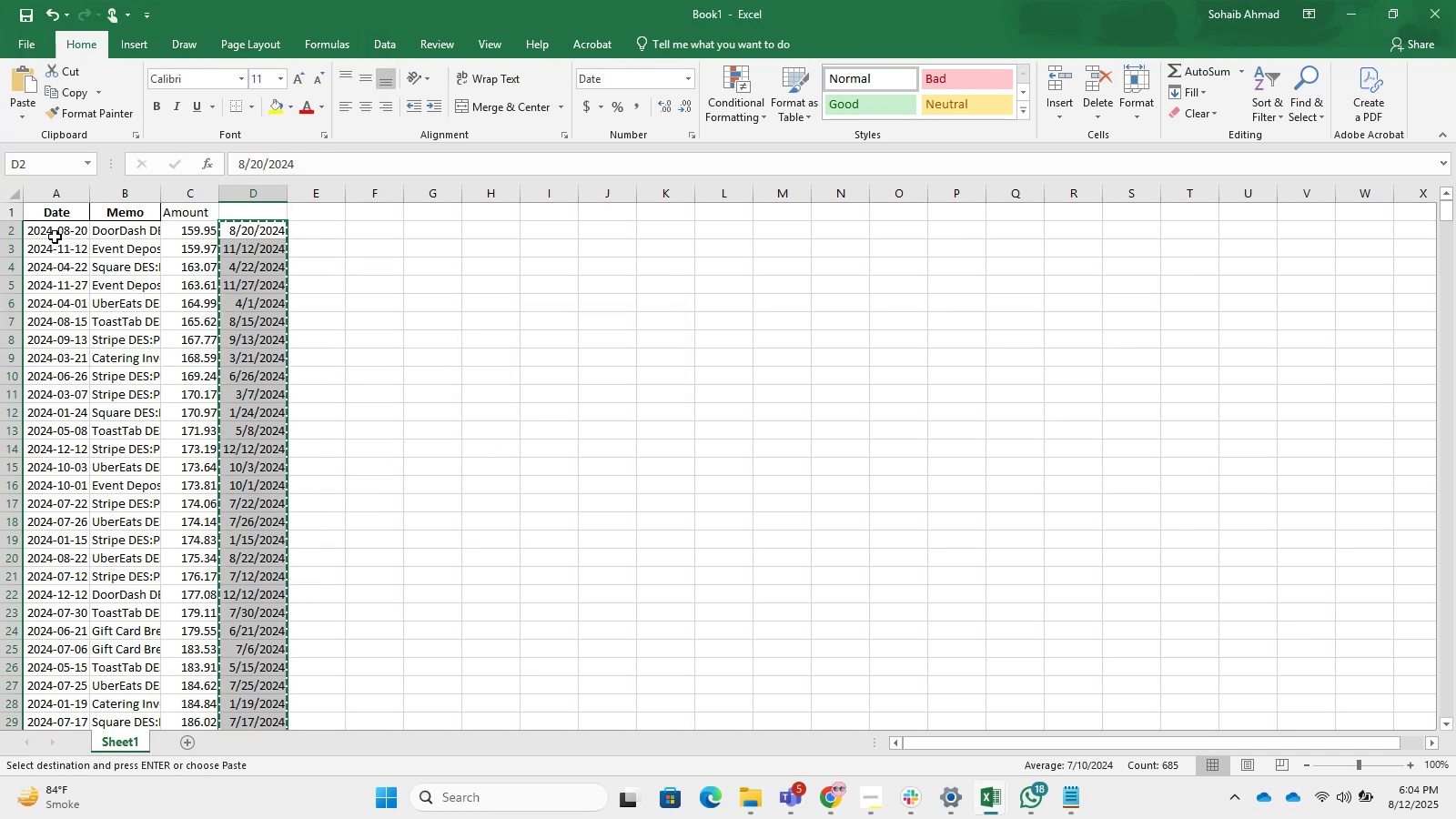 
key(Control+V)
 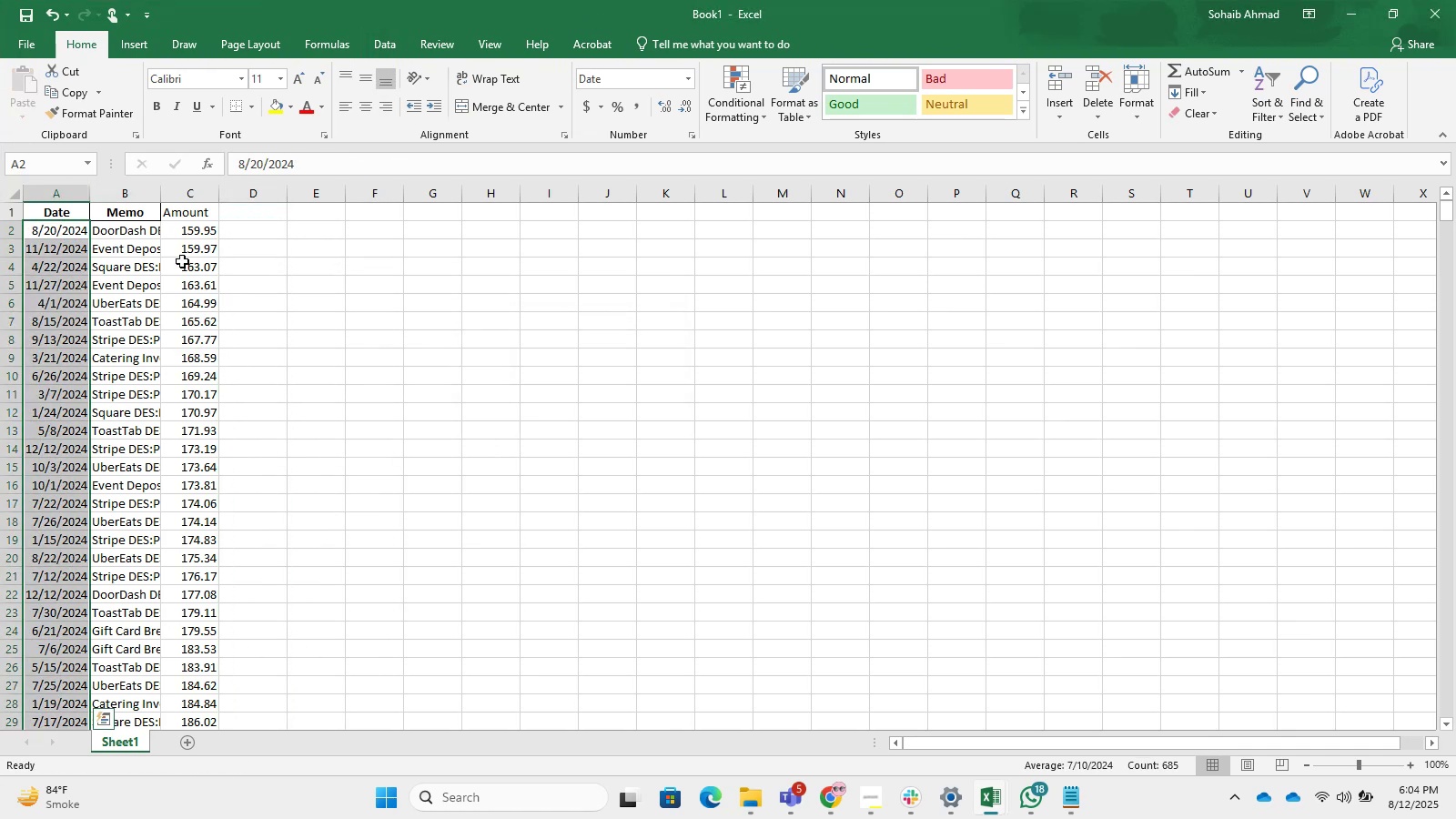 
double_click([88, 188])
 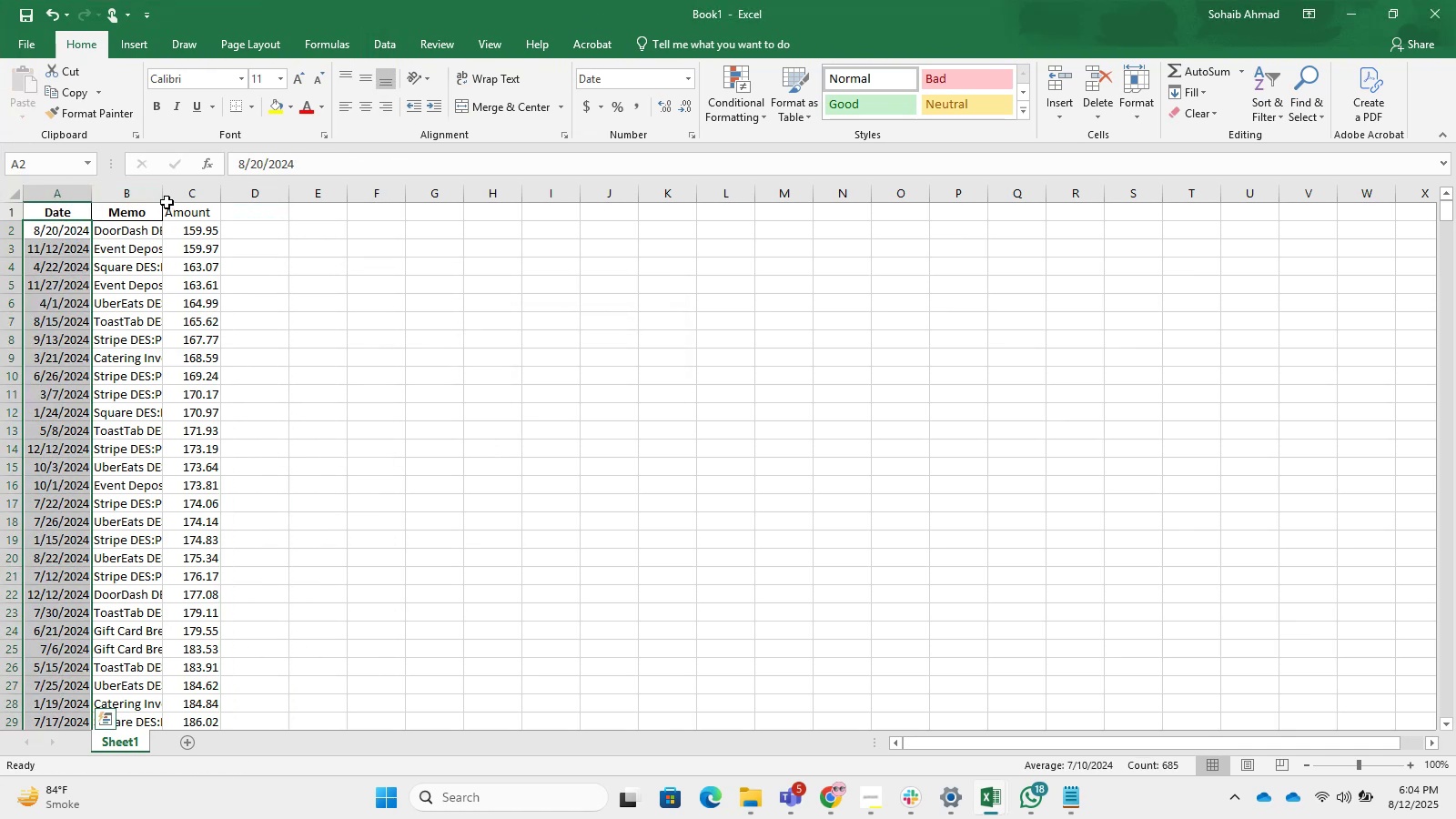 
left_click([164, 197])
 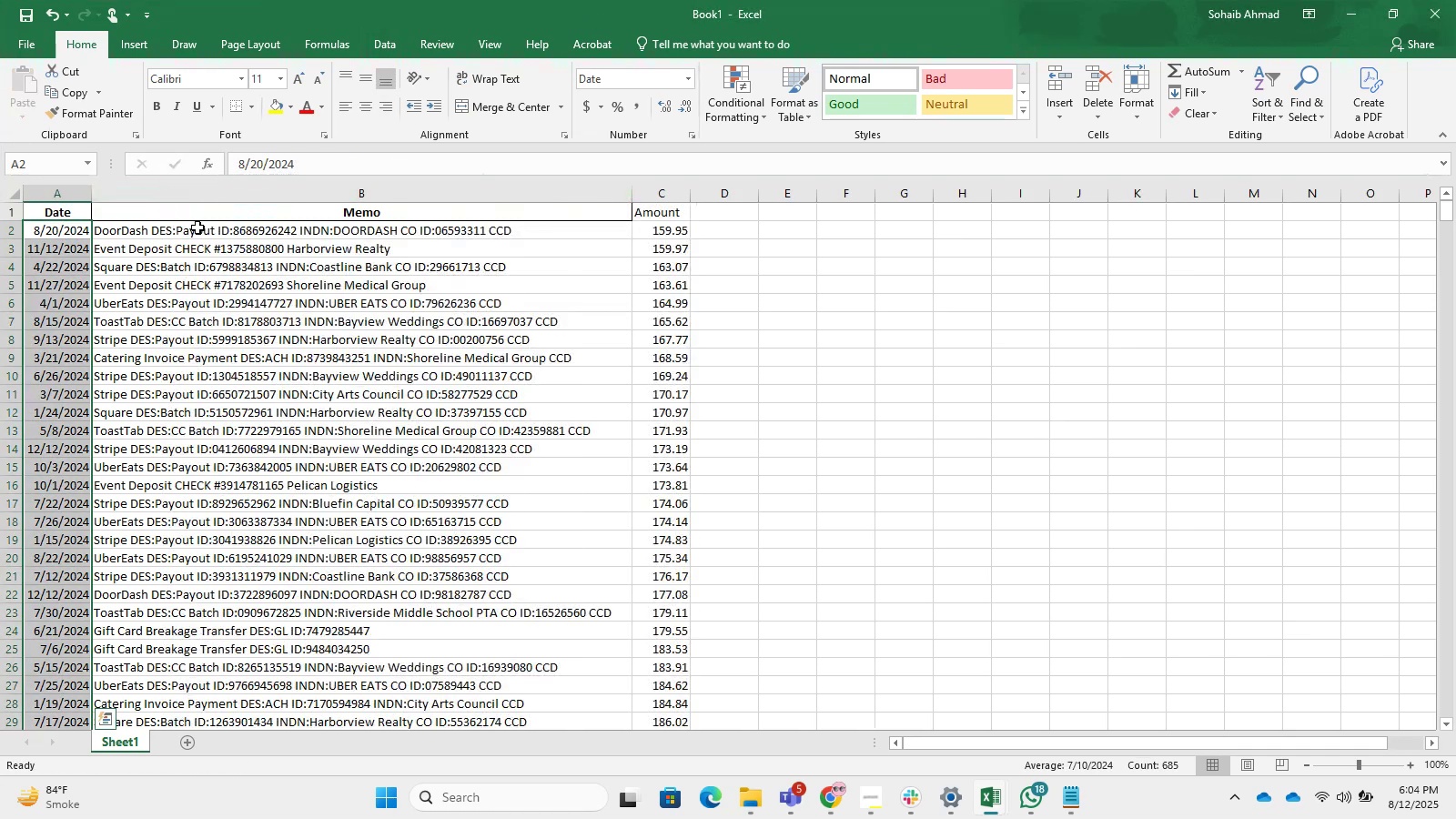 
left_click([213, 210])
 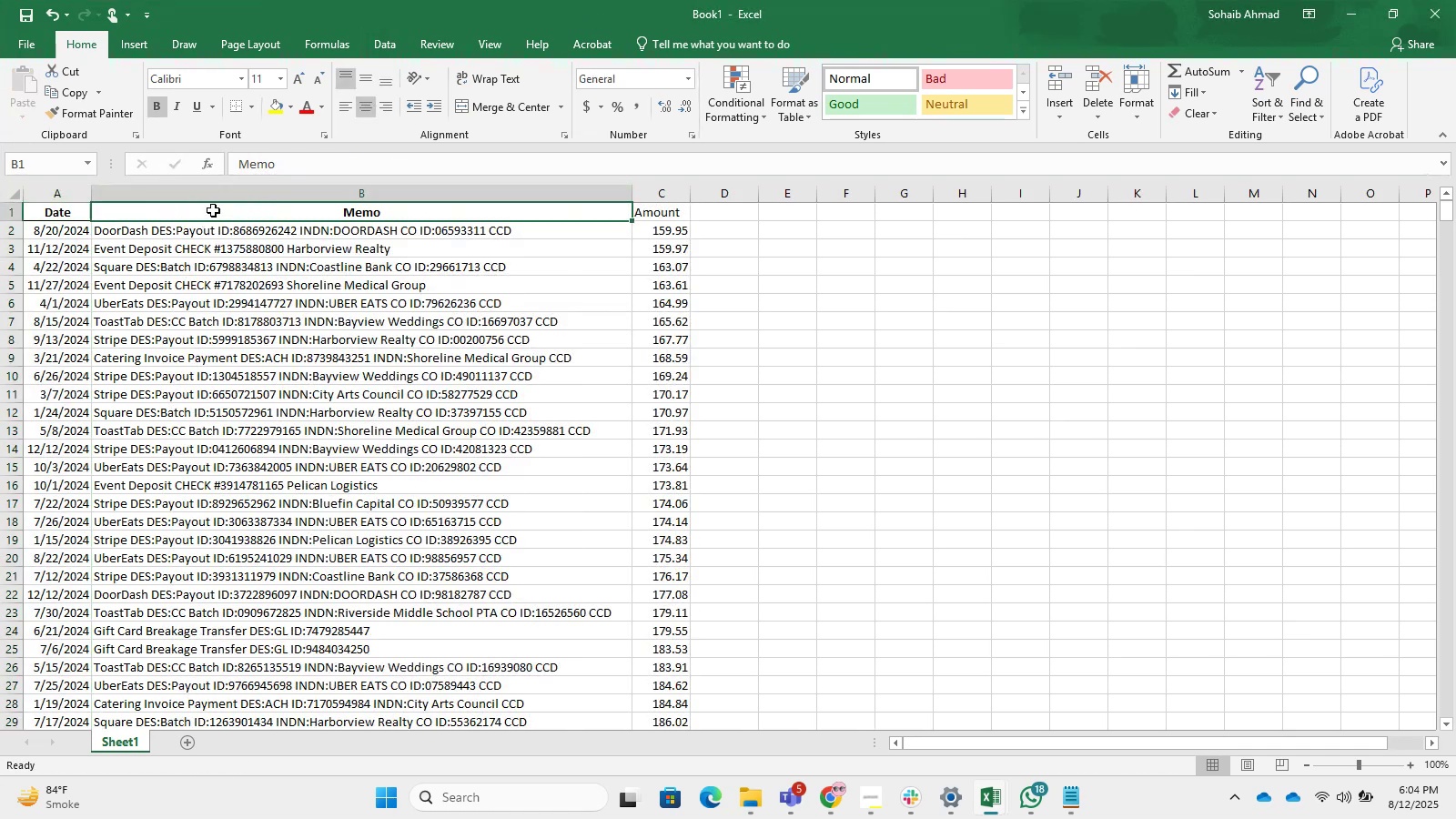 
key(Control+Shift+L)
 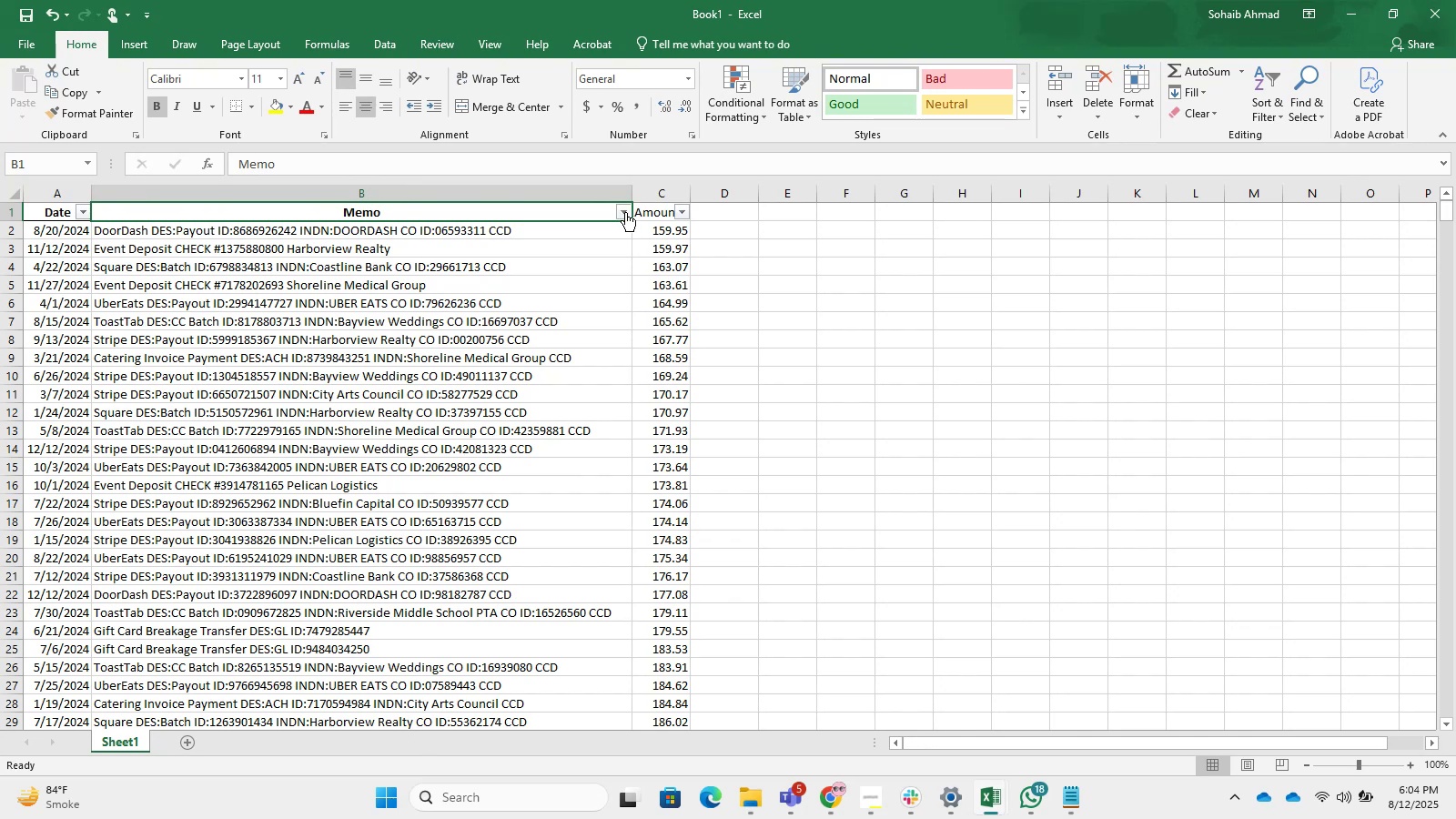 
double_click([602, 227])
 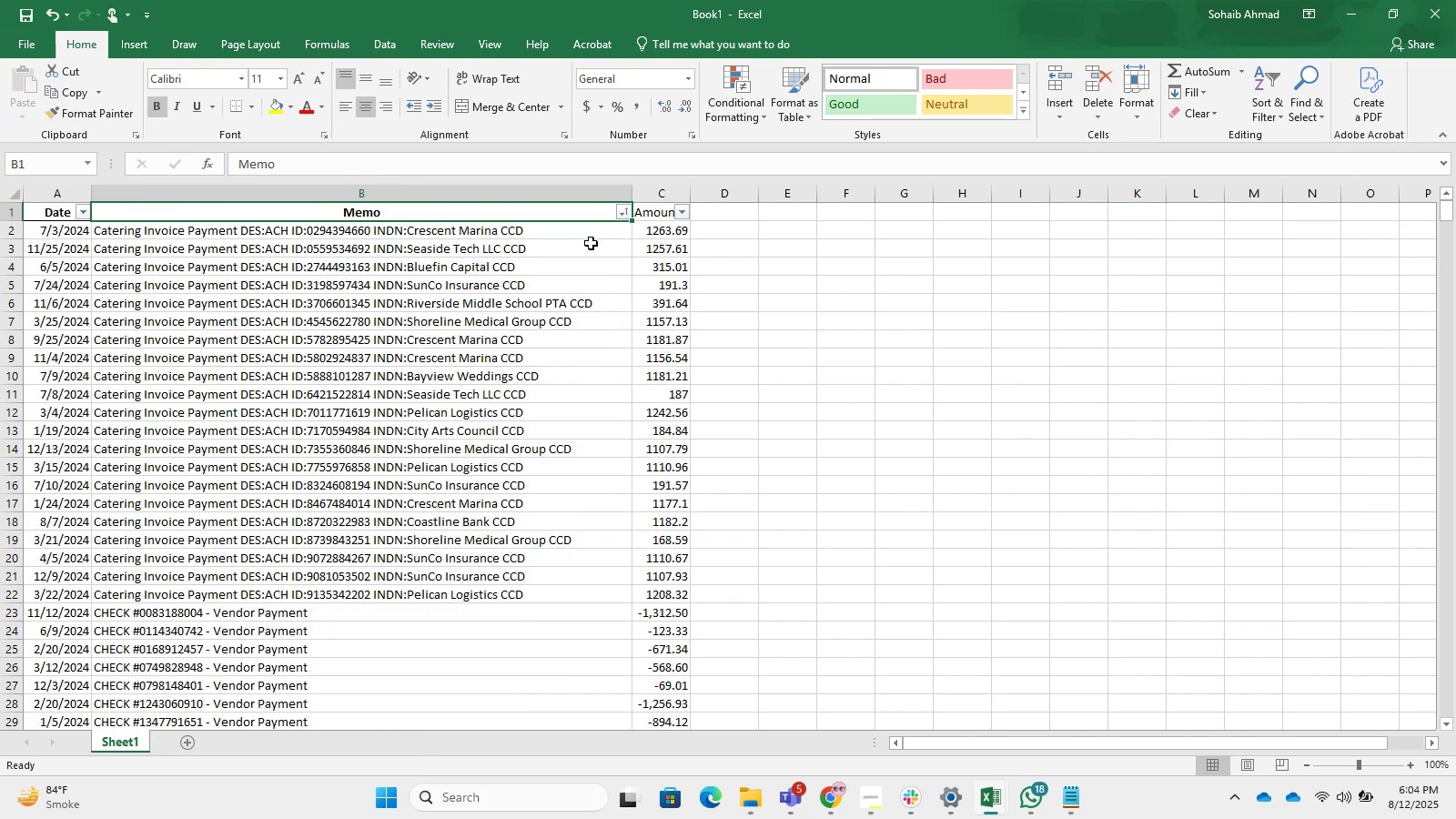 
scroll: coordinate [449, 361], scroll_direction: down, amount: 6.0
 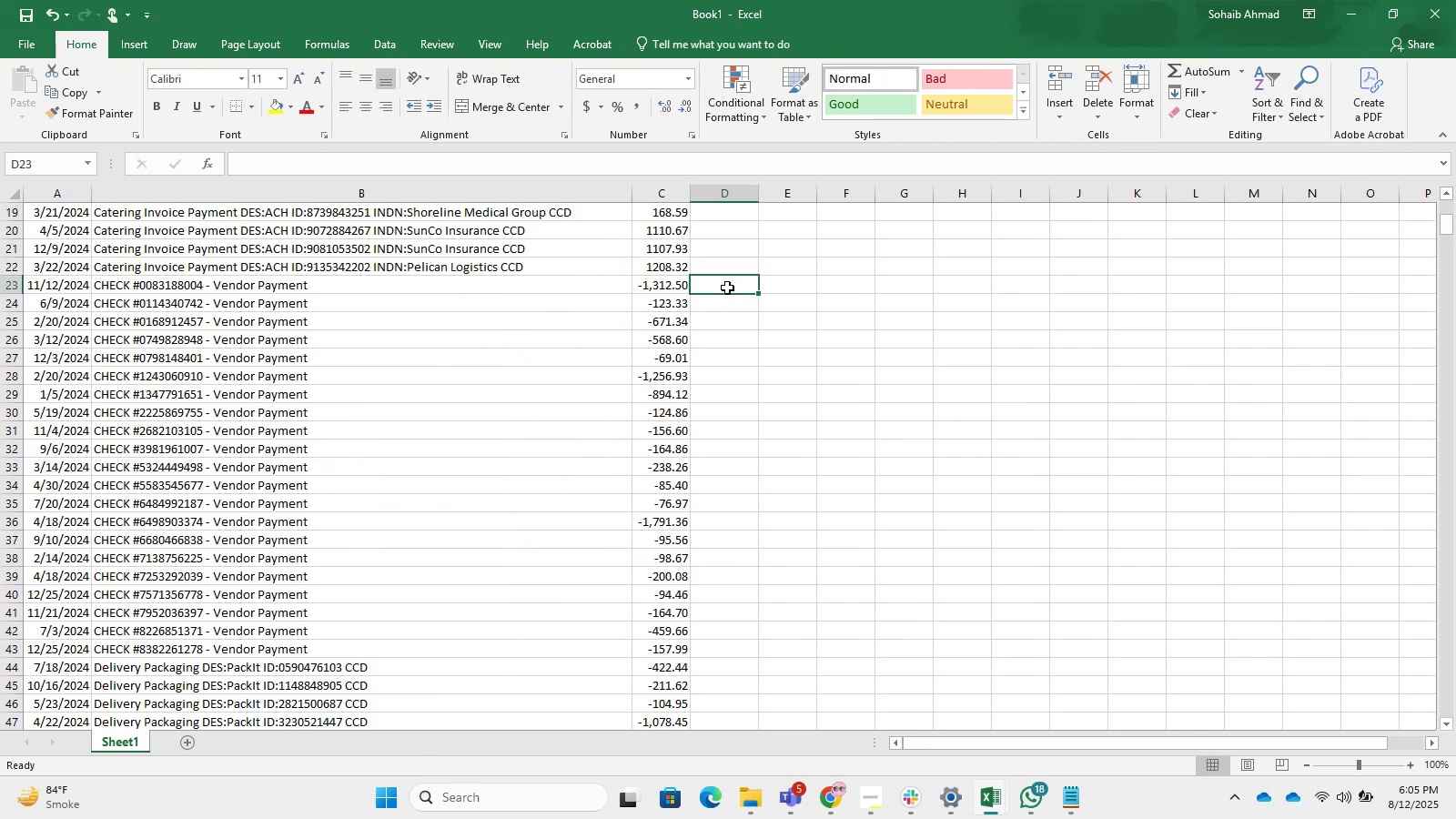 
wait(8.0)
 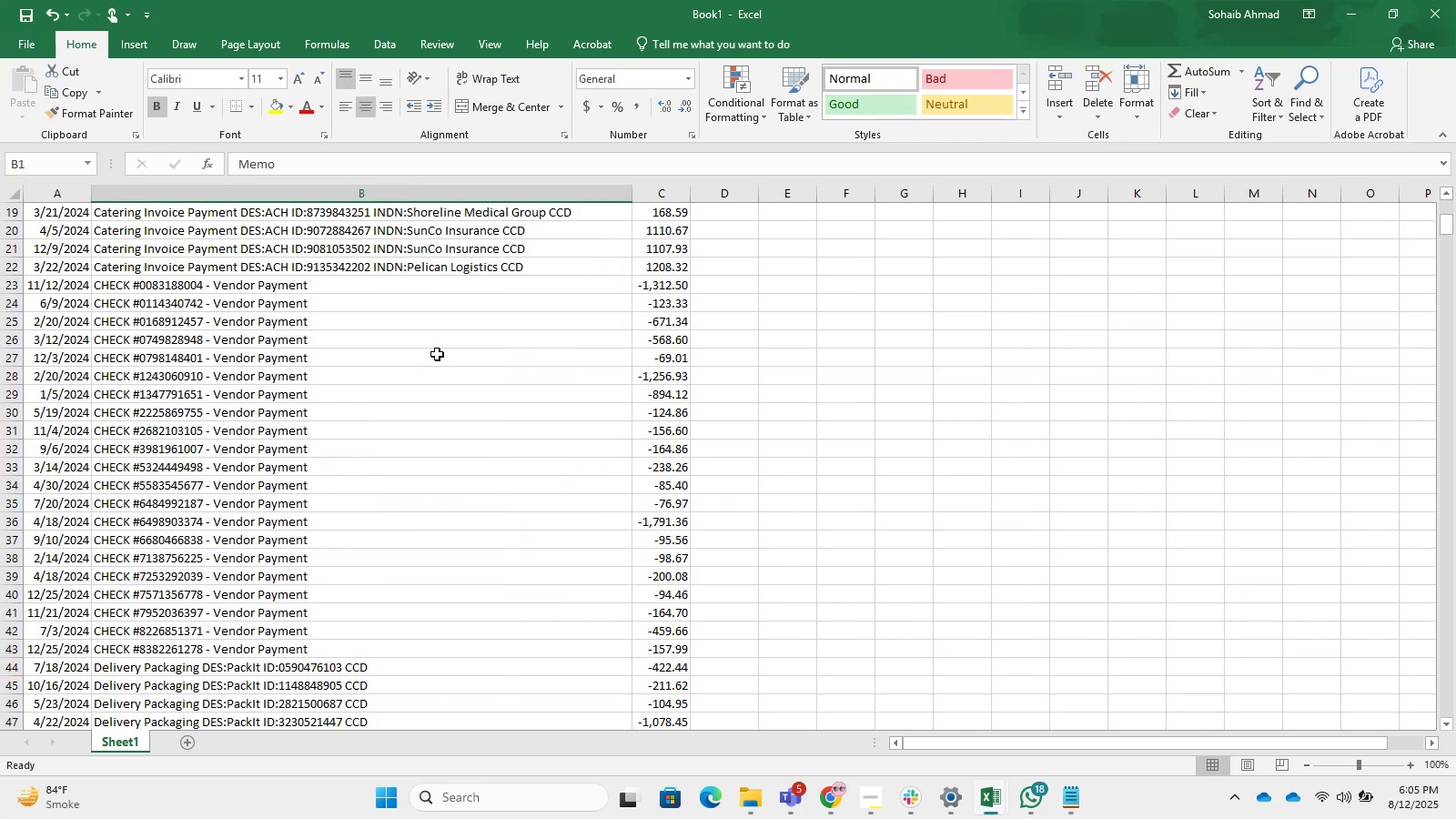 
key(Equal)
 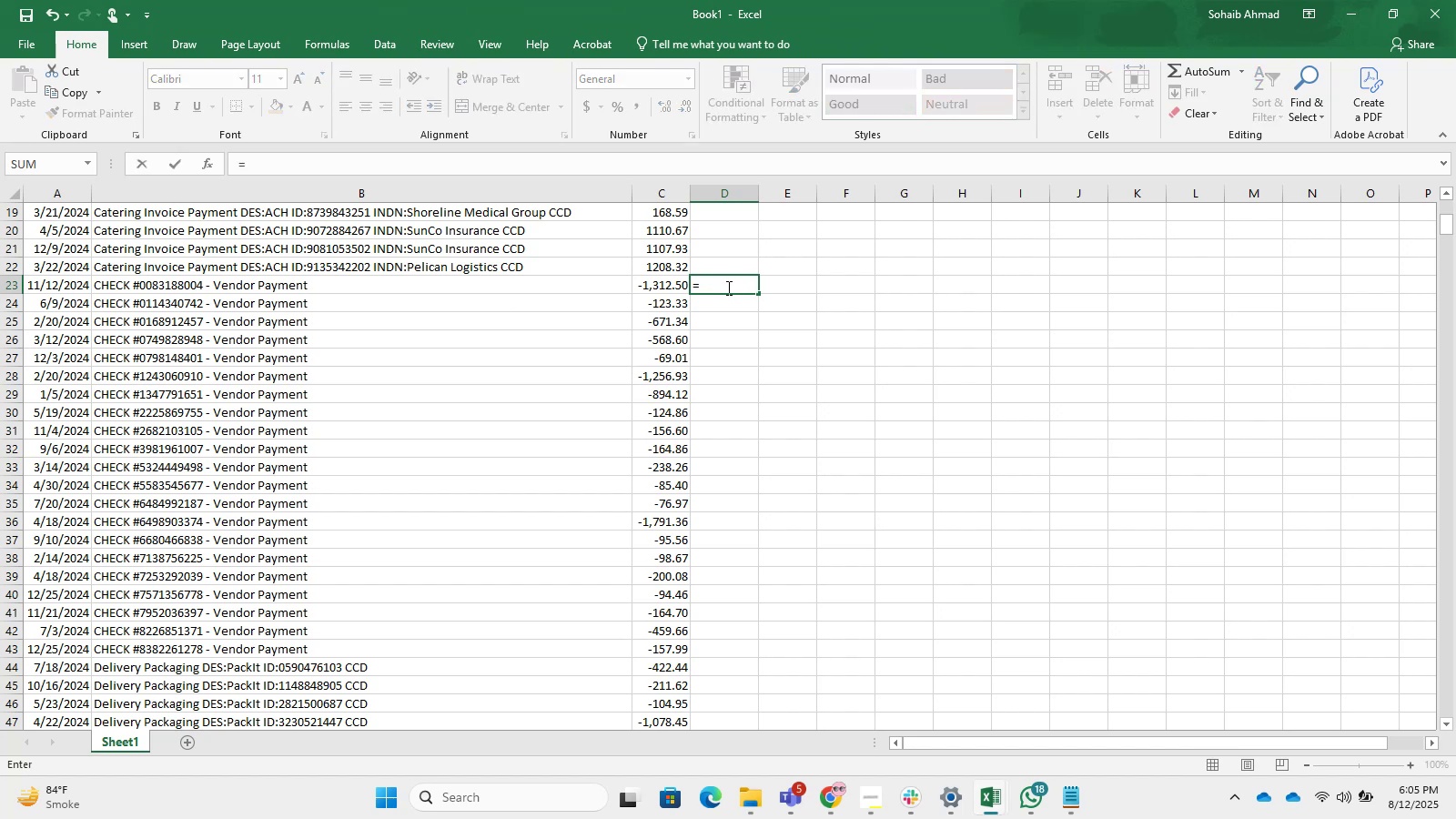 
wait(6.71)
 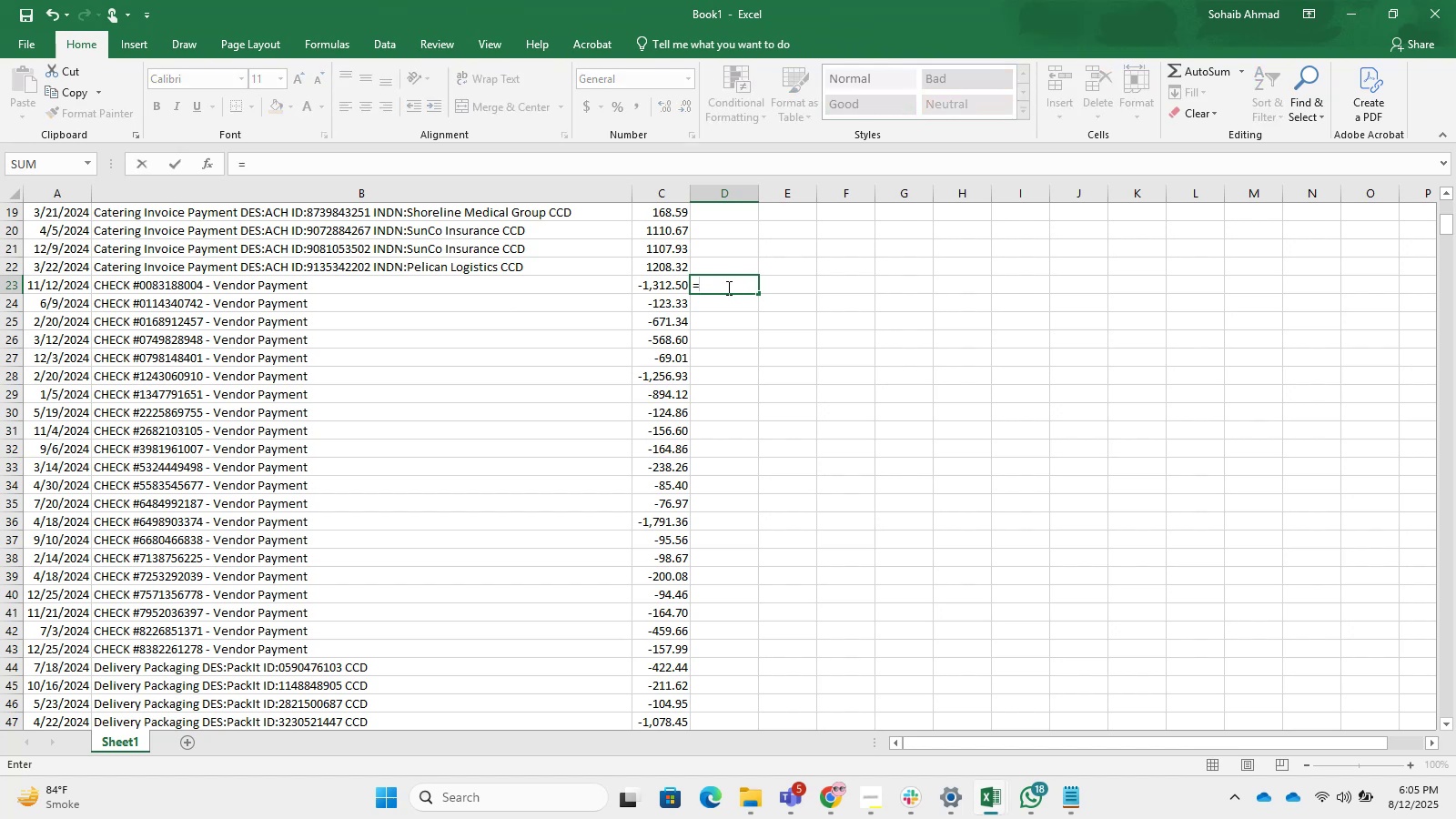 
type(mid)
key(Tab)
 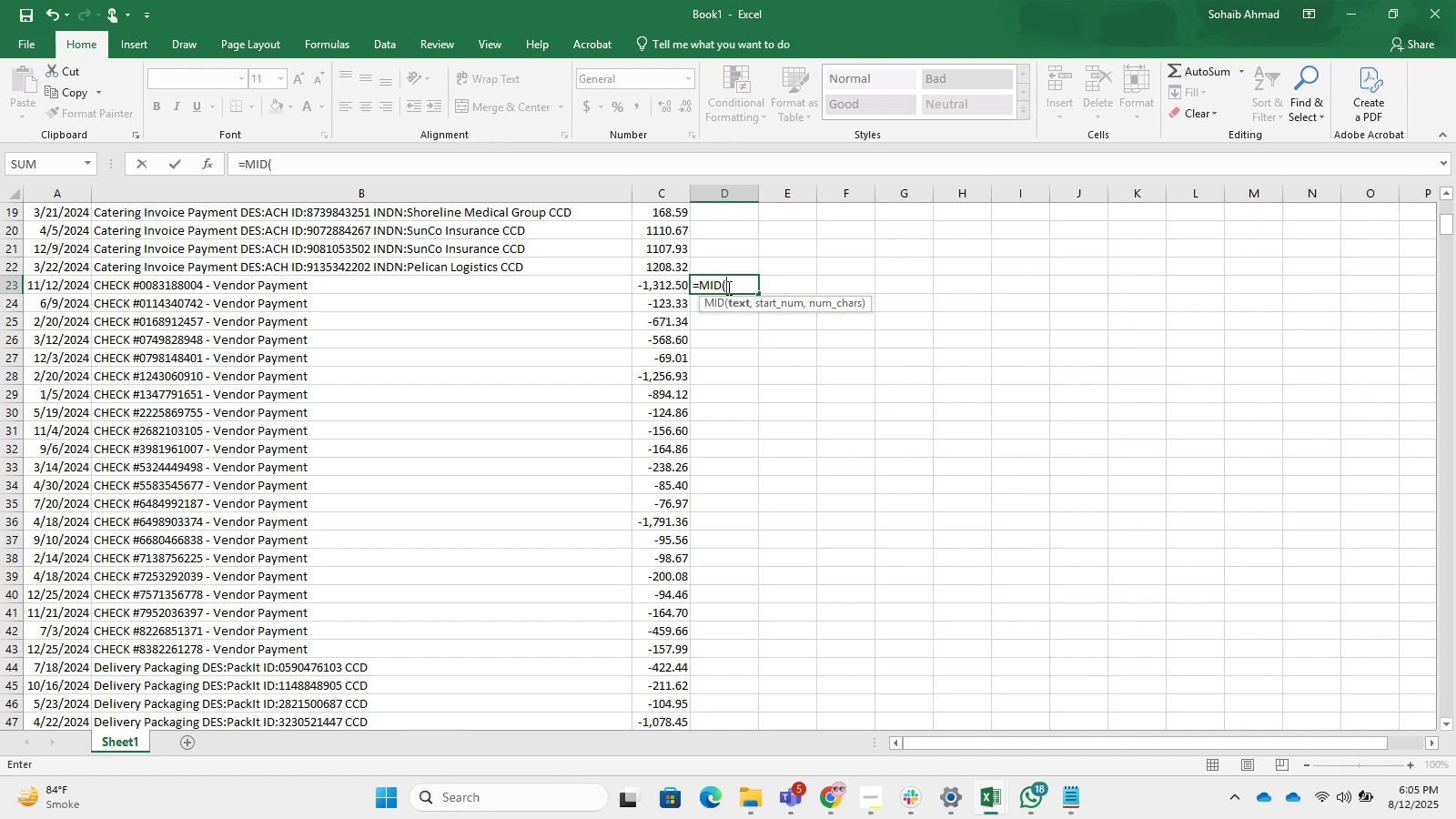 
key(ArrowLeft)
 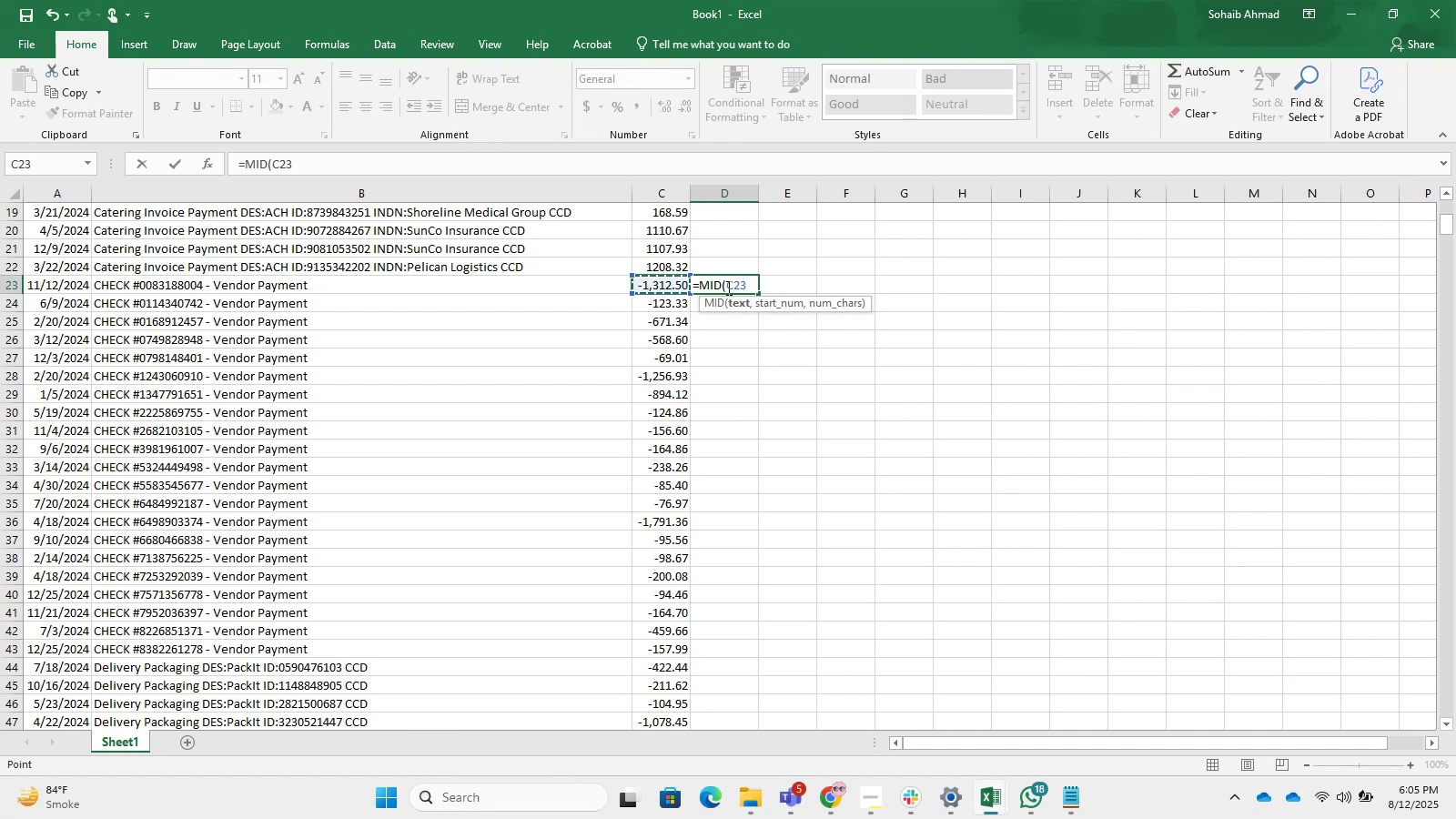 
key(ArrowLeft)
 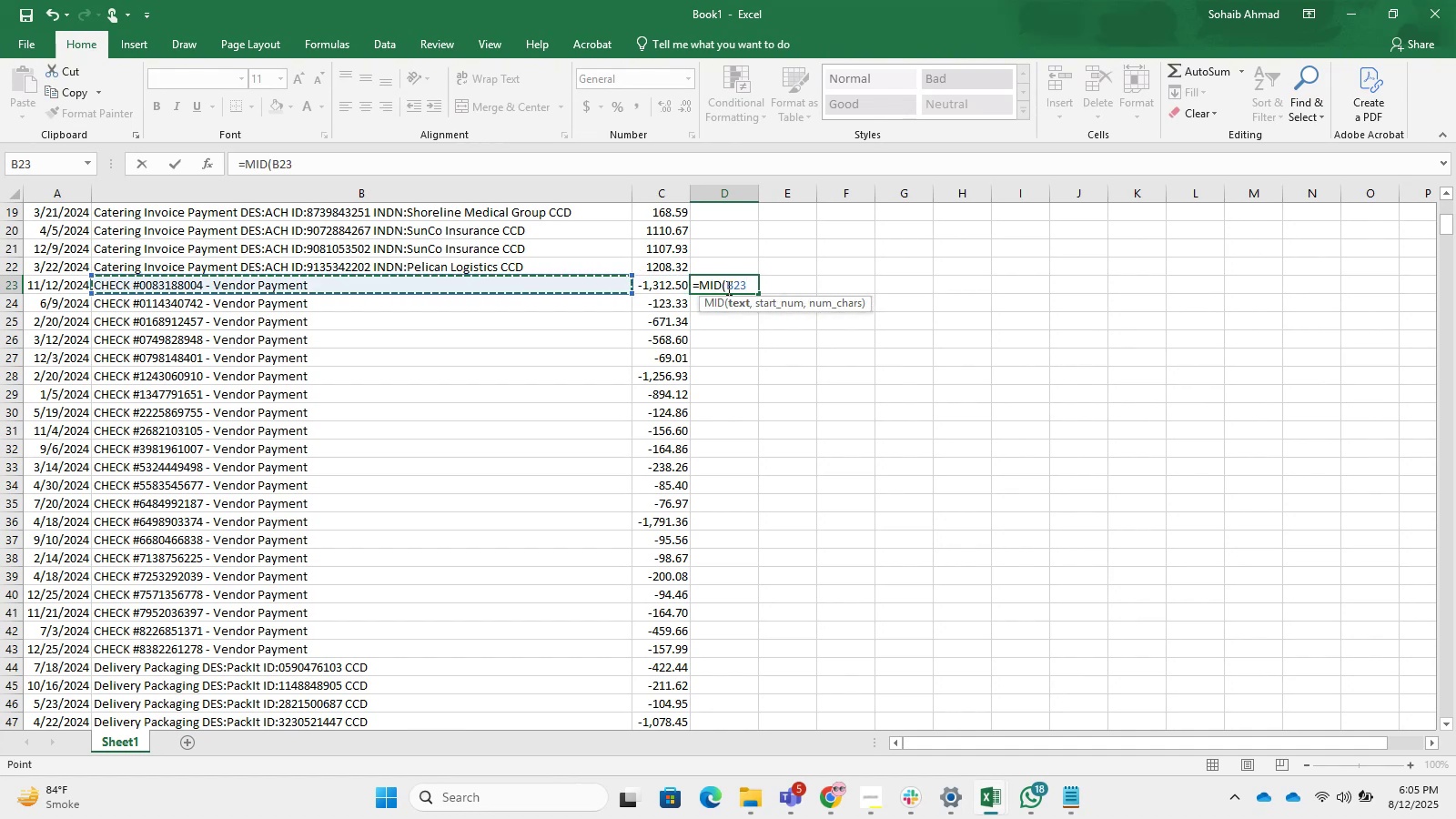 
key(Comma)
 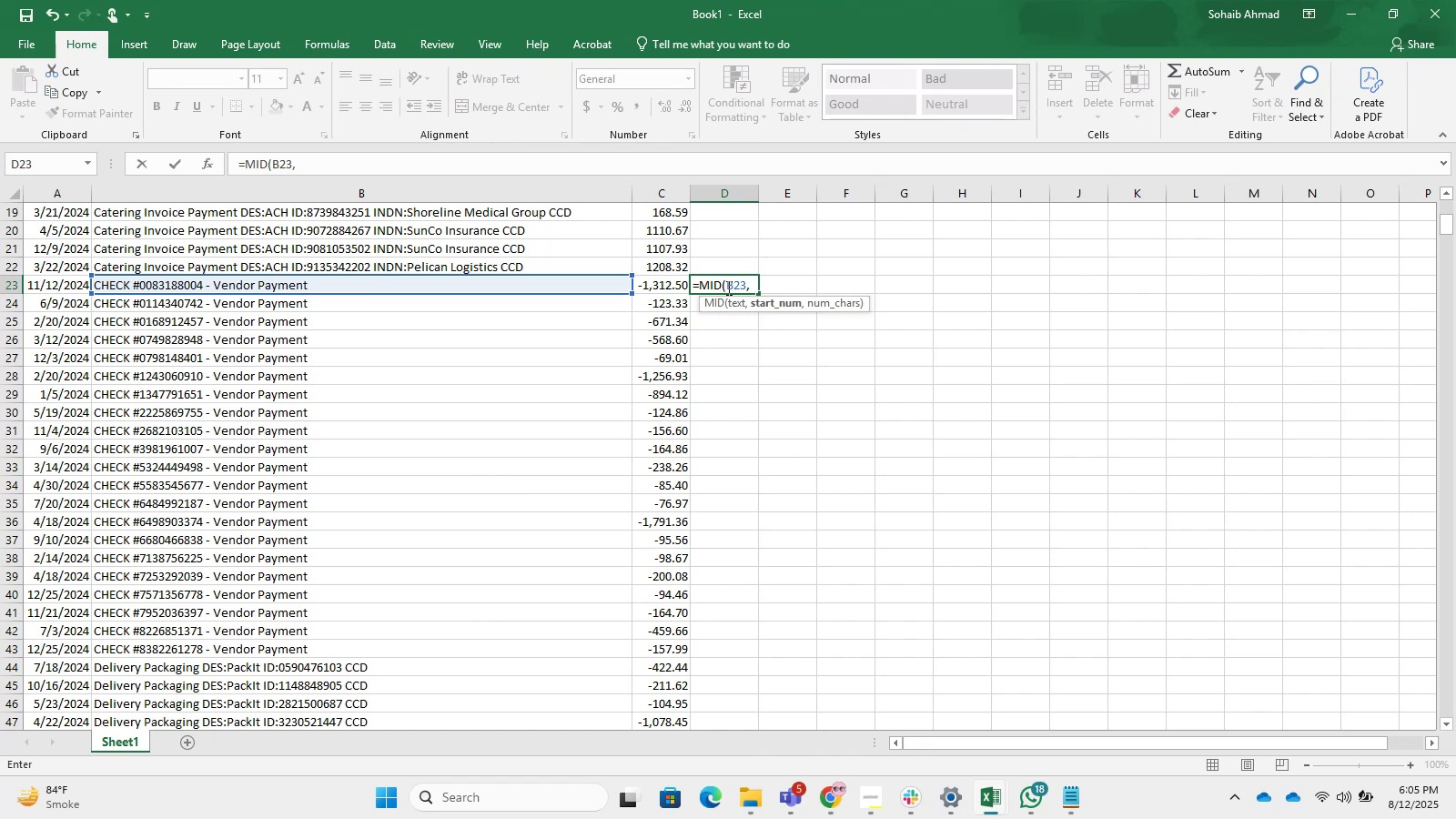 
wait(16.38)
 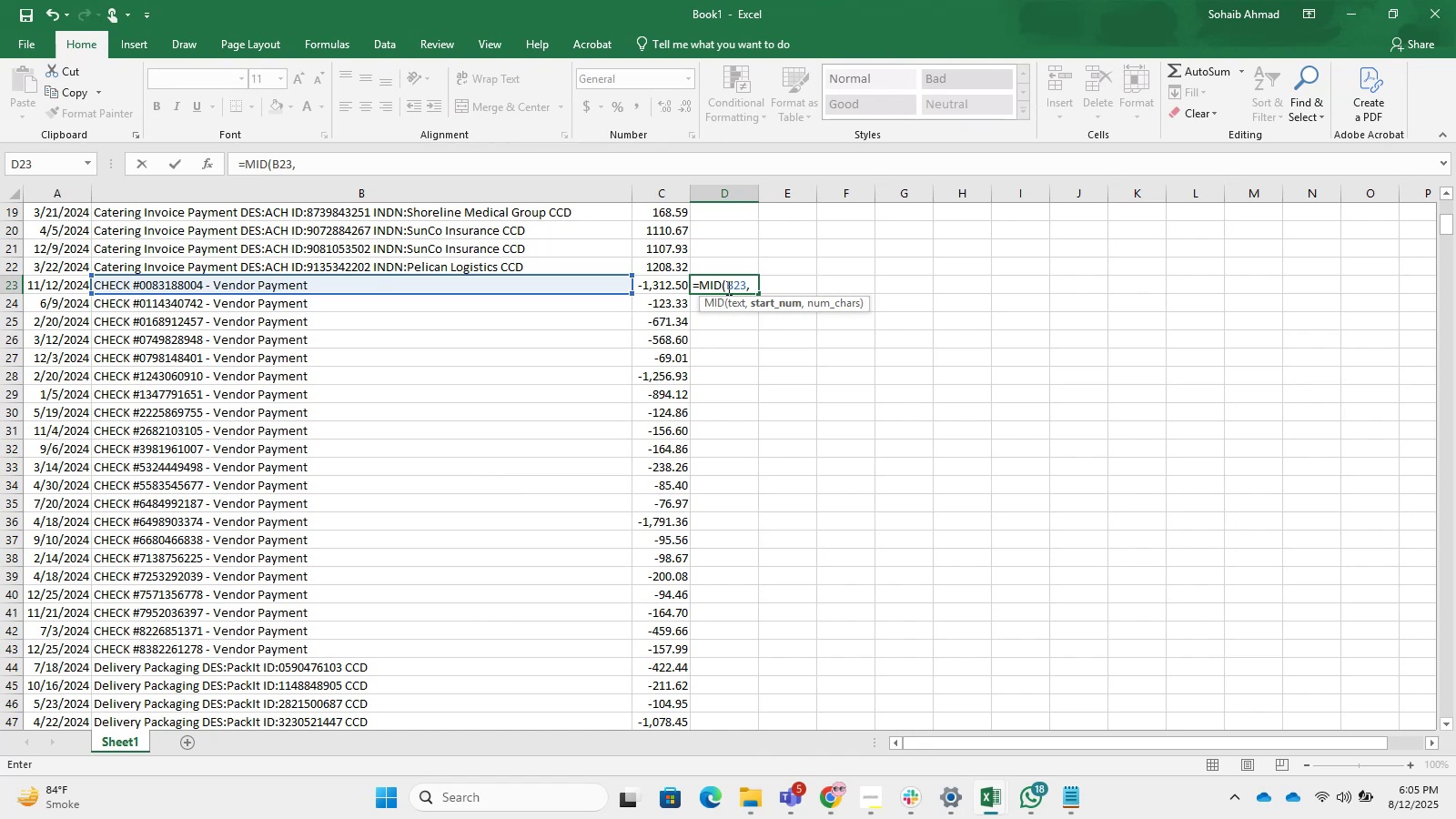 
mouse_move([827, 755])
 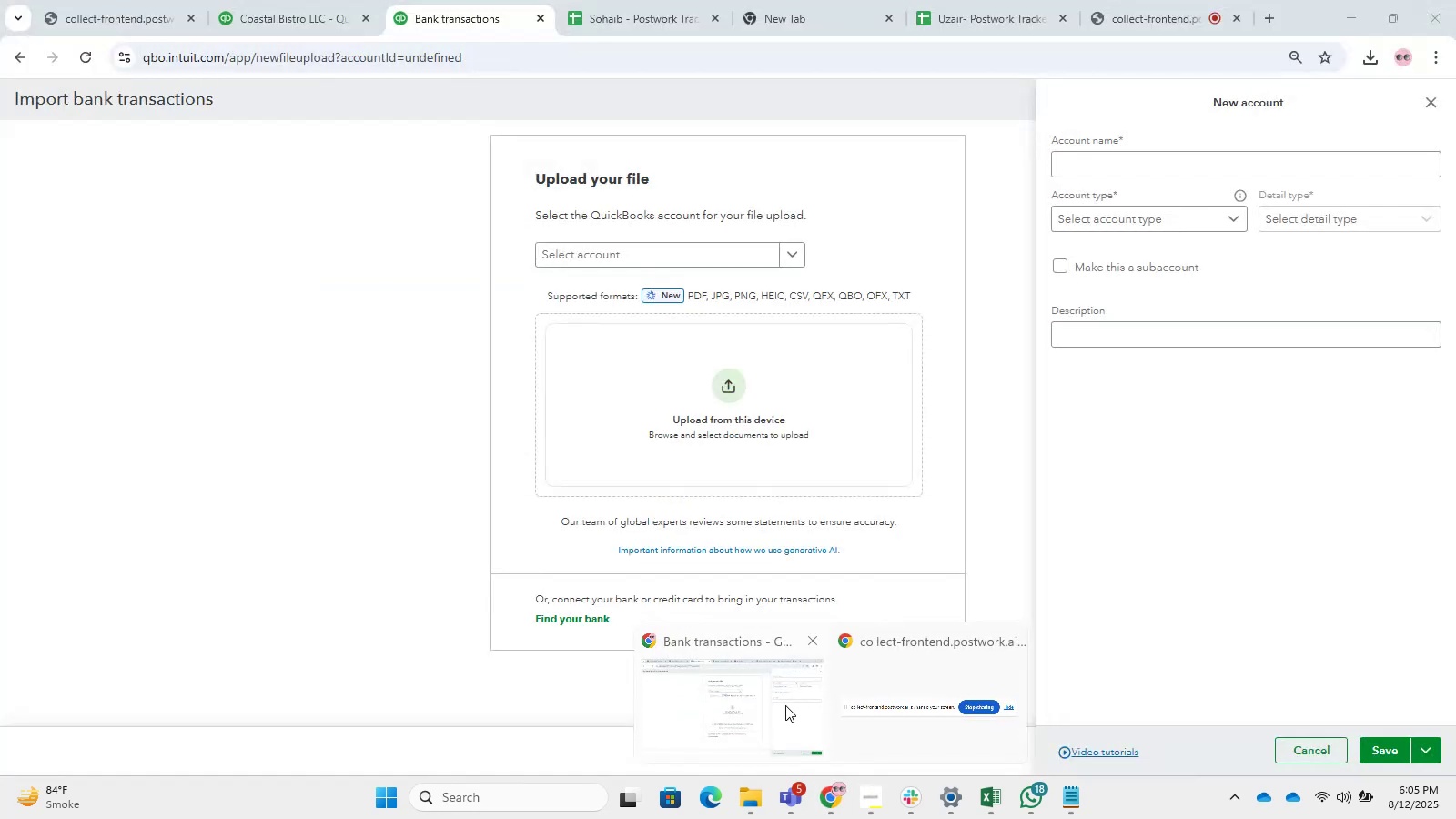 
left_click([785, 705])
 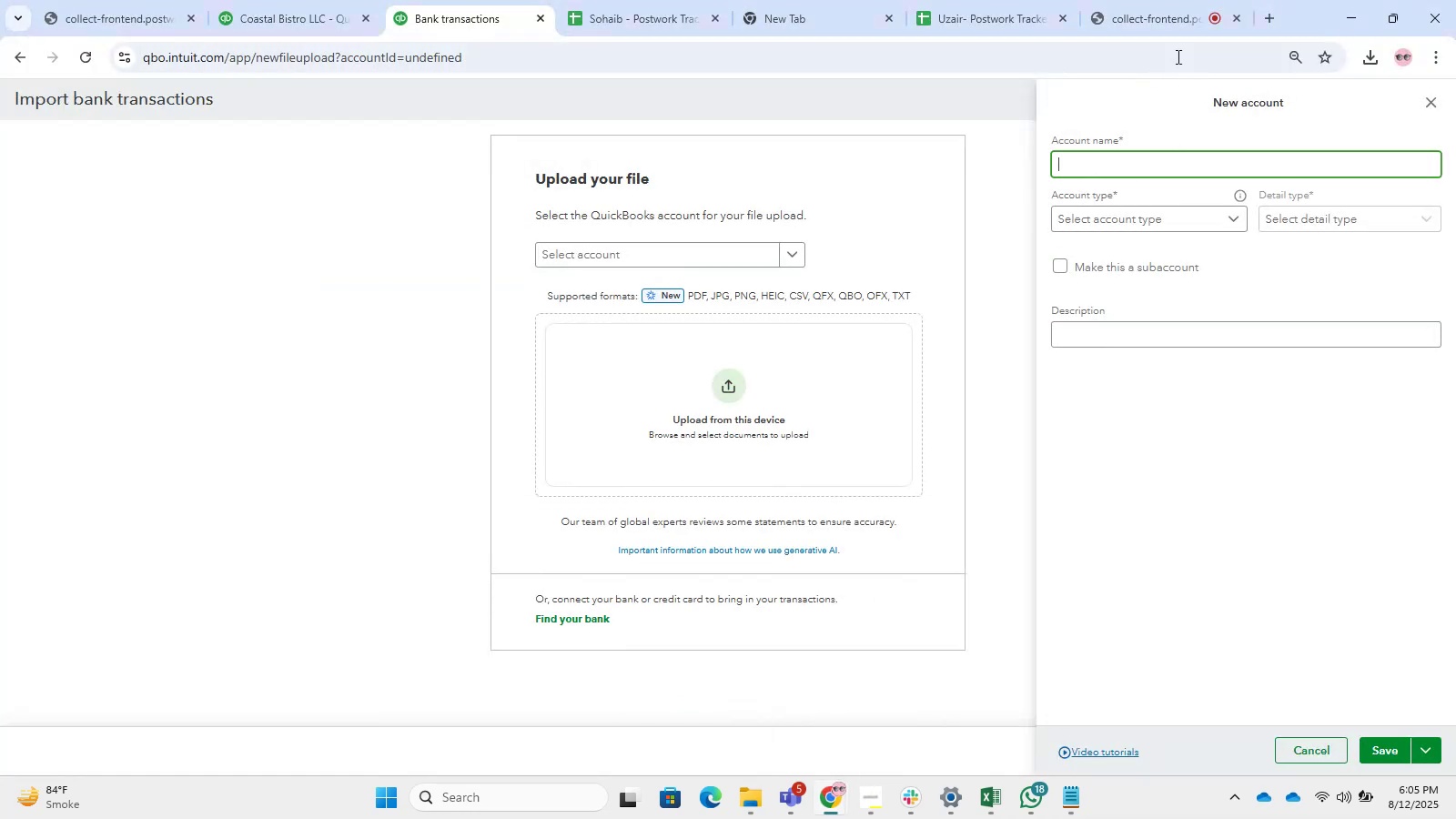 
left_click([1153, 25])
 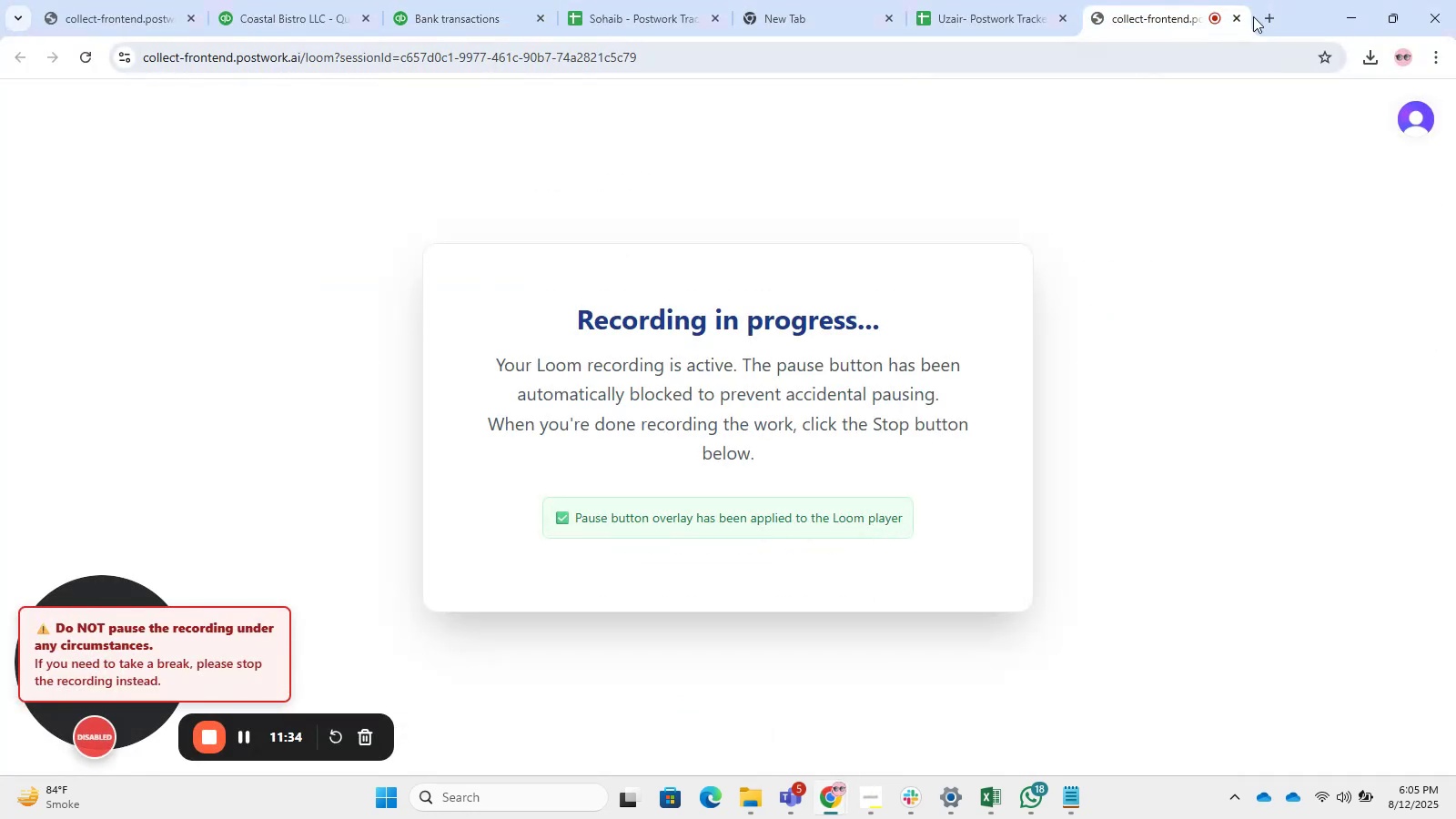 
left_click([1357, 2])
 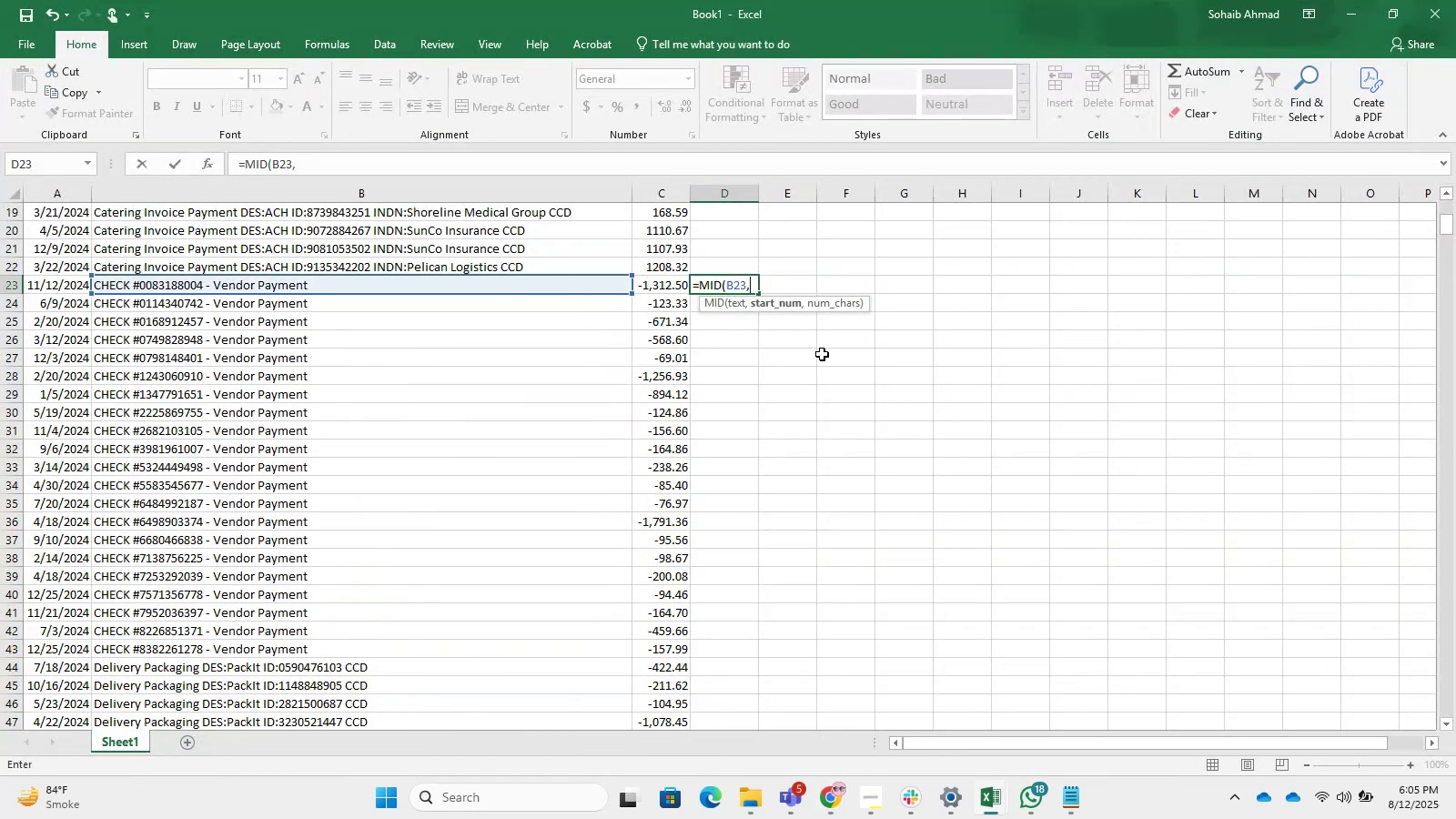 
wait(9.08)
 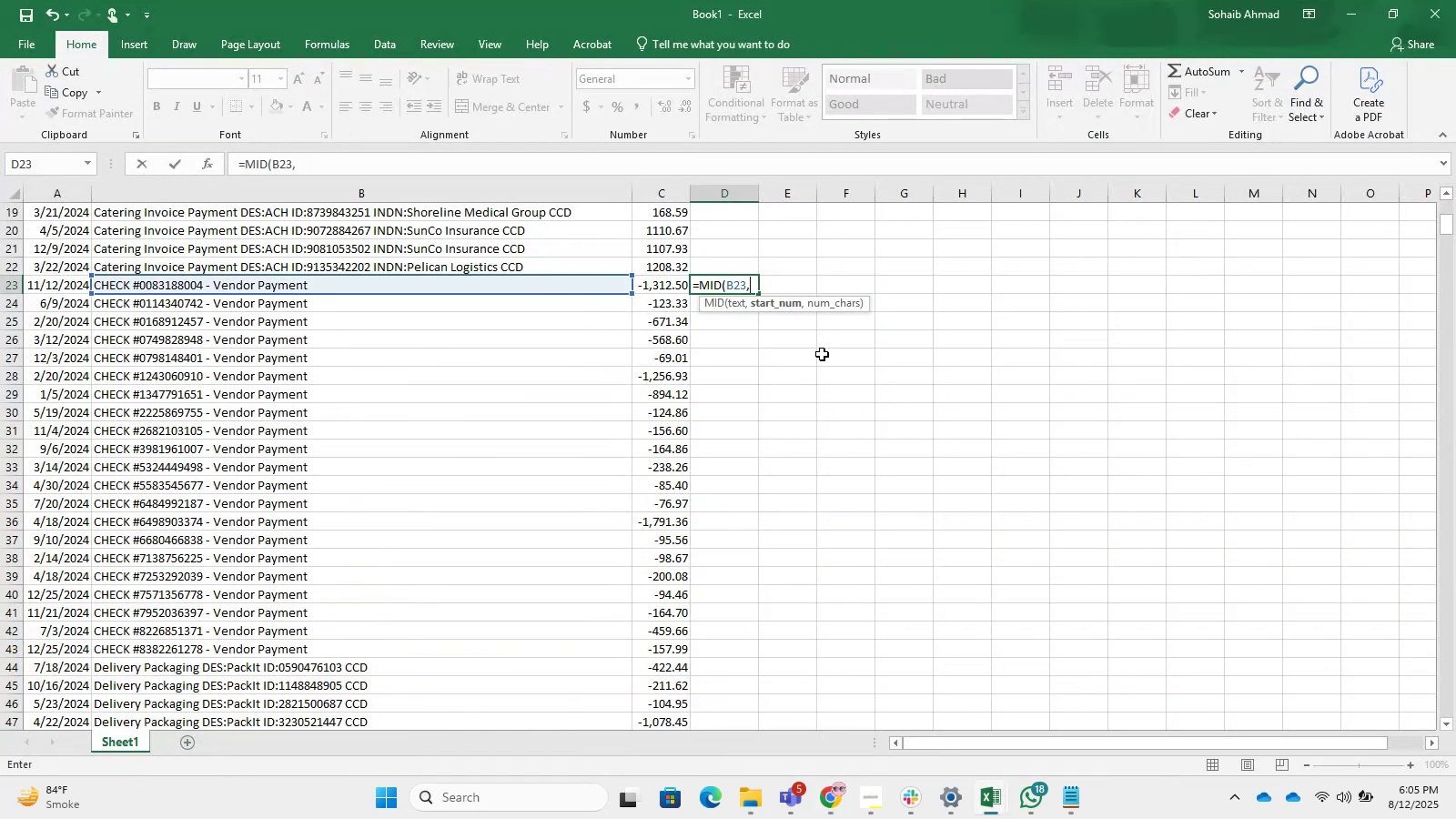 
key(Numpad2)
 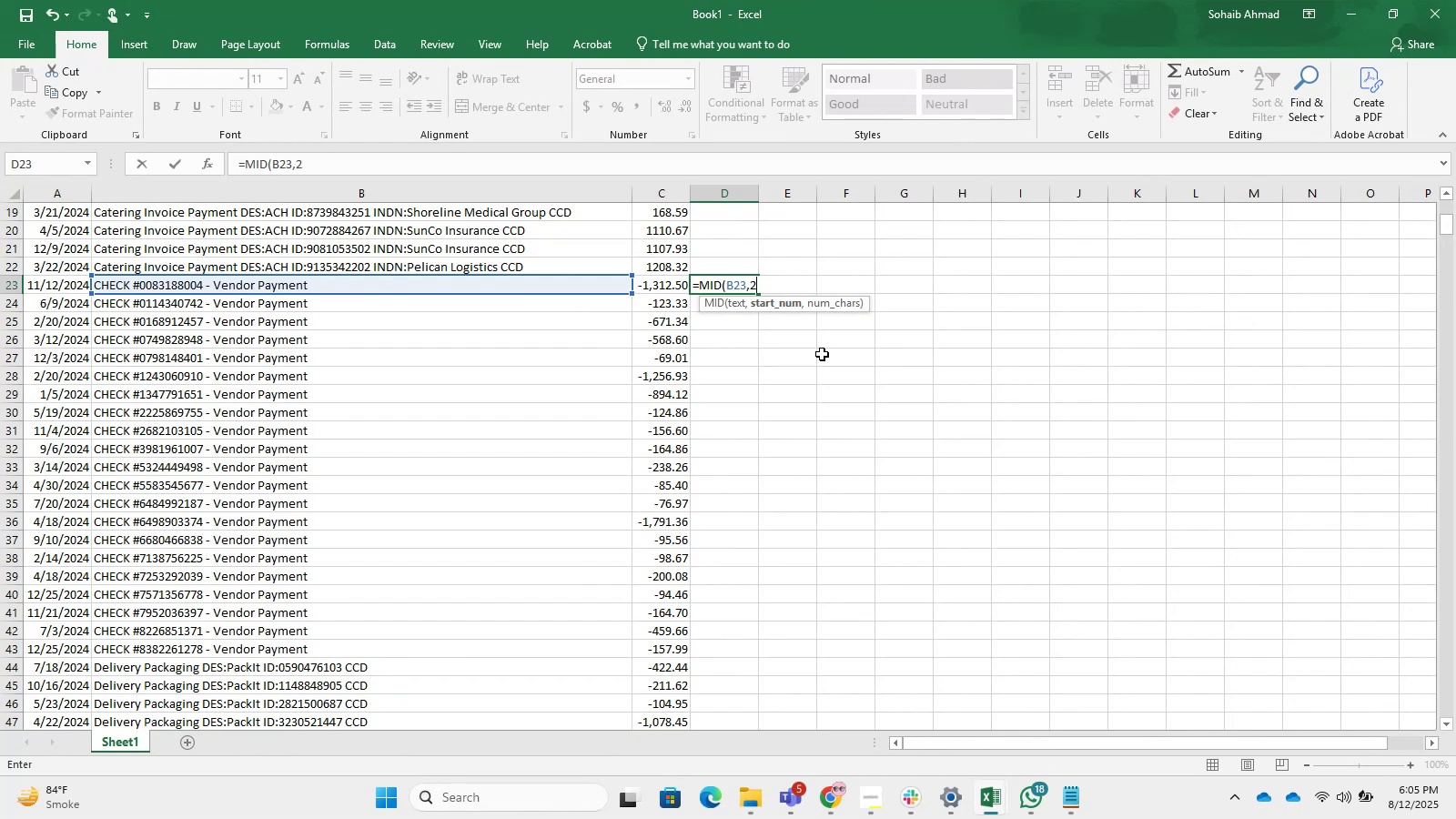 
key(Numpad5)
 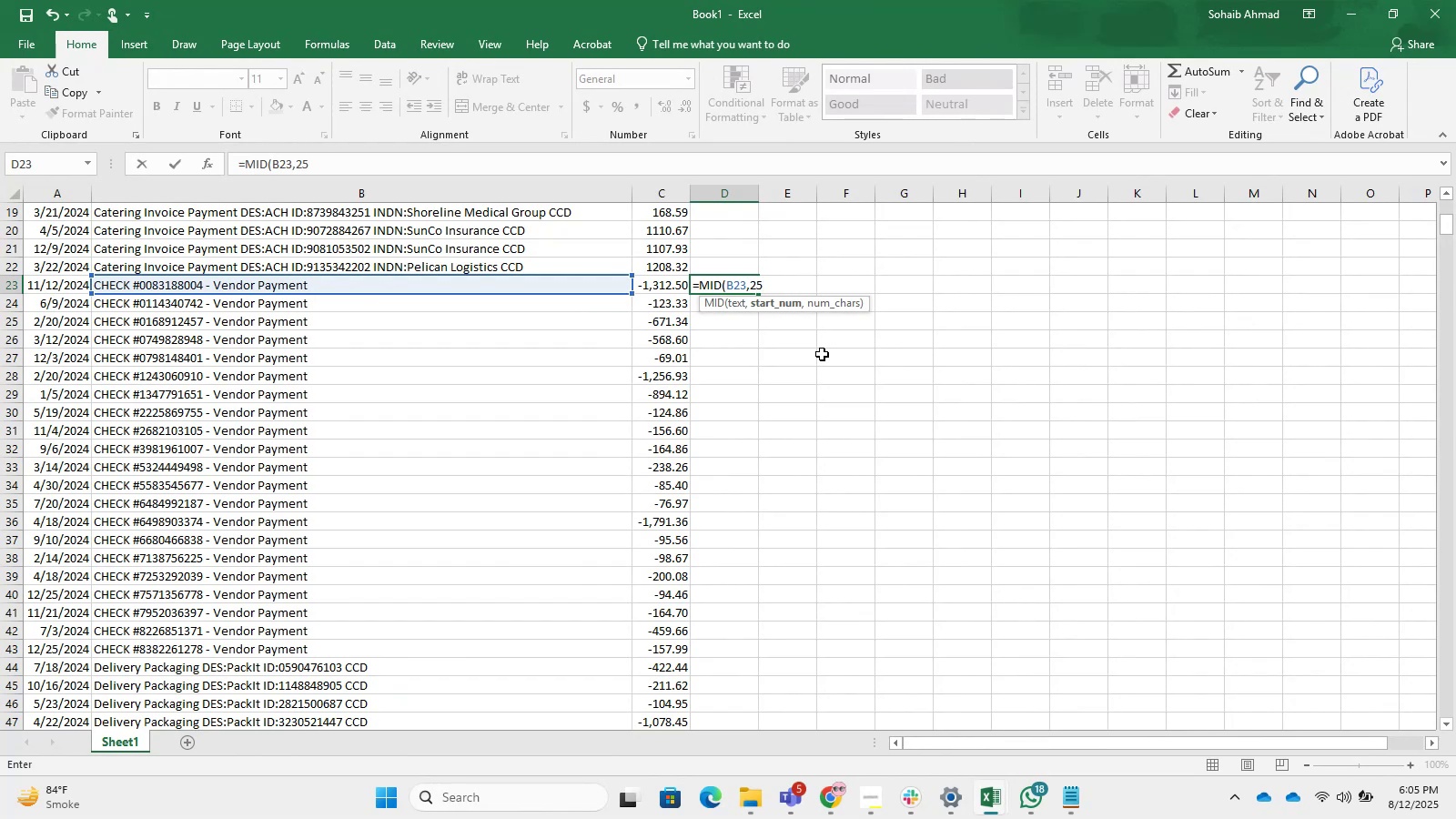 
key(Period)
 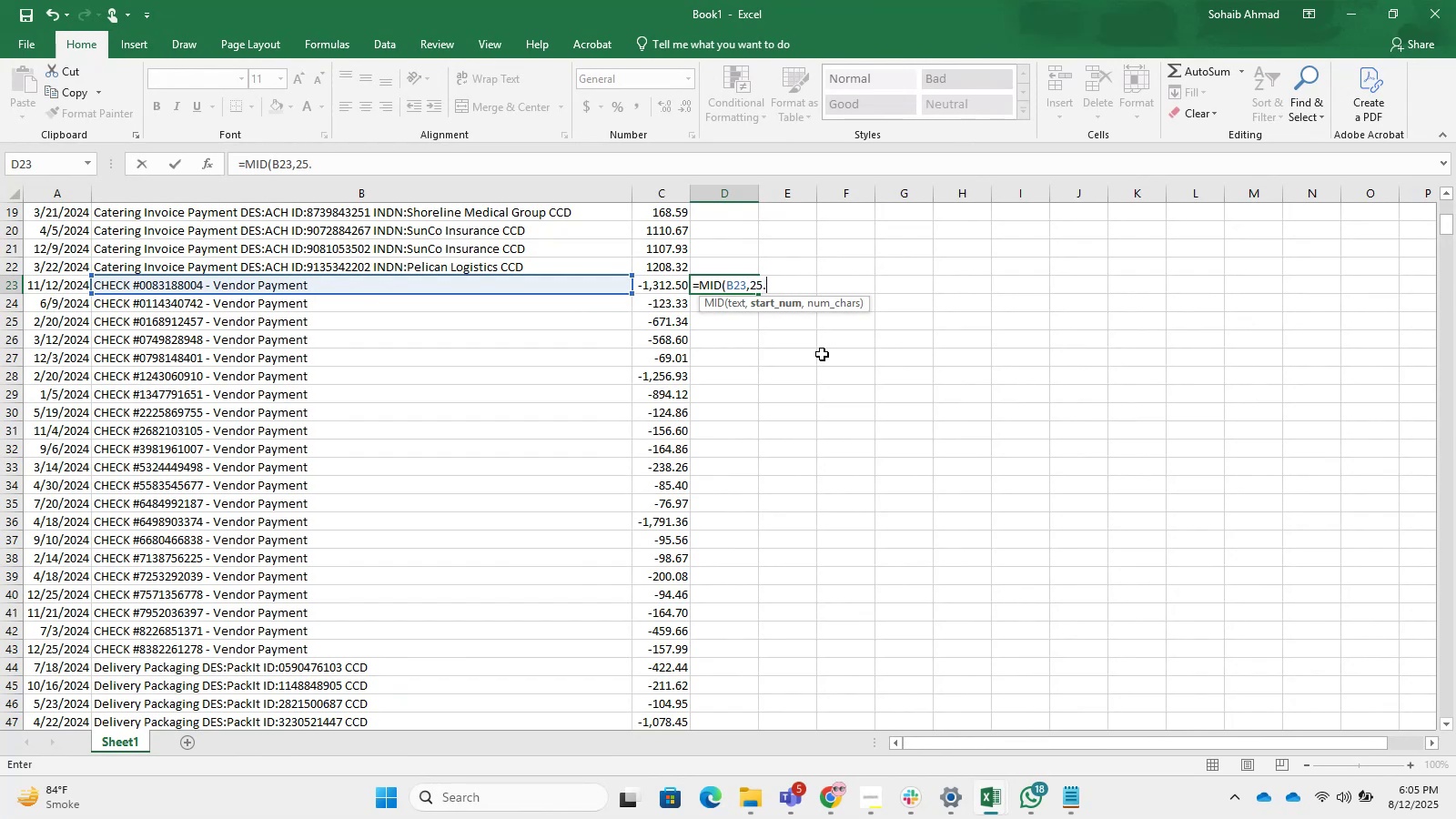 
key(Numpad2)
 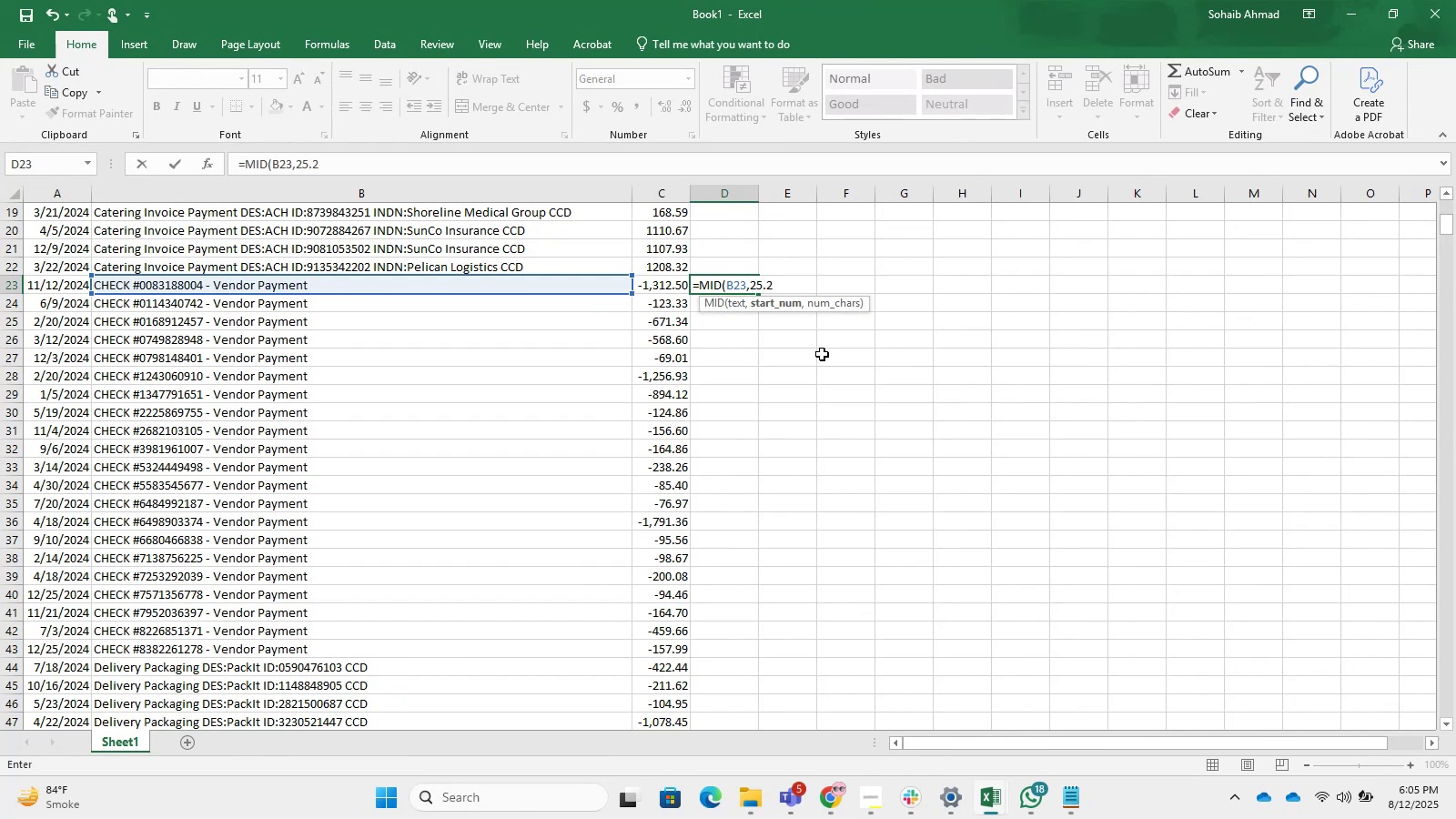 
key(Numpad0)
 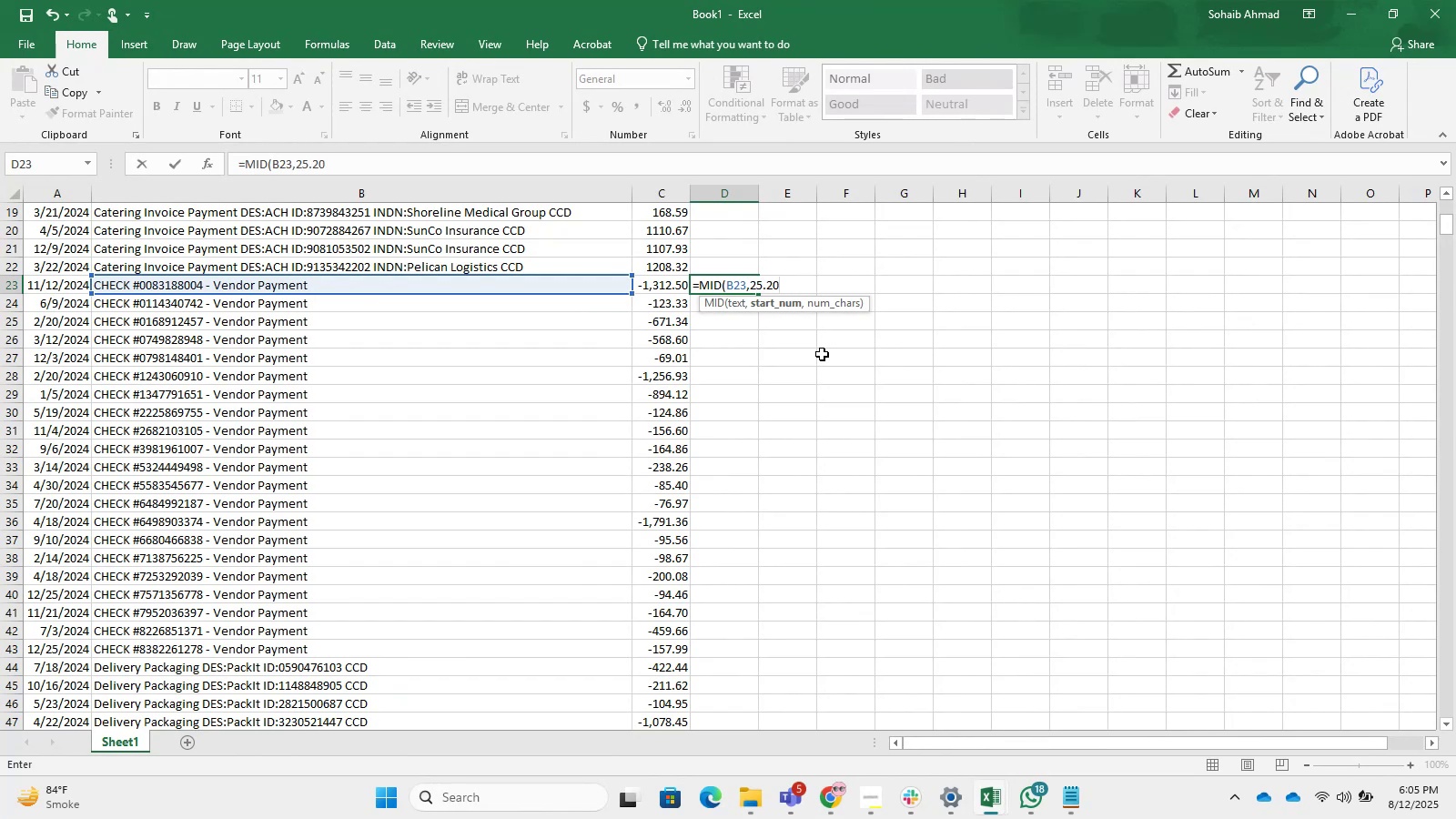 
key(Numpad2)
 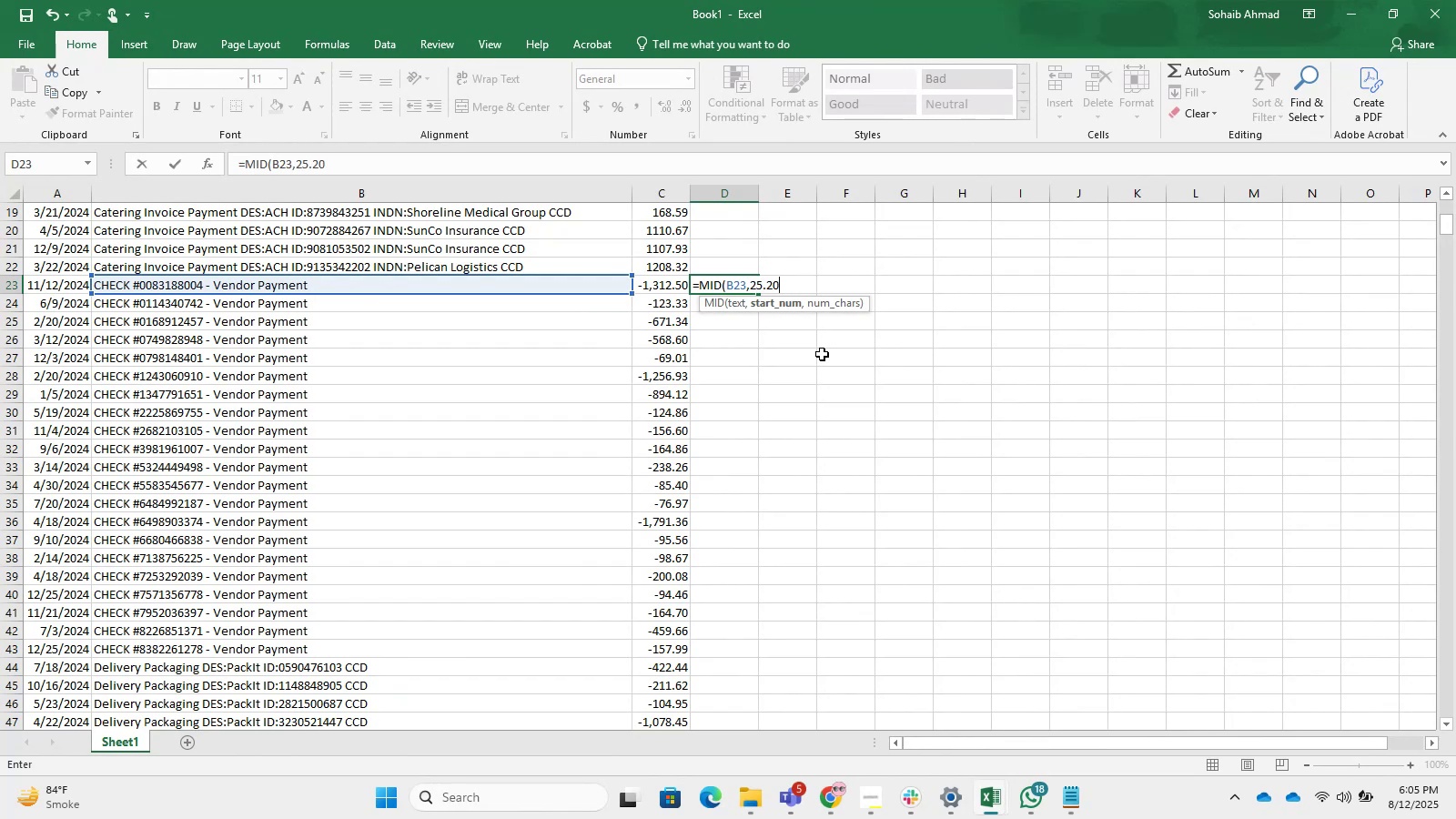 
key(Numpad5)
 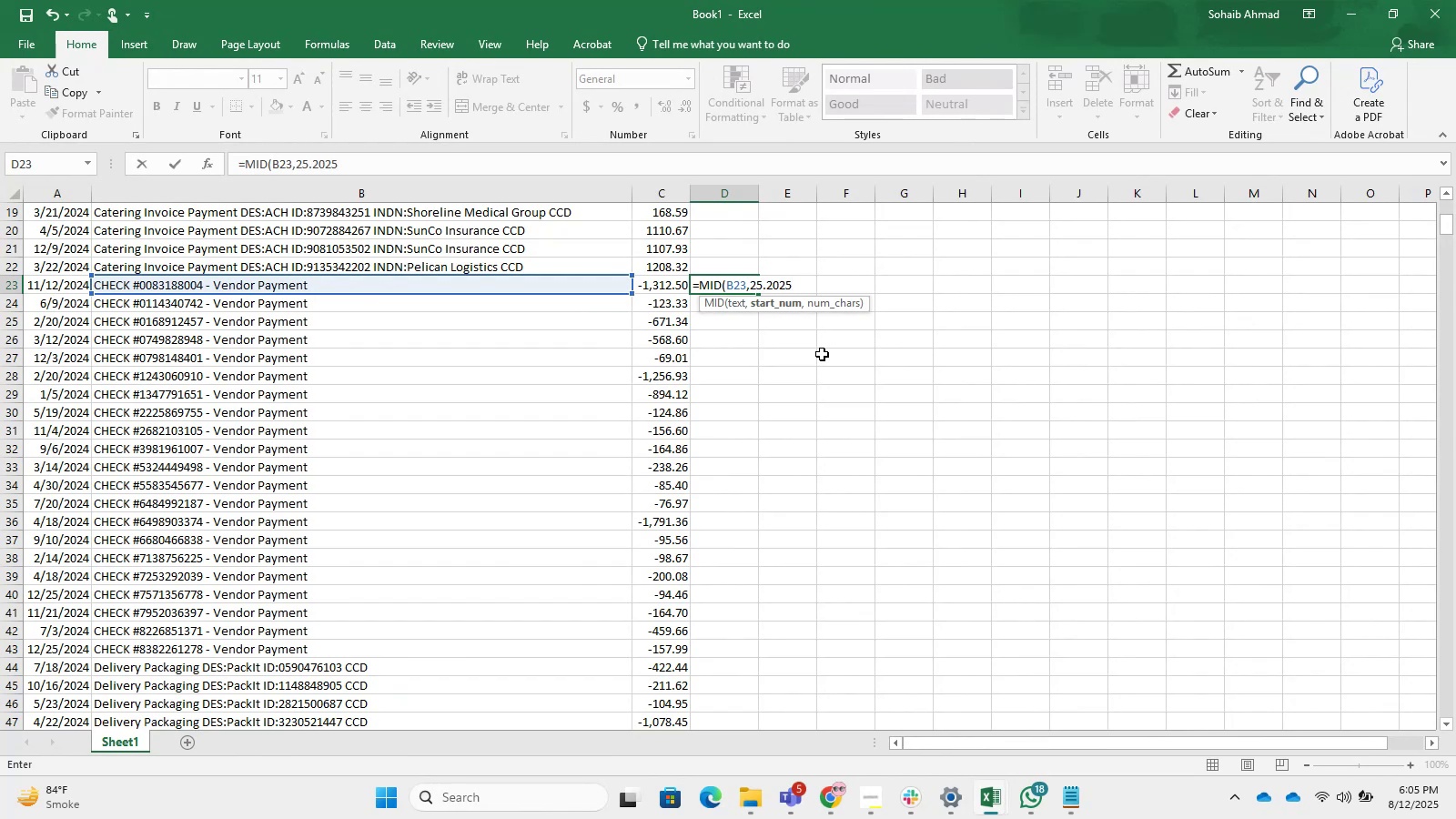 
key(Backspace)
 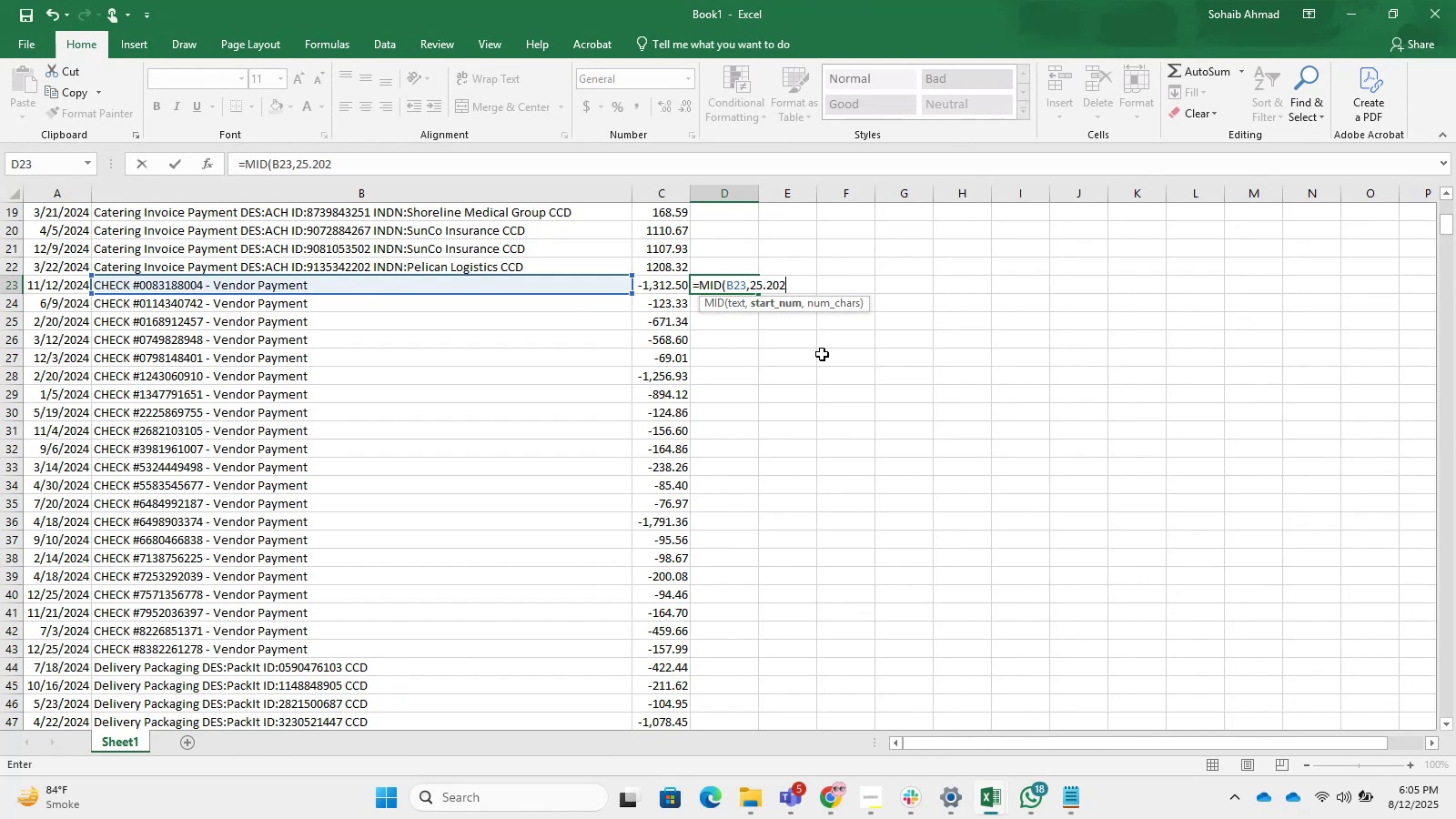 
key(Backspace)
 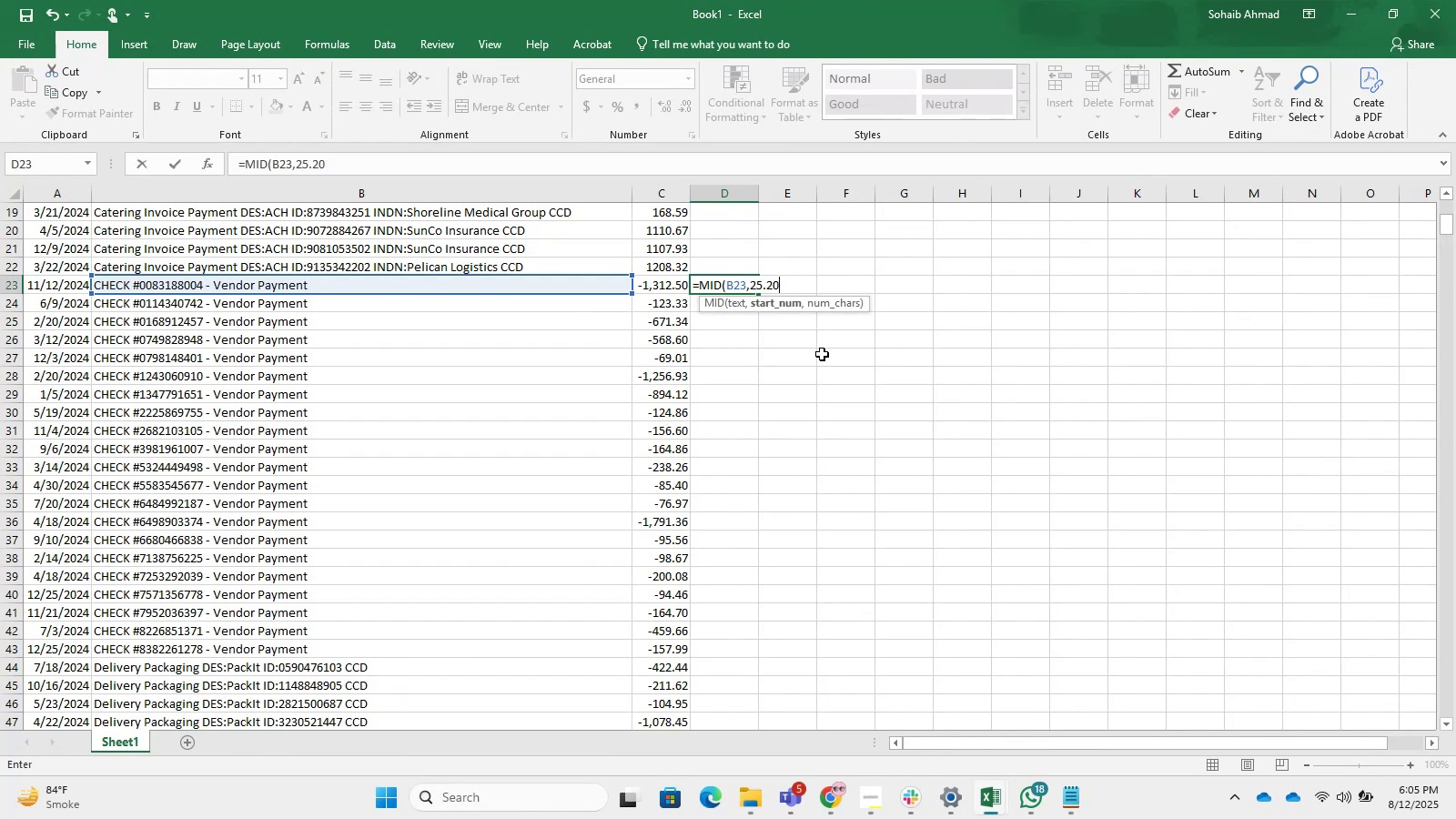 
key(Backspace)
 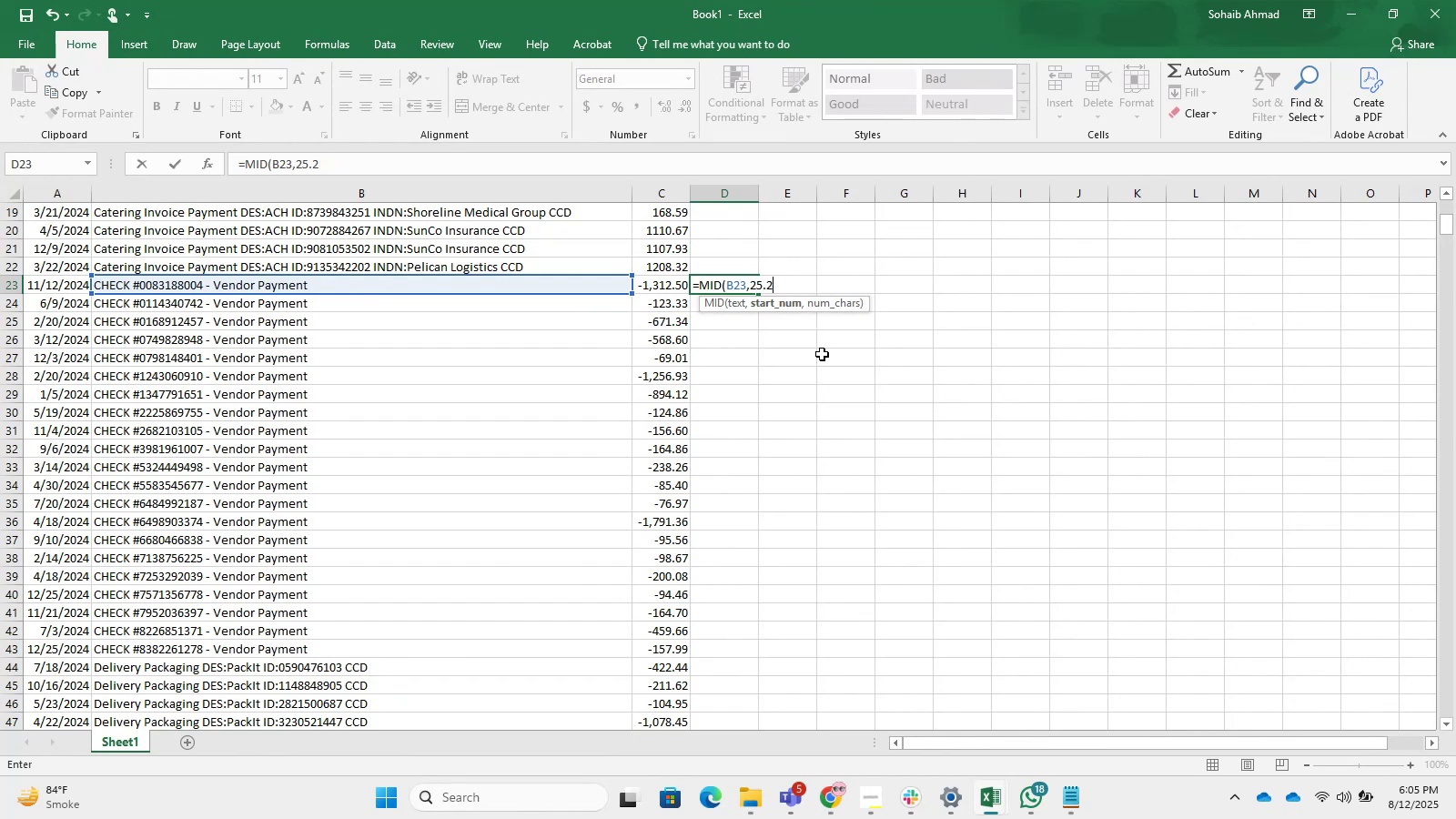 
key(Backspace)
 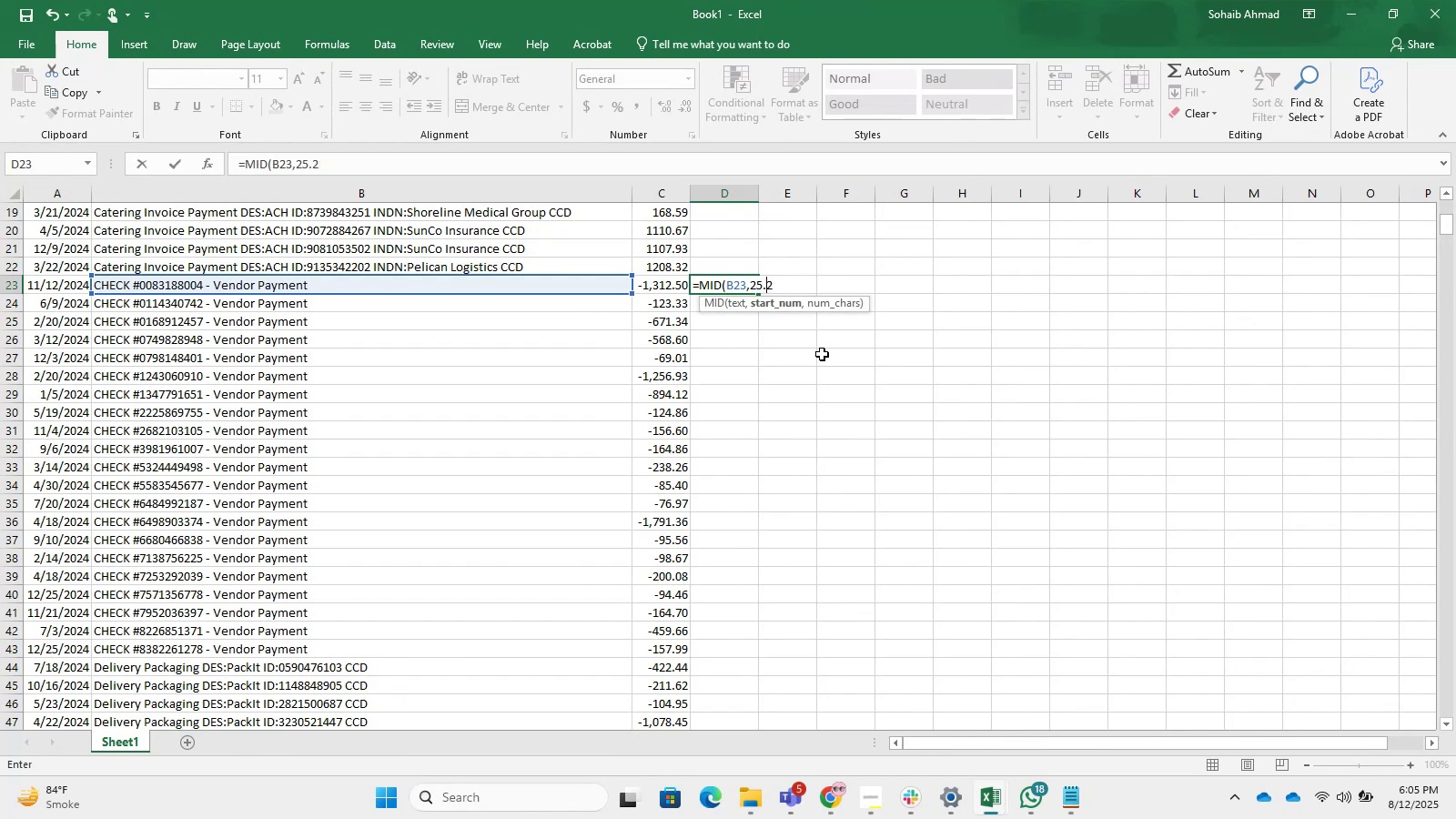 
key(Backspace)
 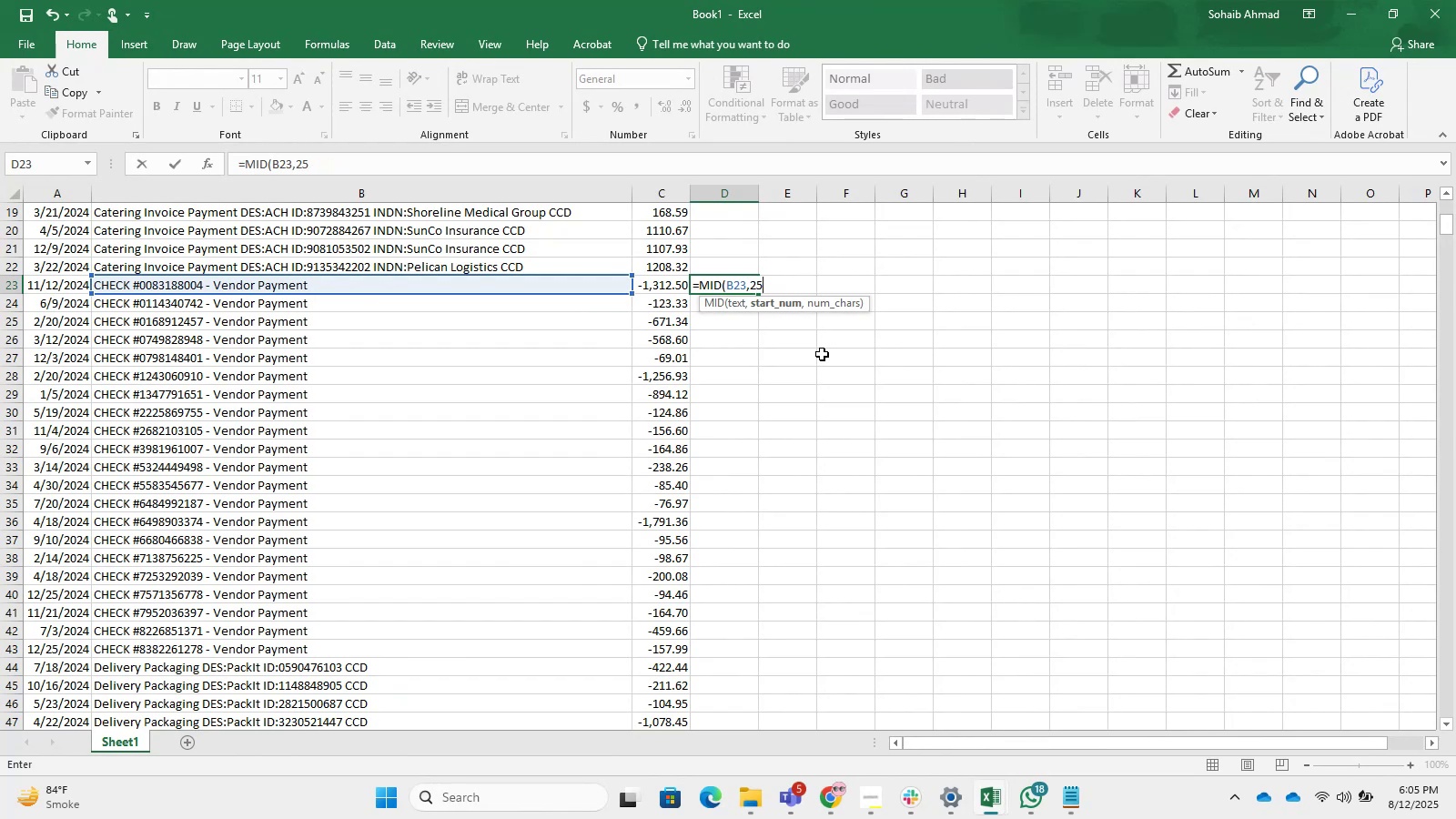 
key(Comma)
 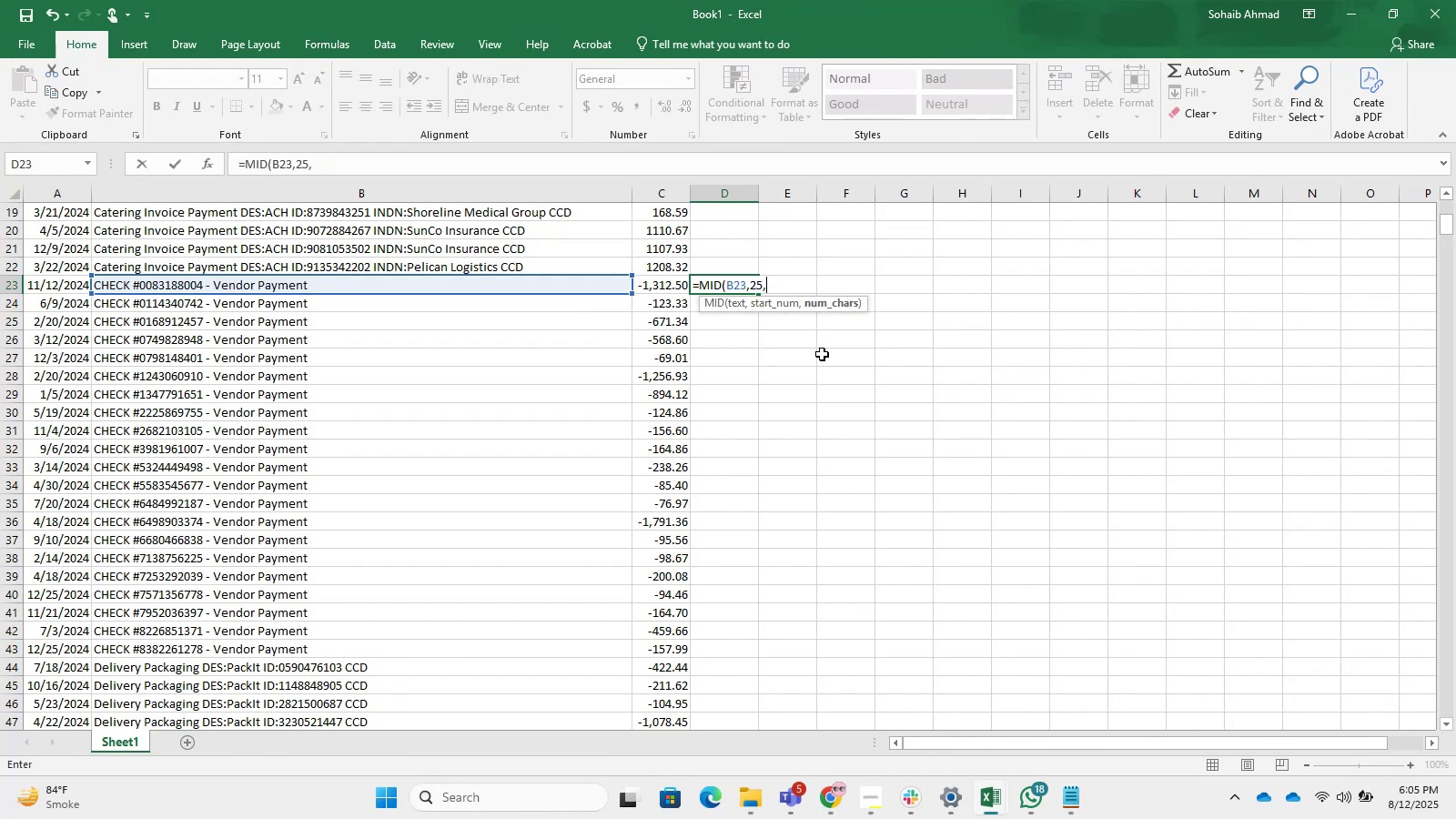 
key(Numpad2)
 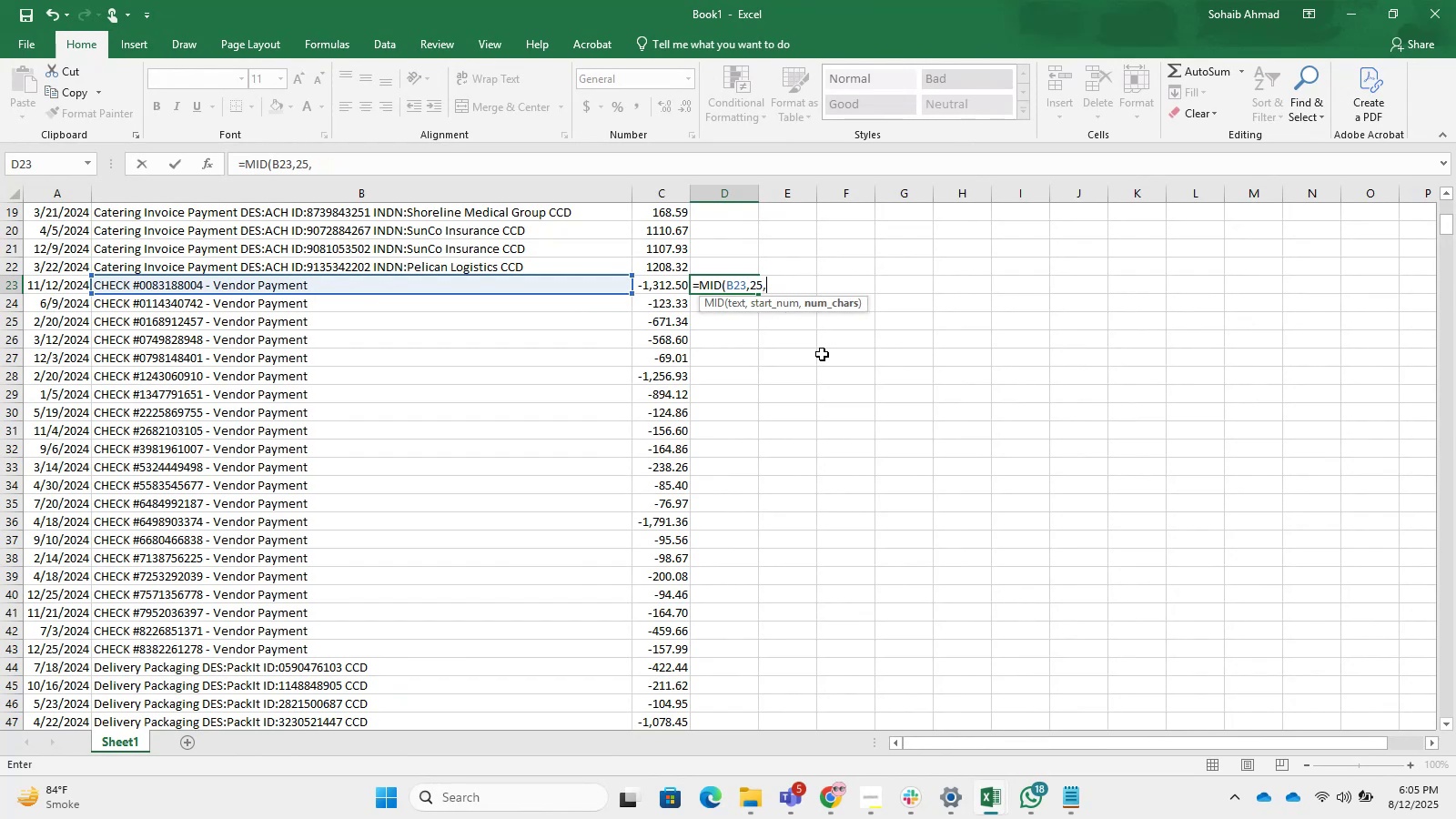 
key(Numpad0)
 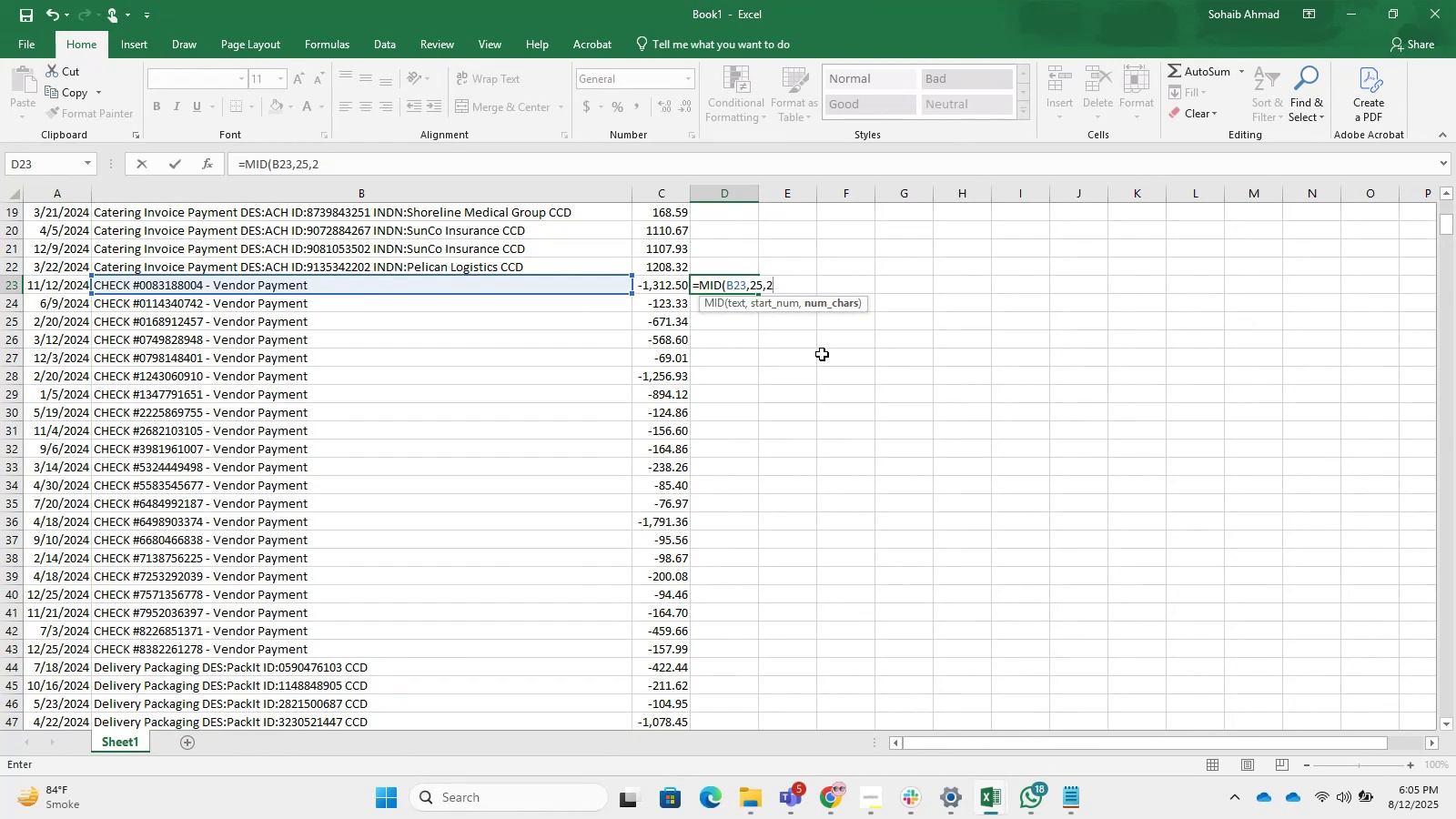 
key(Numpad2)
 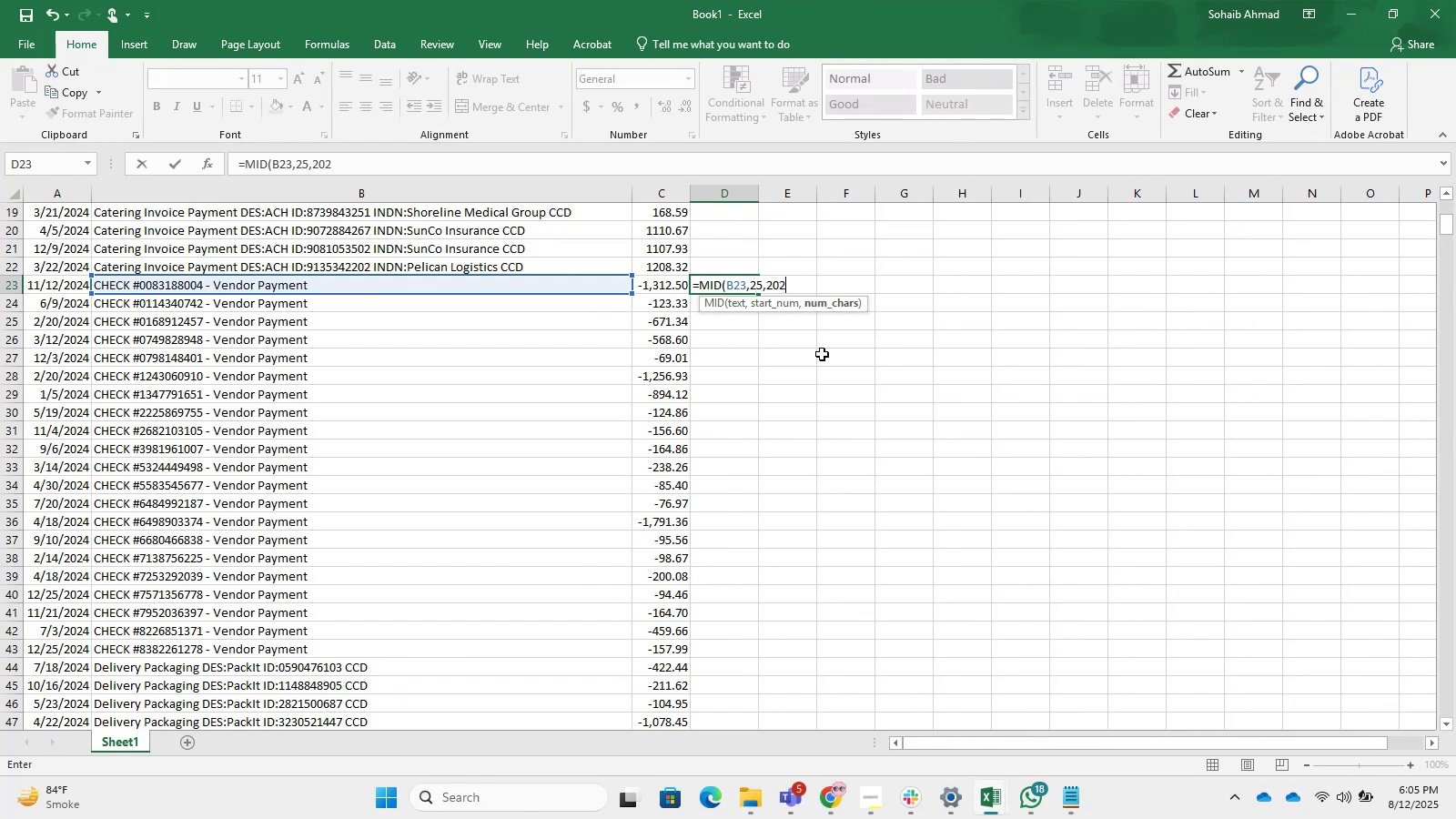 
key(Numpad5)
 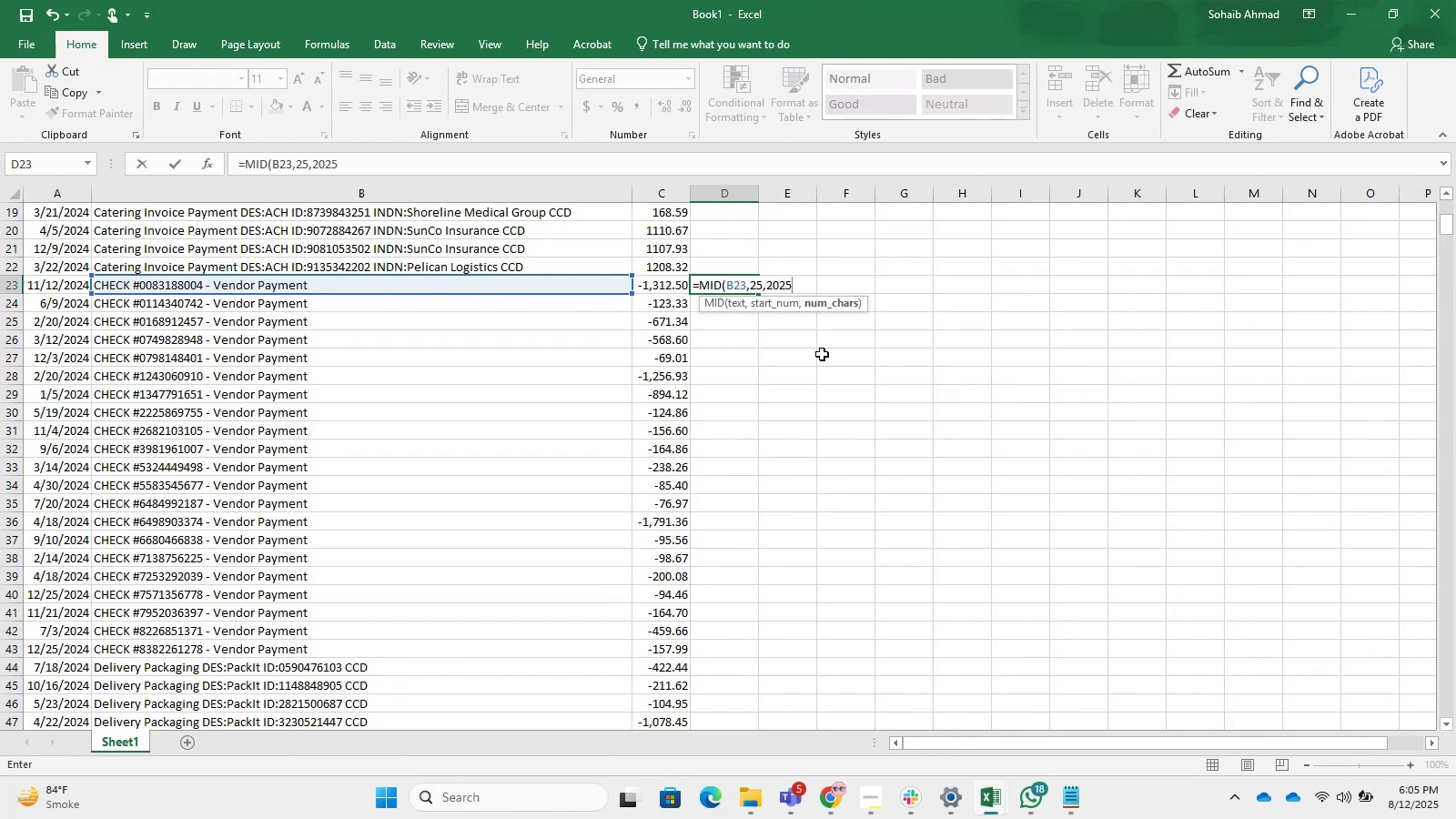 
key(NumpadEnter)
 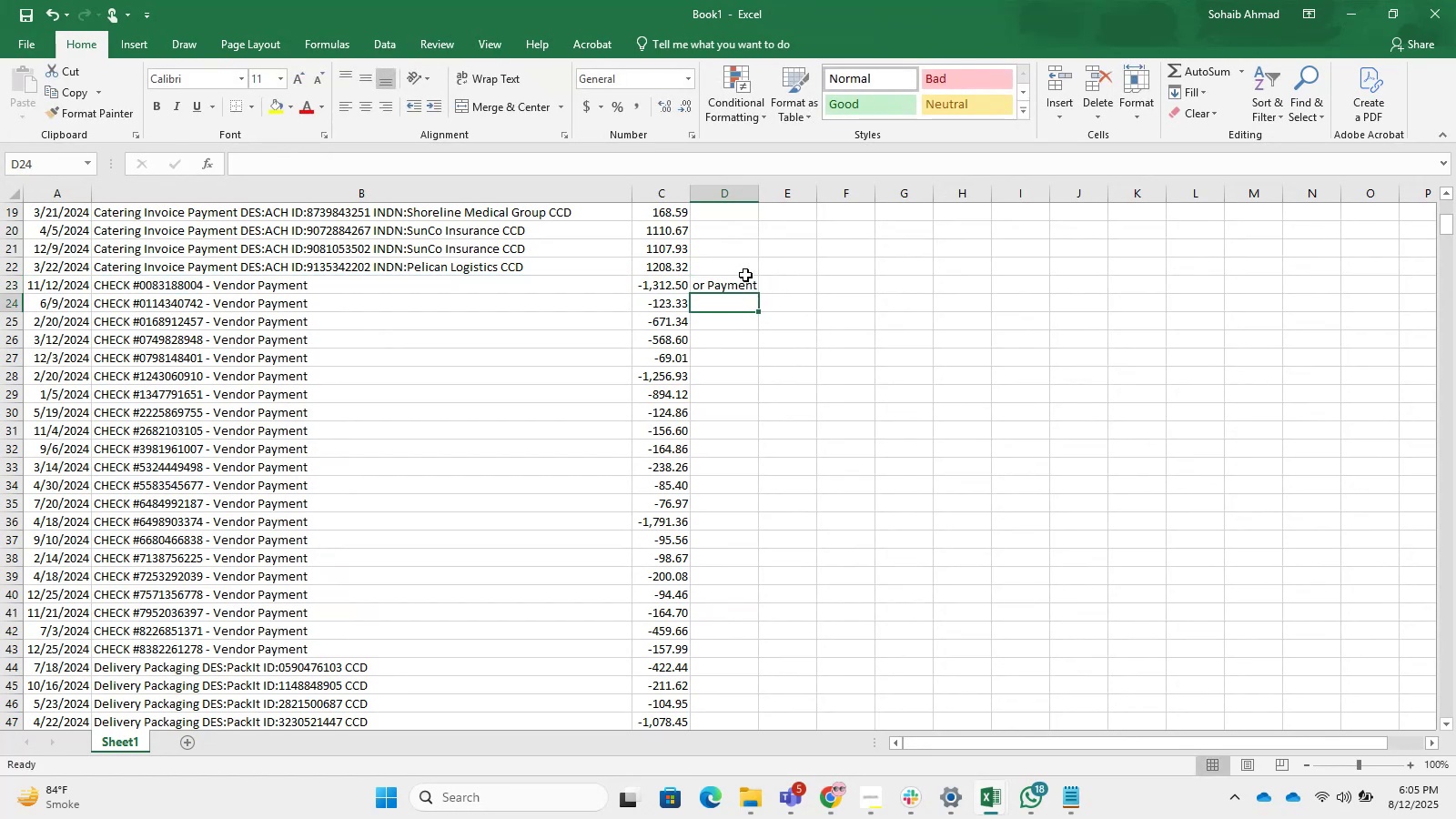 
left_click([726, 278])
 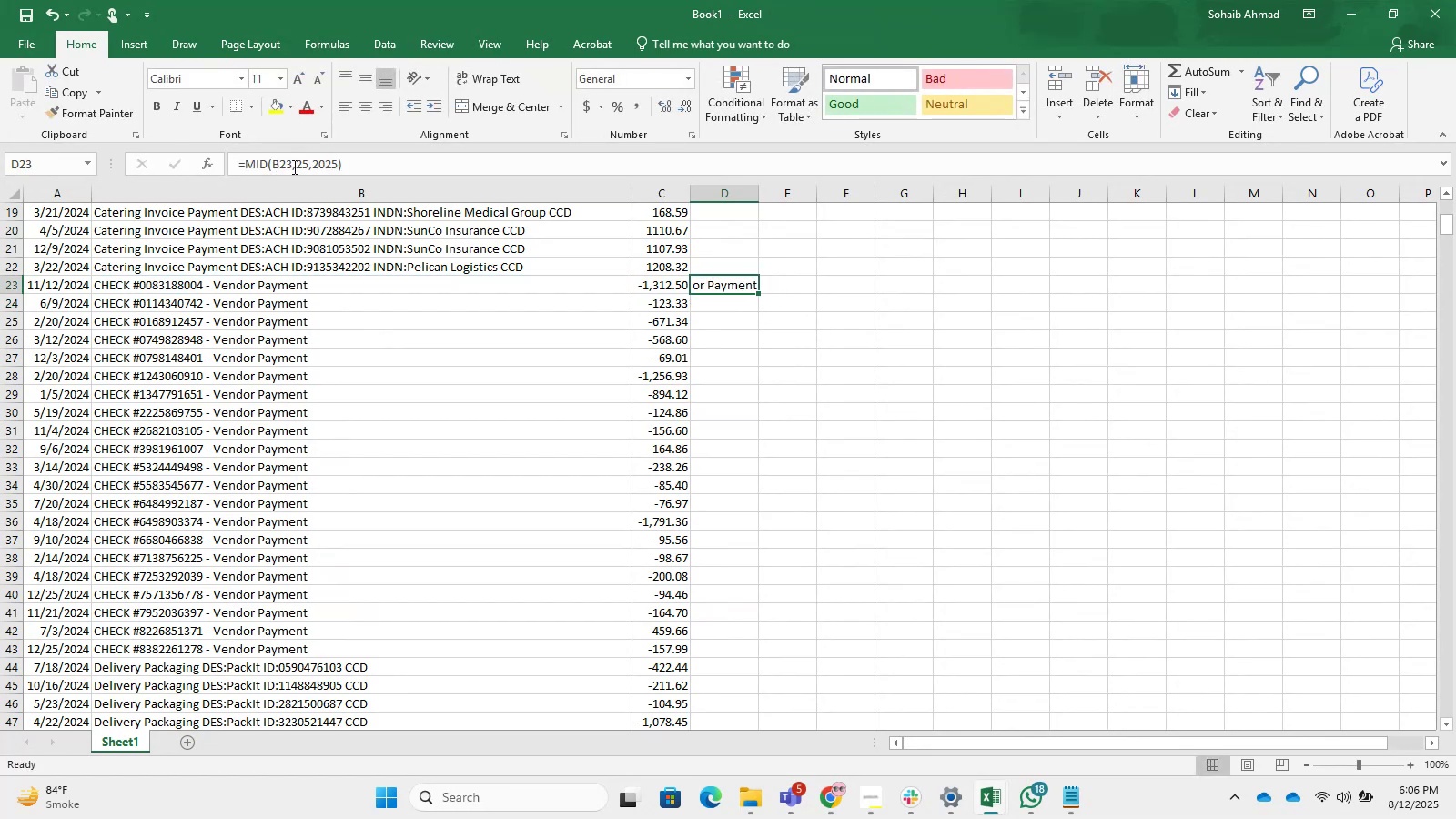 
left_click([305, 167])
 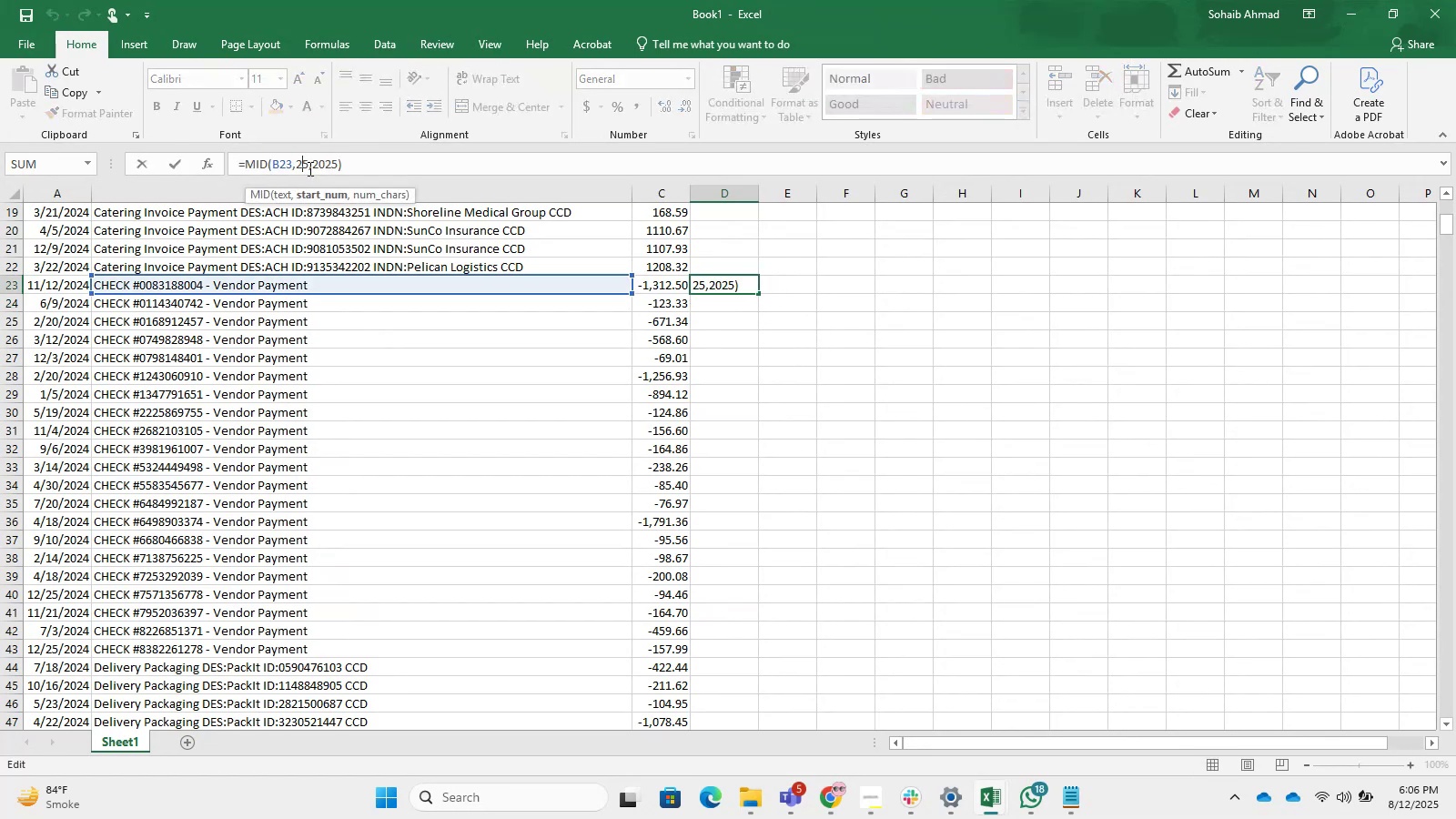 
left_click([308, 168])
 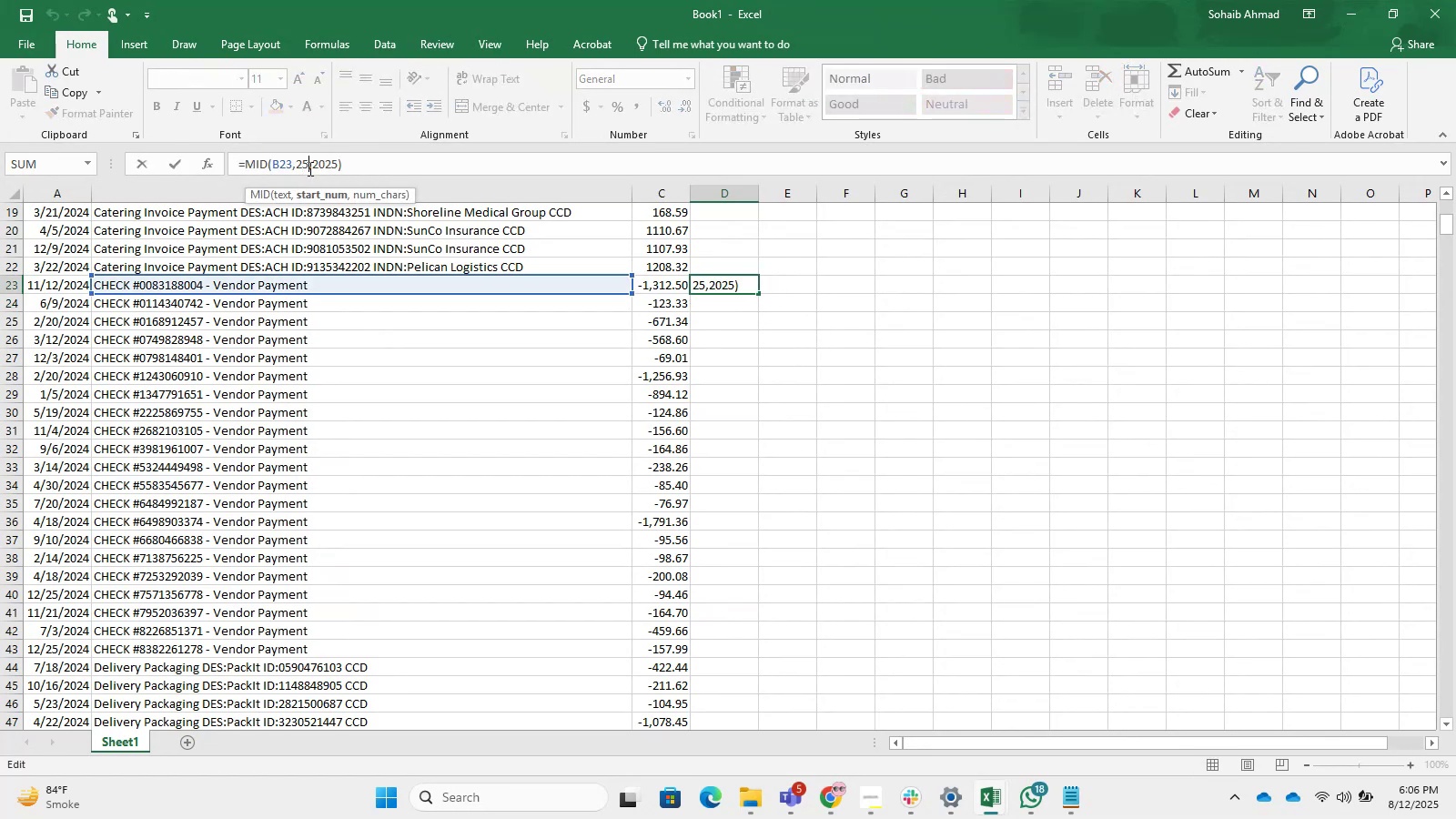 
key(Backspace)
 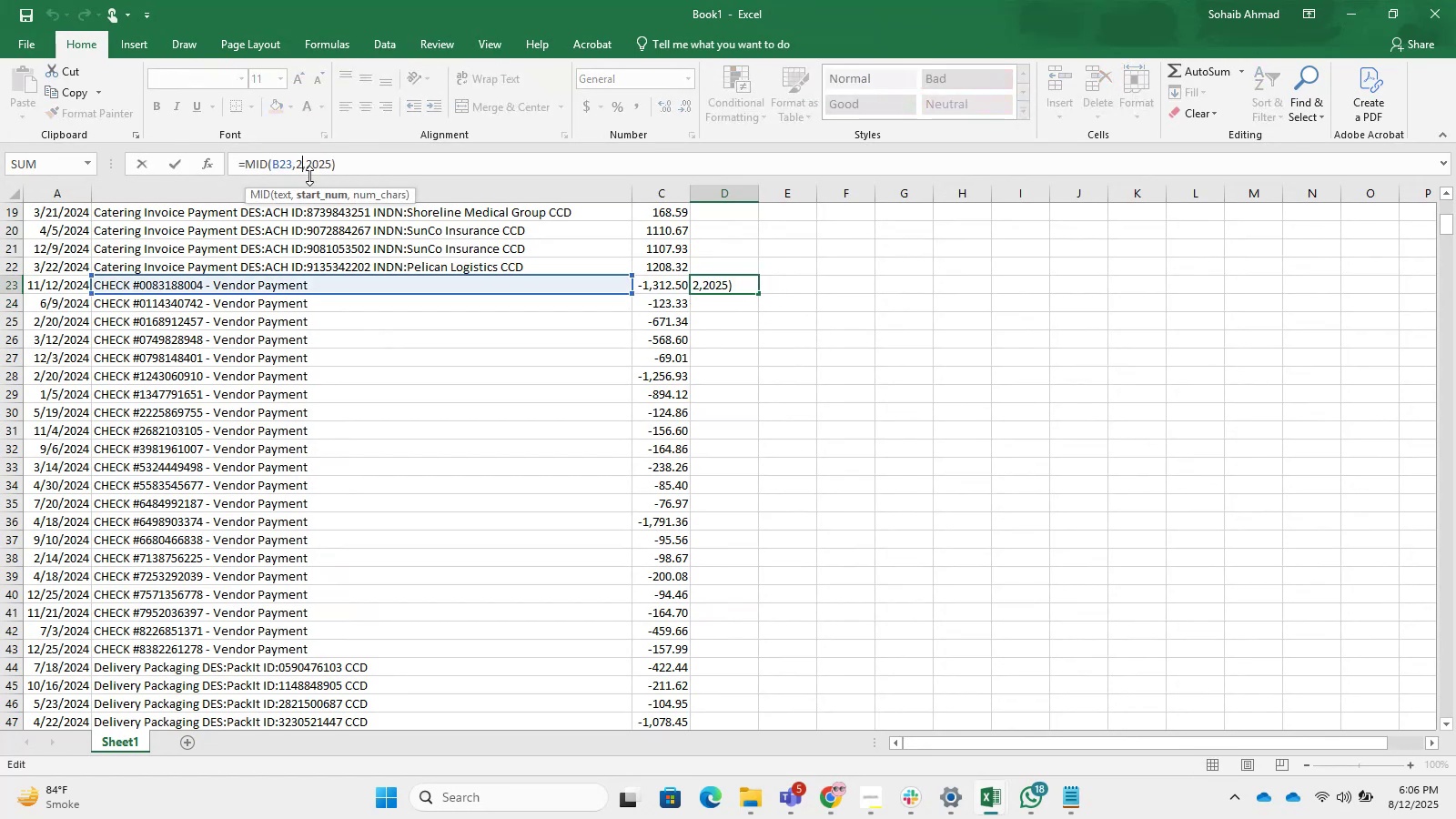 
key(Numpad0)
 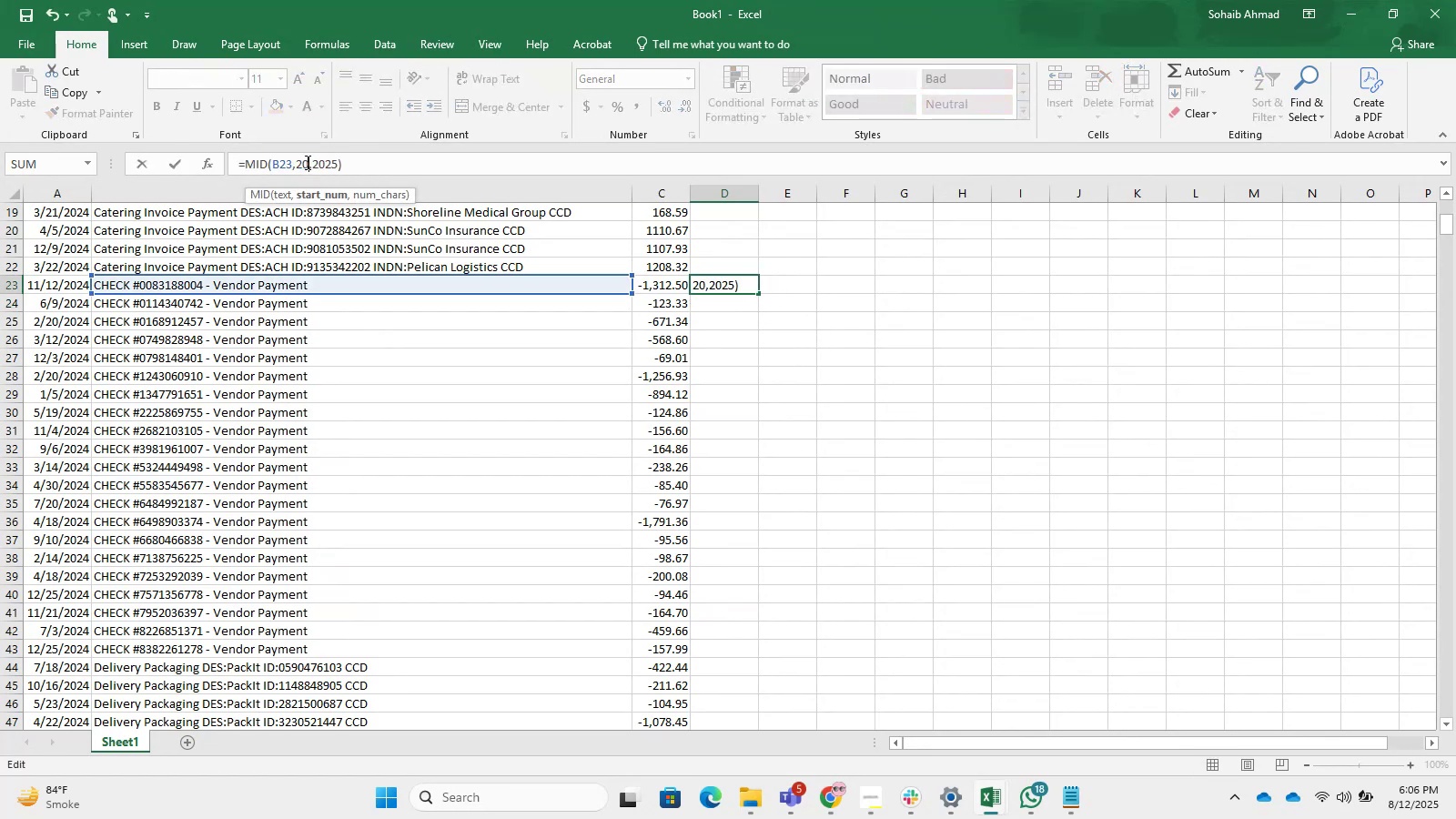 
key(NumpadEnter)
 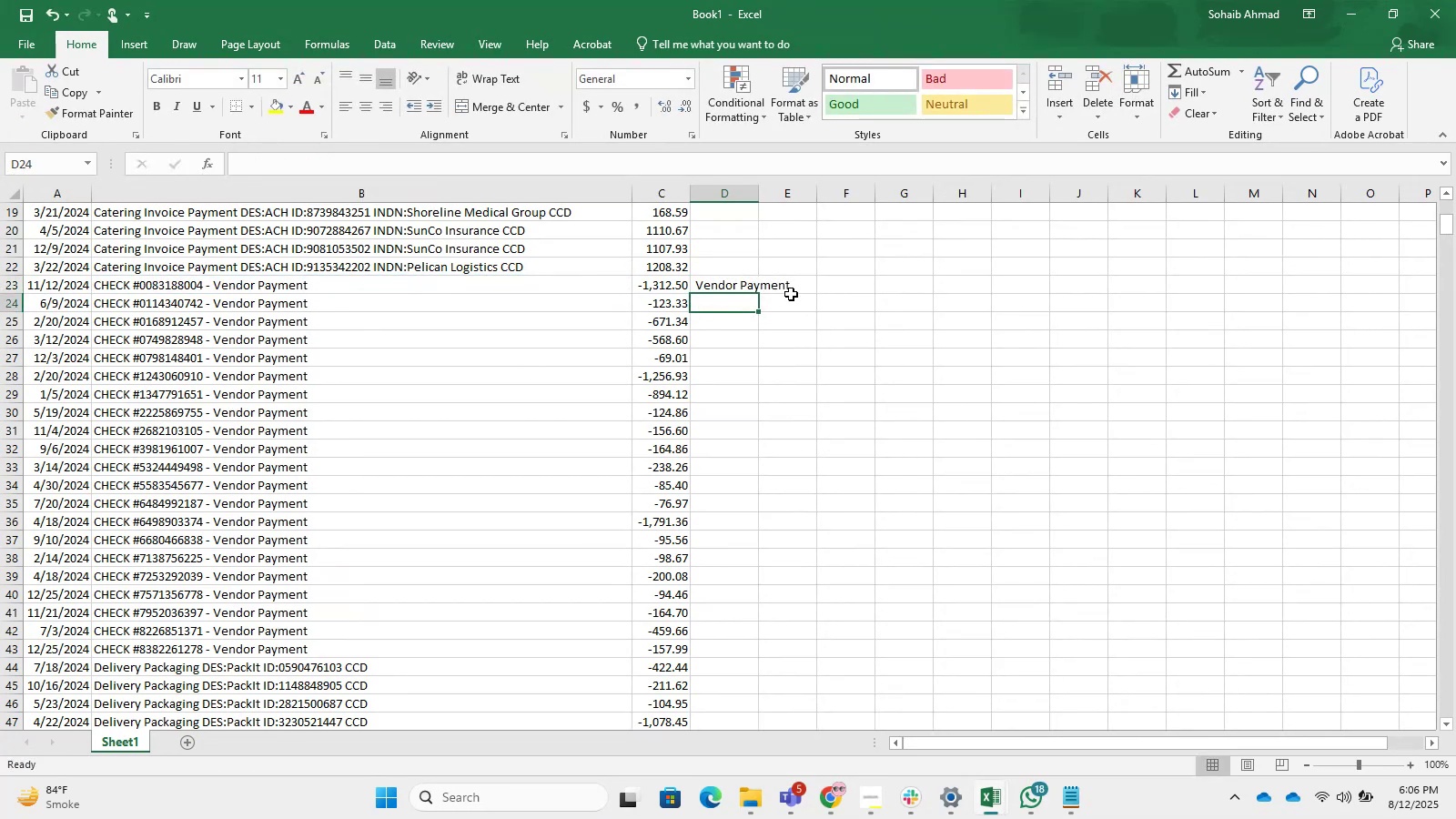 
left_click([740, 288])
 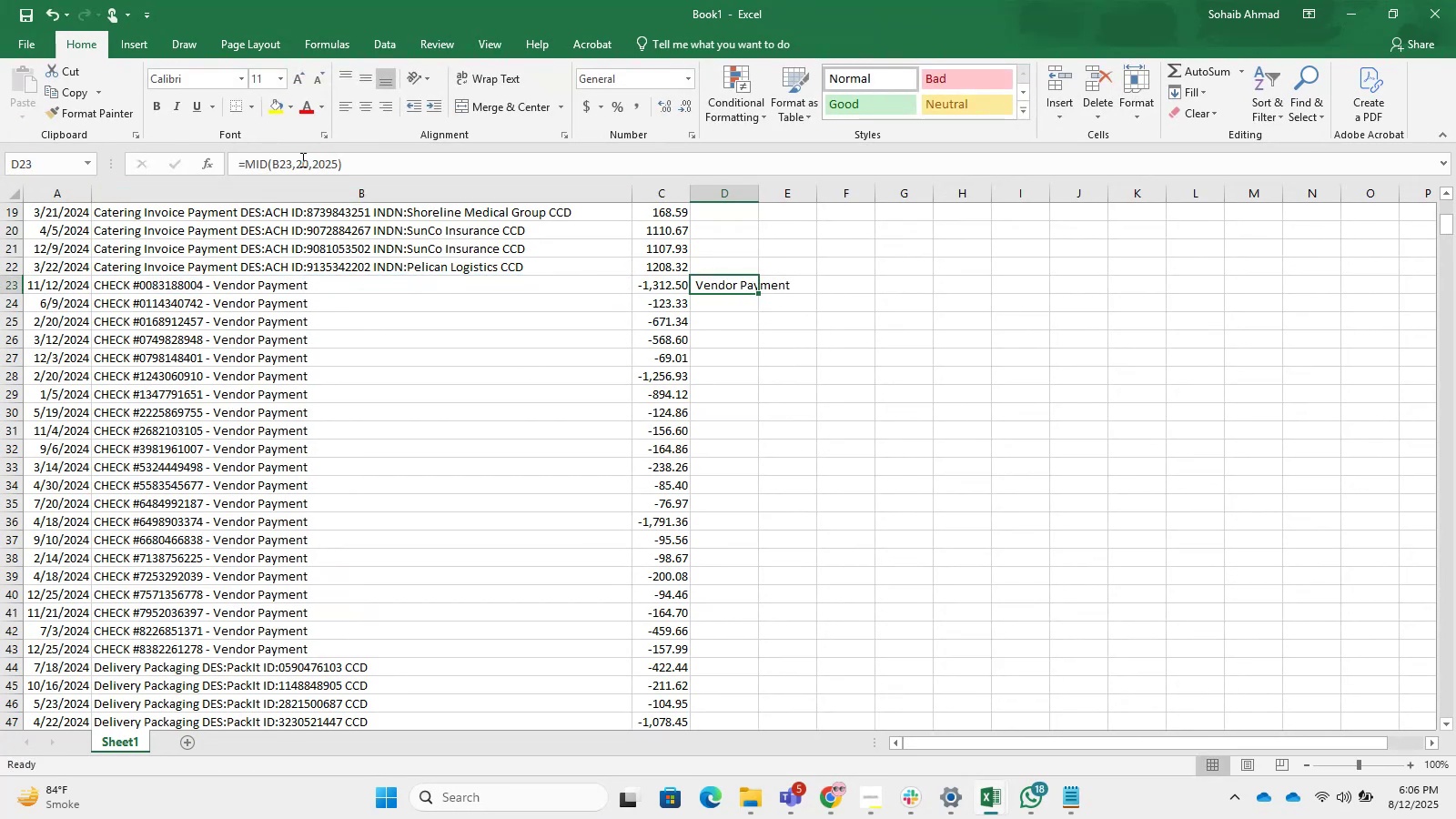 
left_click([306, 159])
 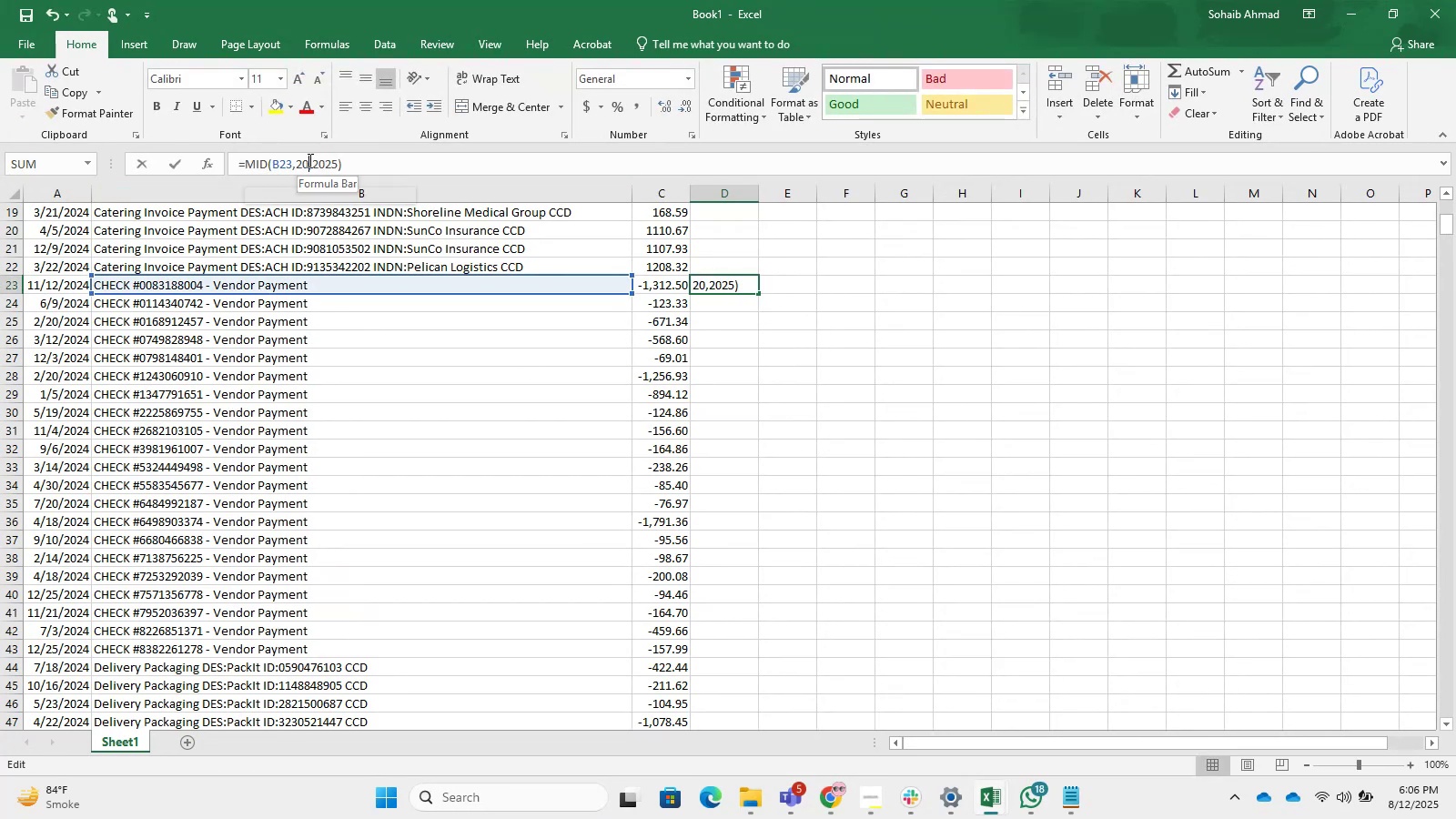 
key(Backspace)
 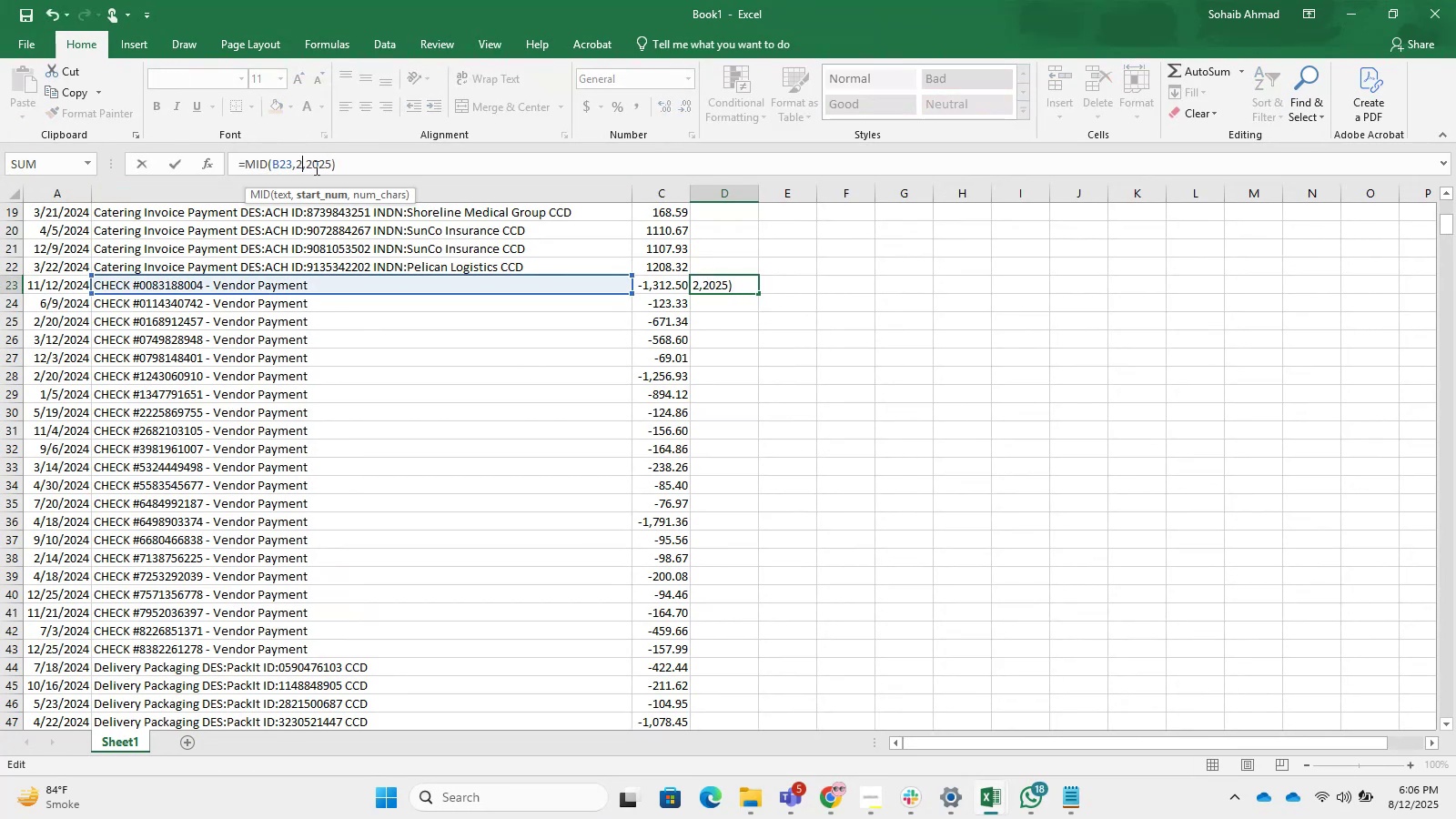 
key(Numpad1)
 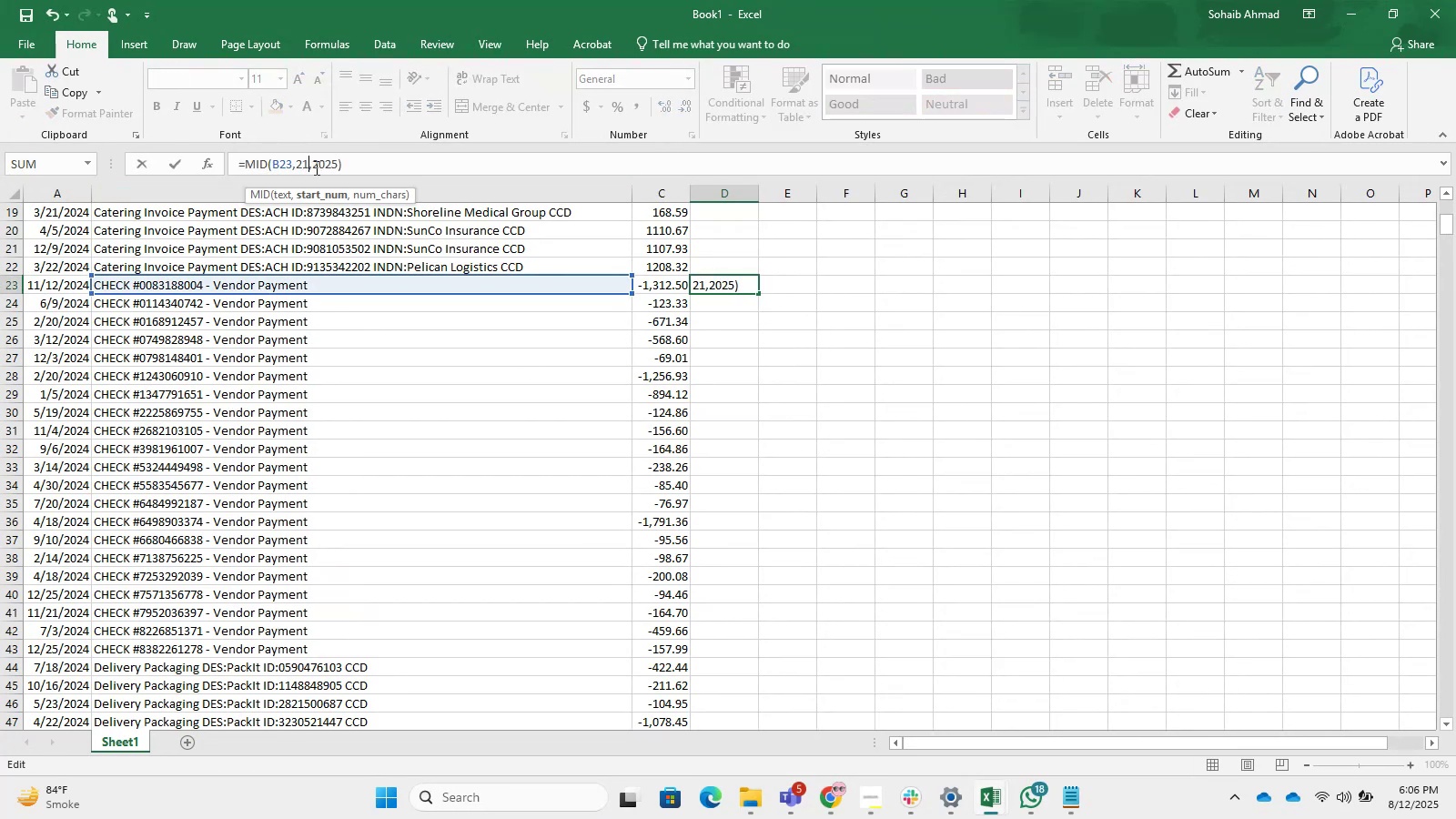 
key(NumpadEnter)
 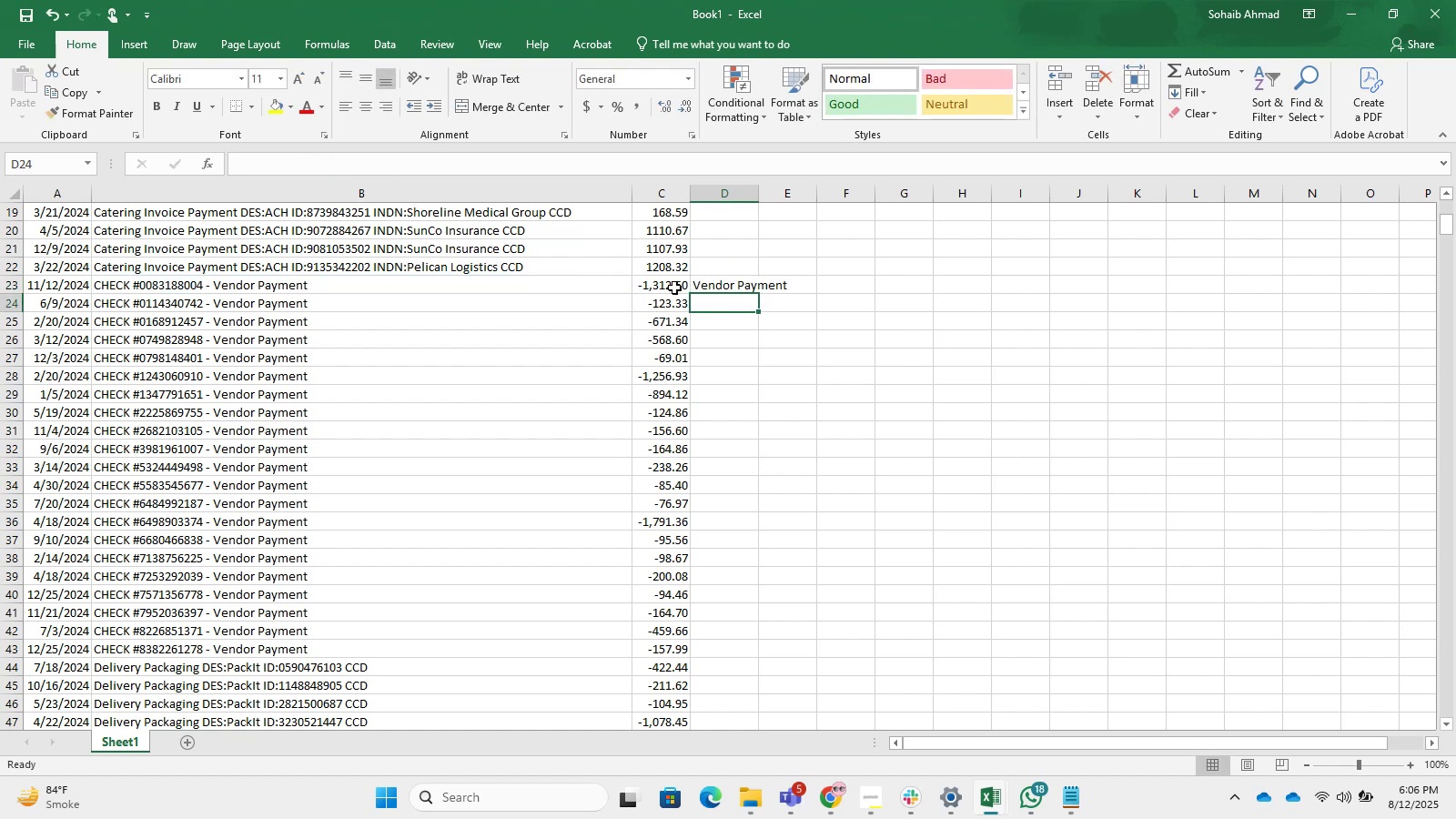 
left_click([716, 282])
 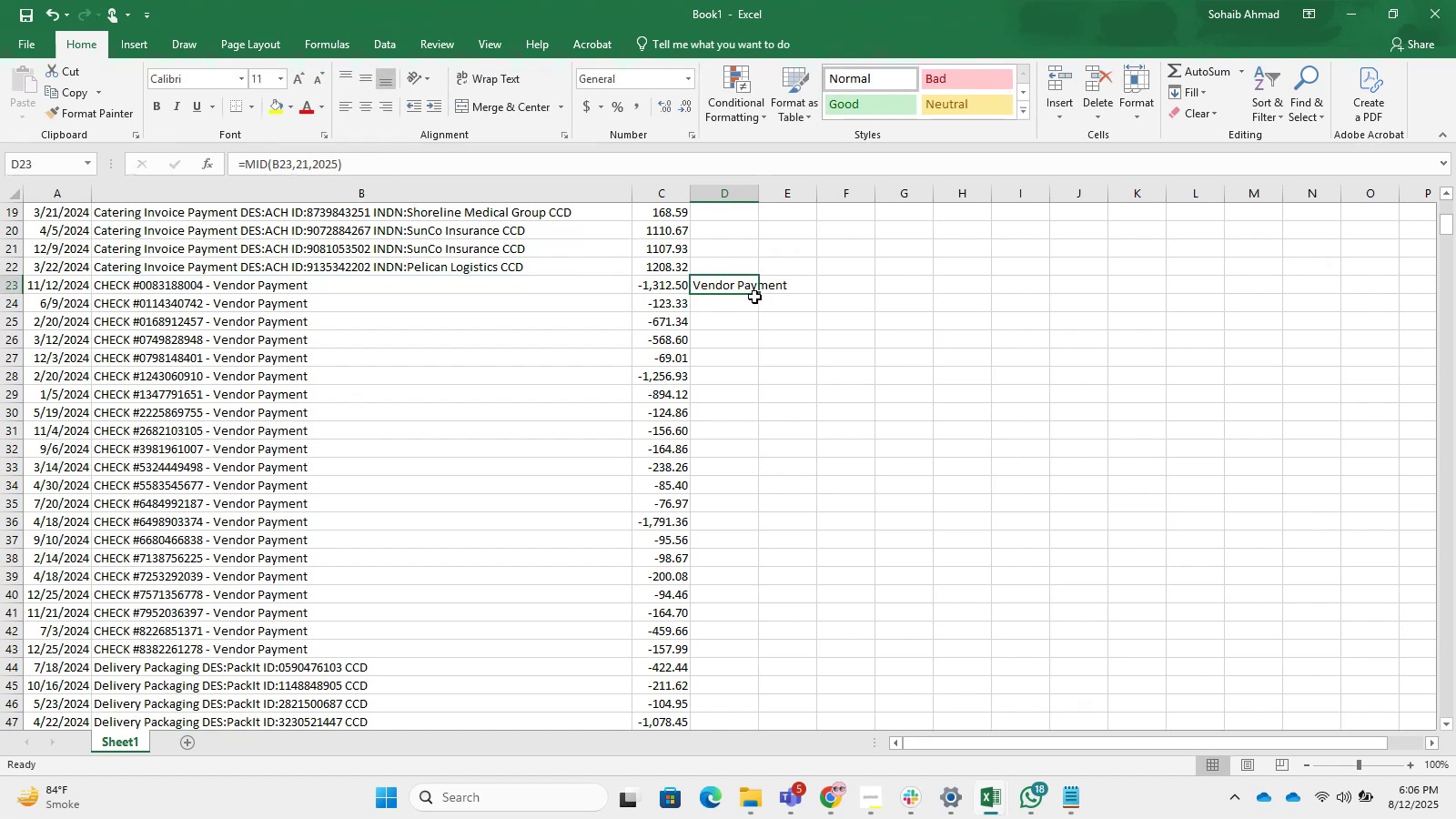 
left_click_drag(start_coordinate=[762, 294], to_coordinate=[763, 303])
 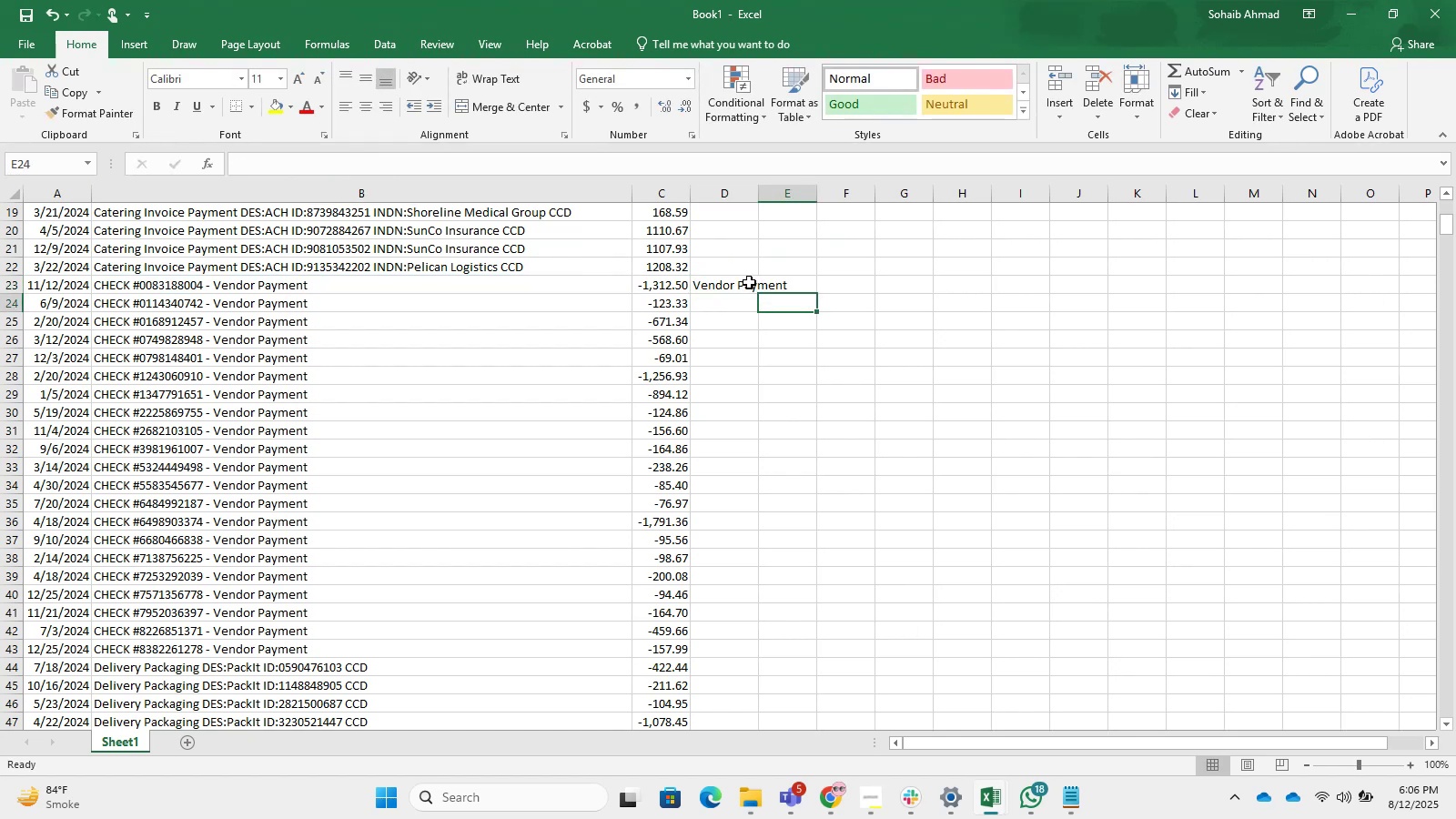 
left_click([743, 280])
 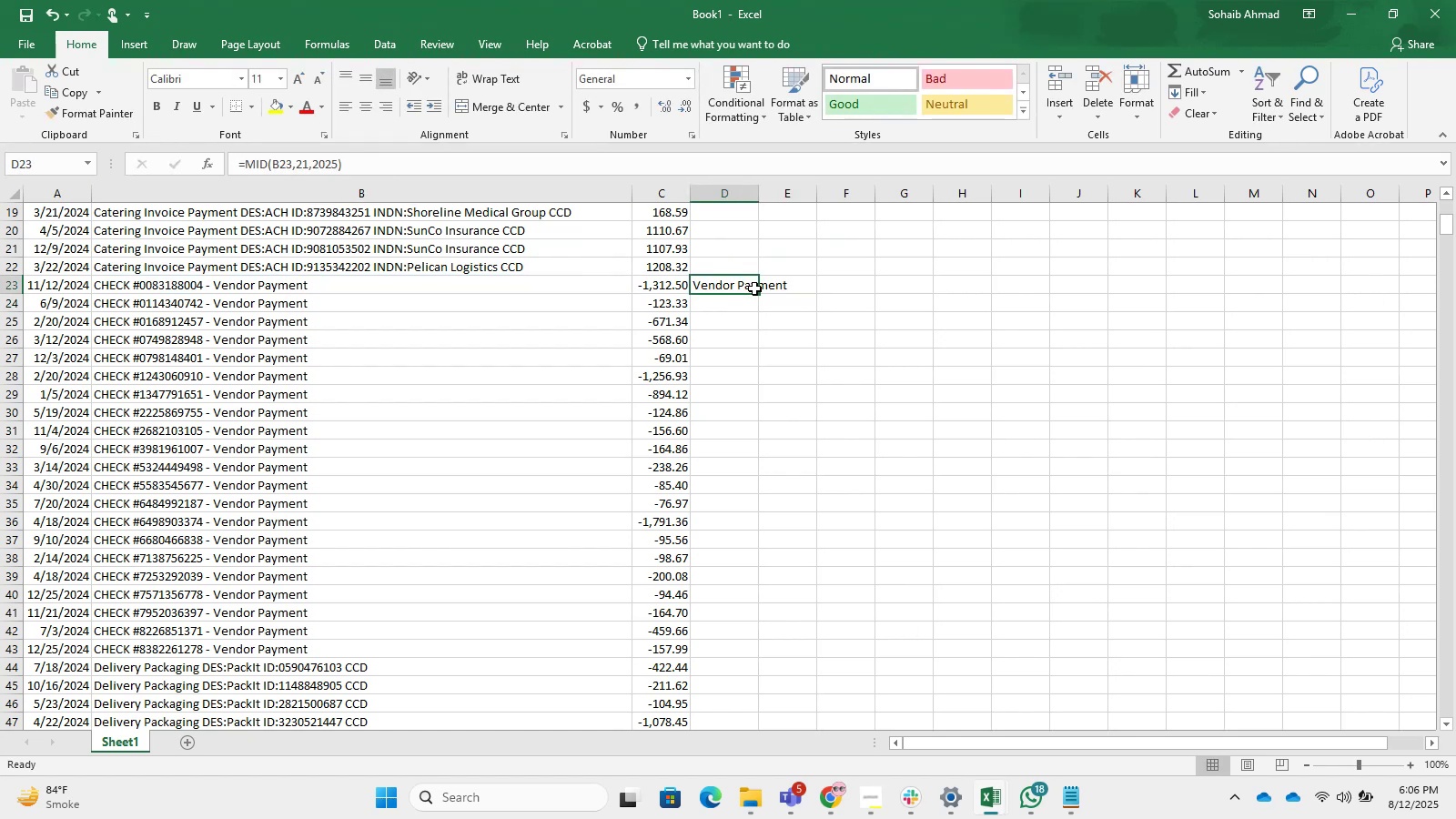 
left_click_drag(start_coordinate=[756, 291], to_coordinate=[729, 650])
 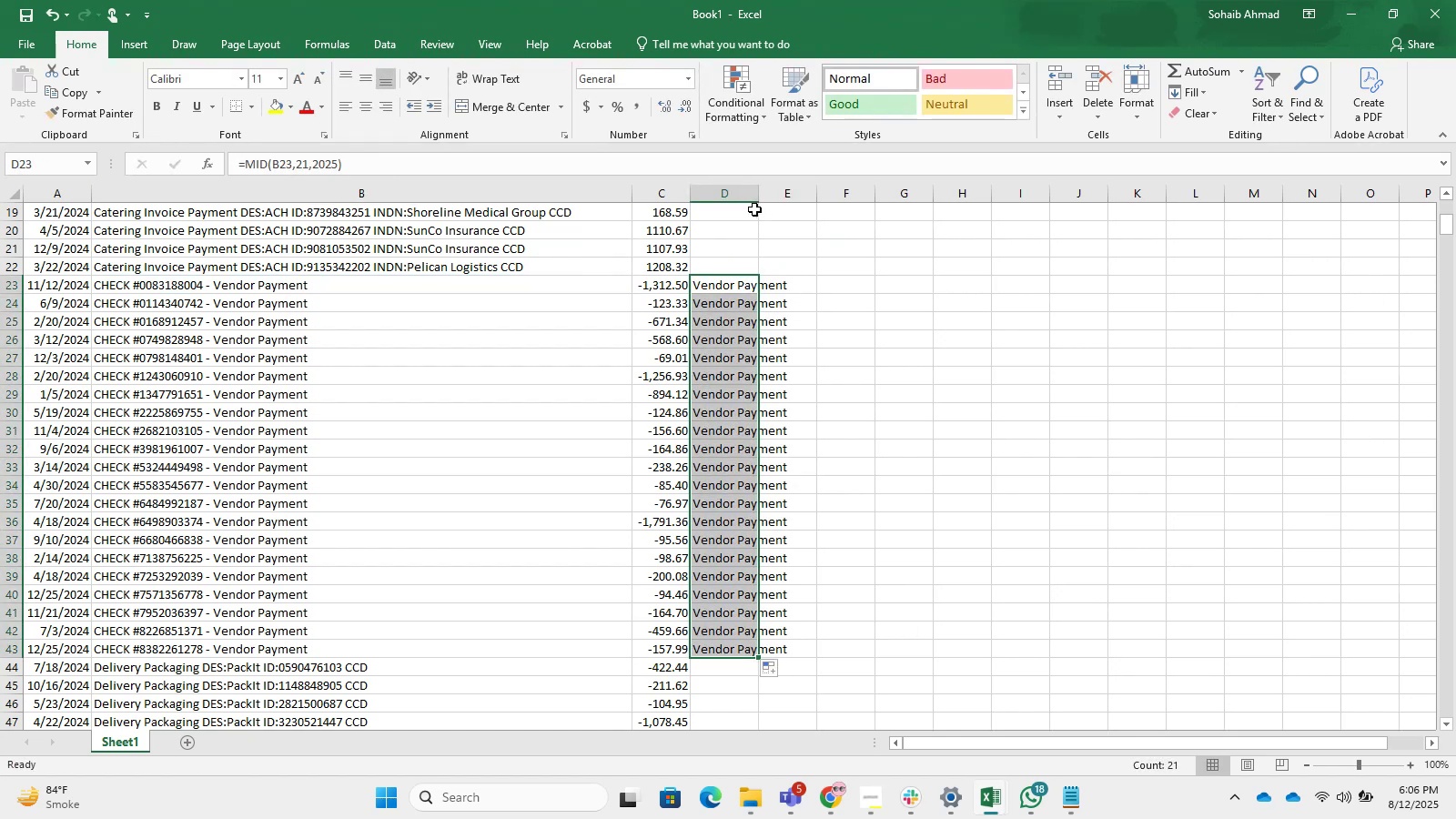 
double_click([754, 200])
 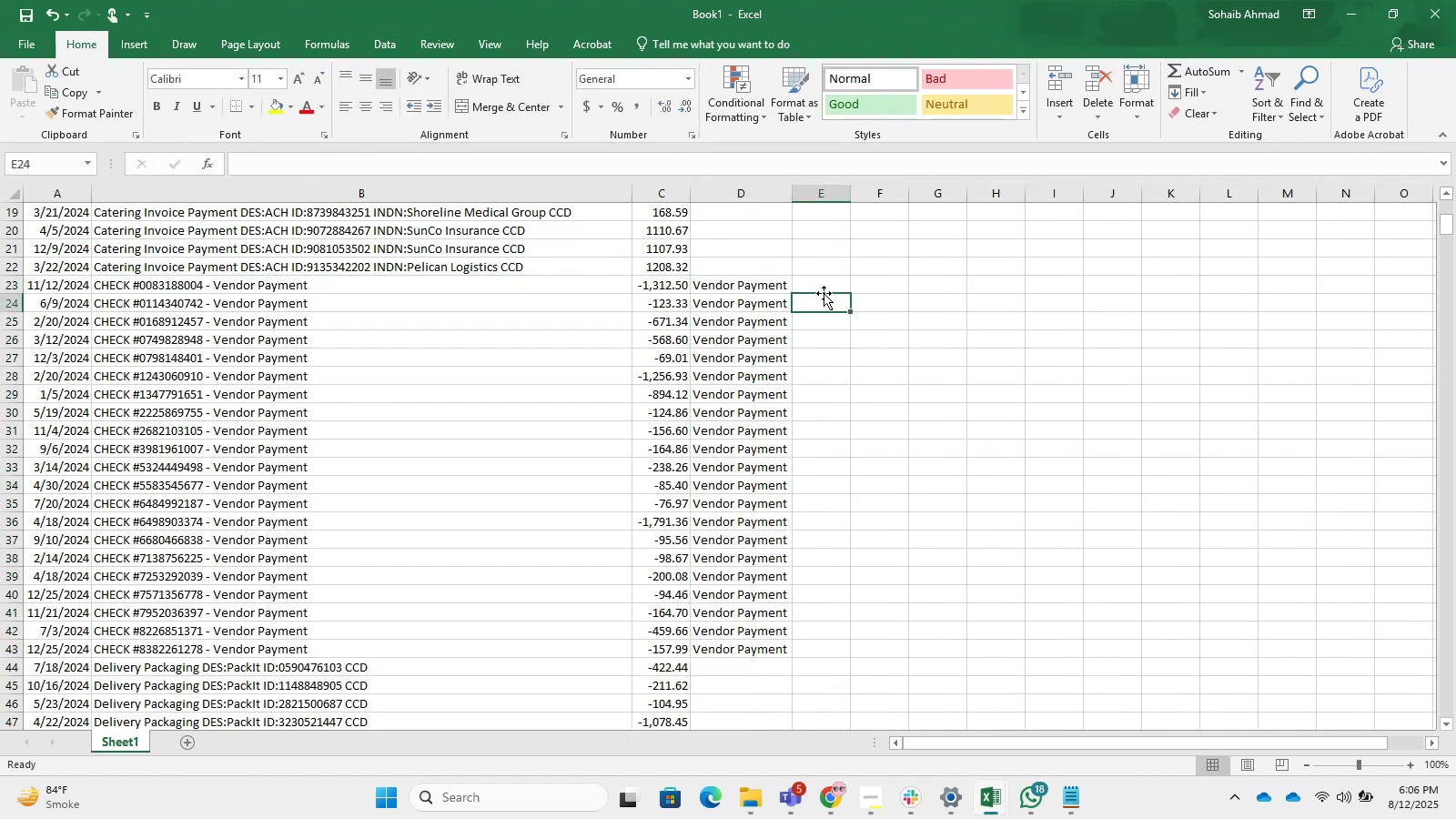 
double_click([820, 285])
 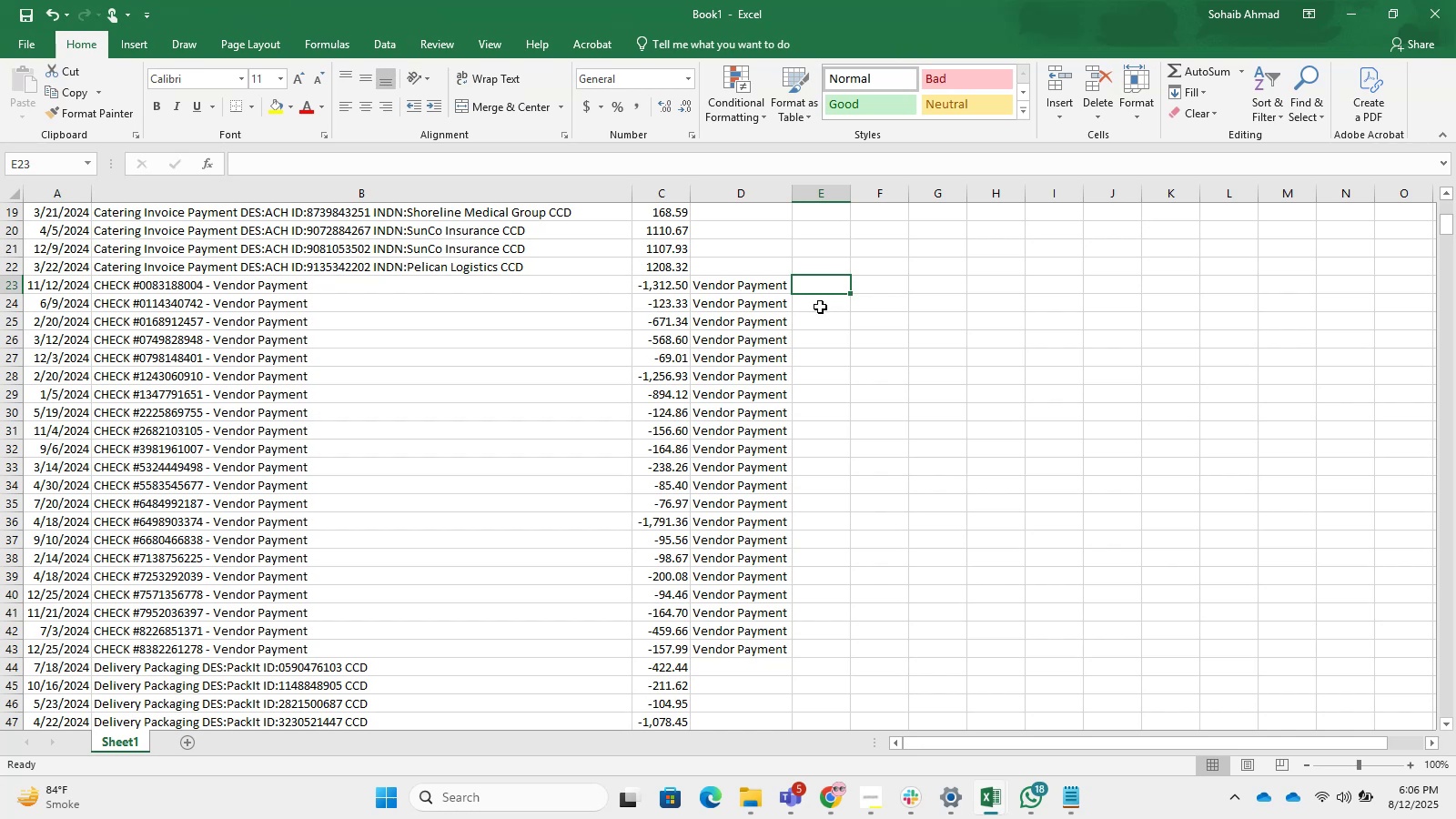 
wait(6.62)
 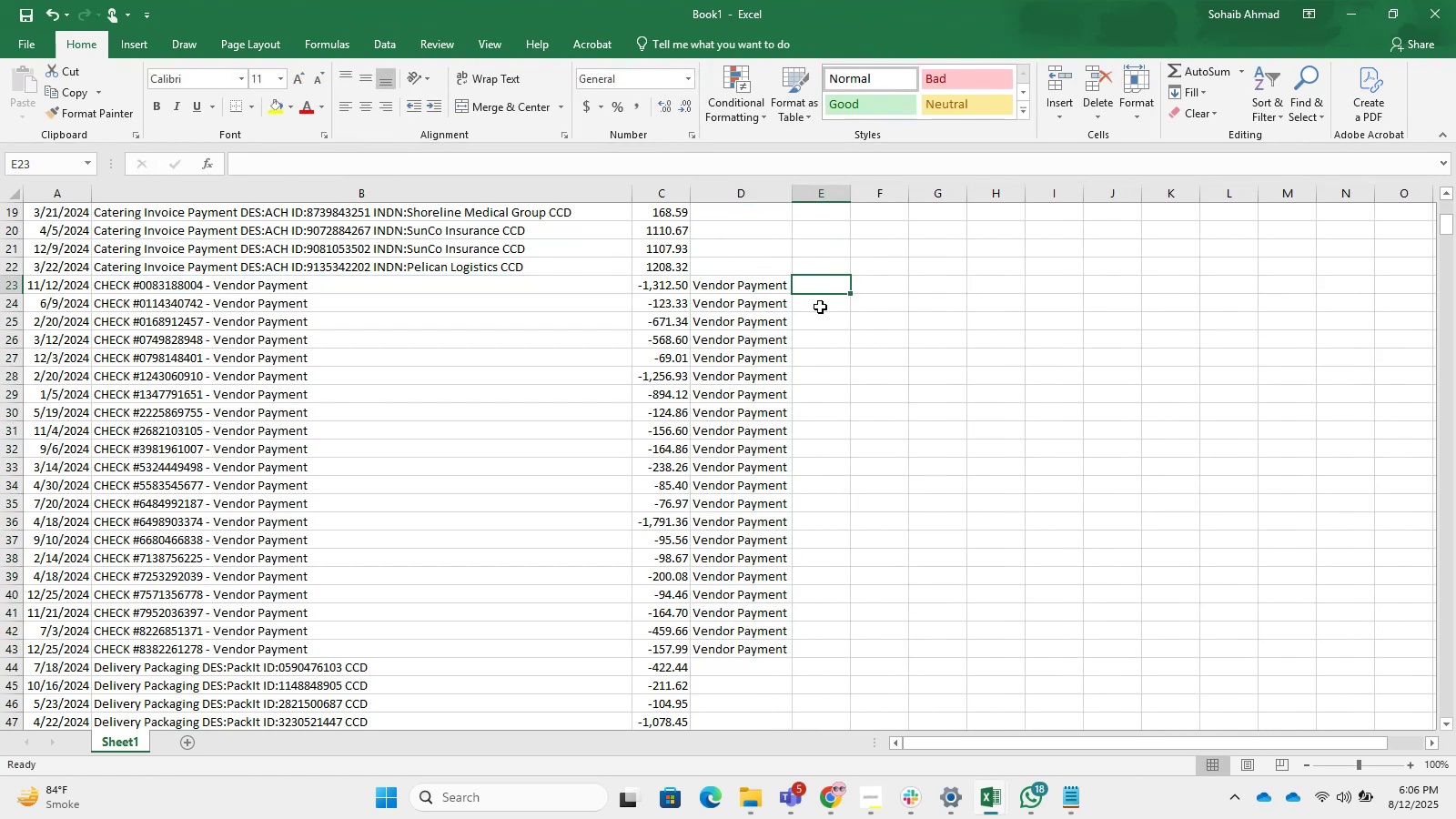 
key(Equal)
 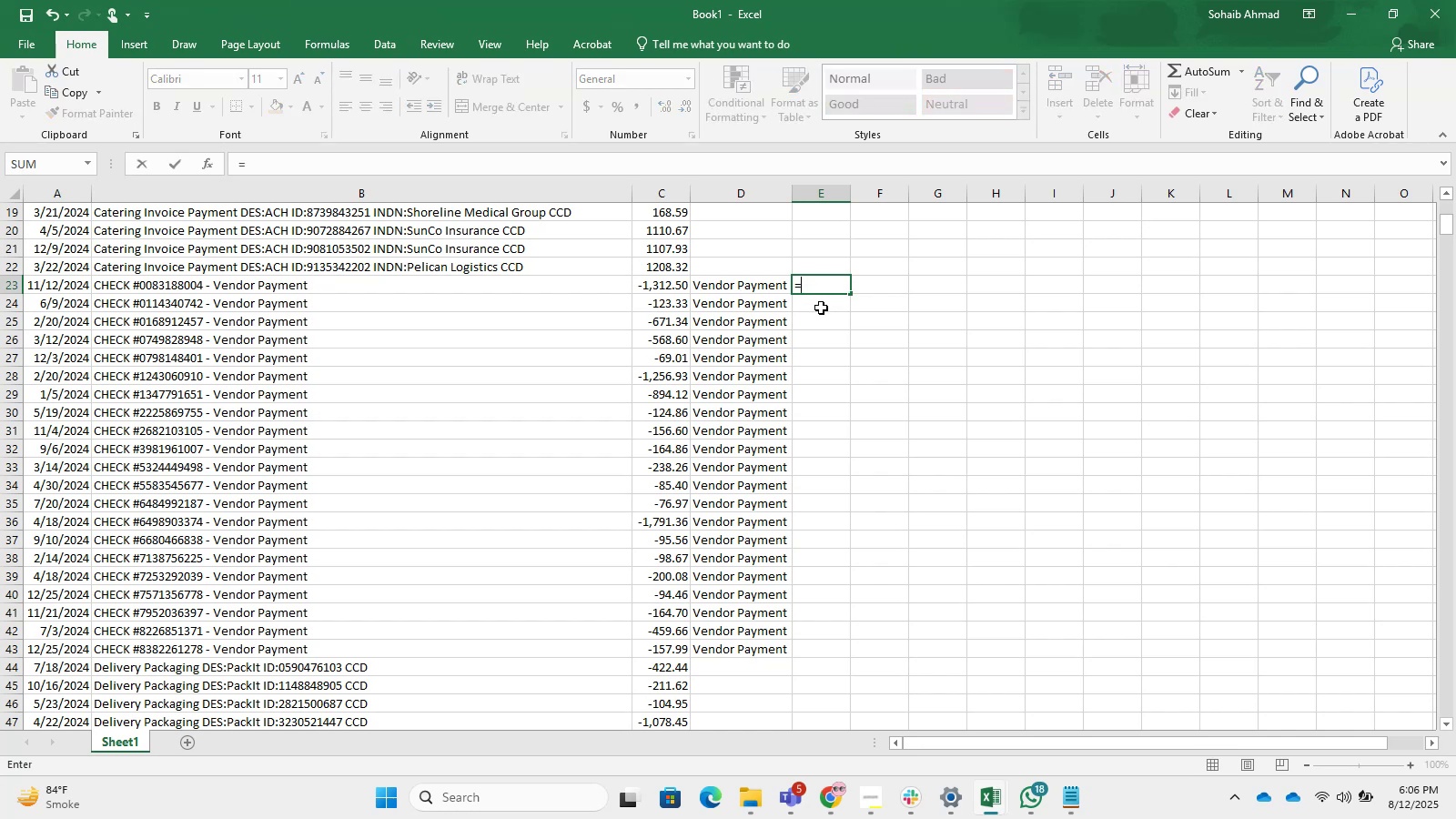 
key(D)
 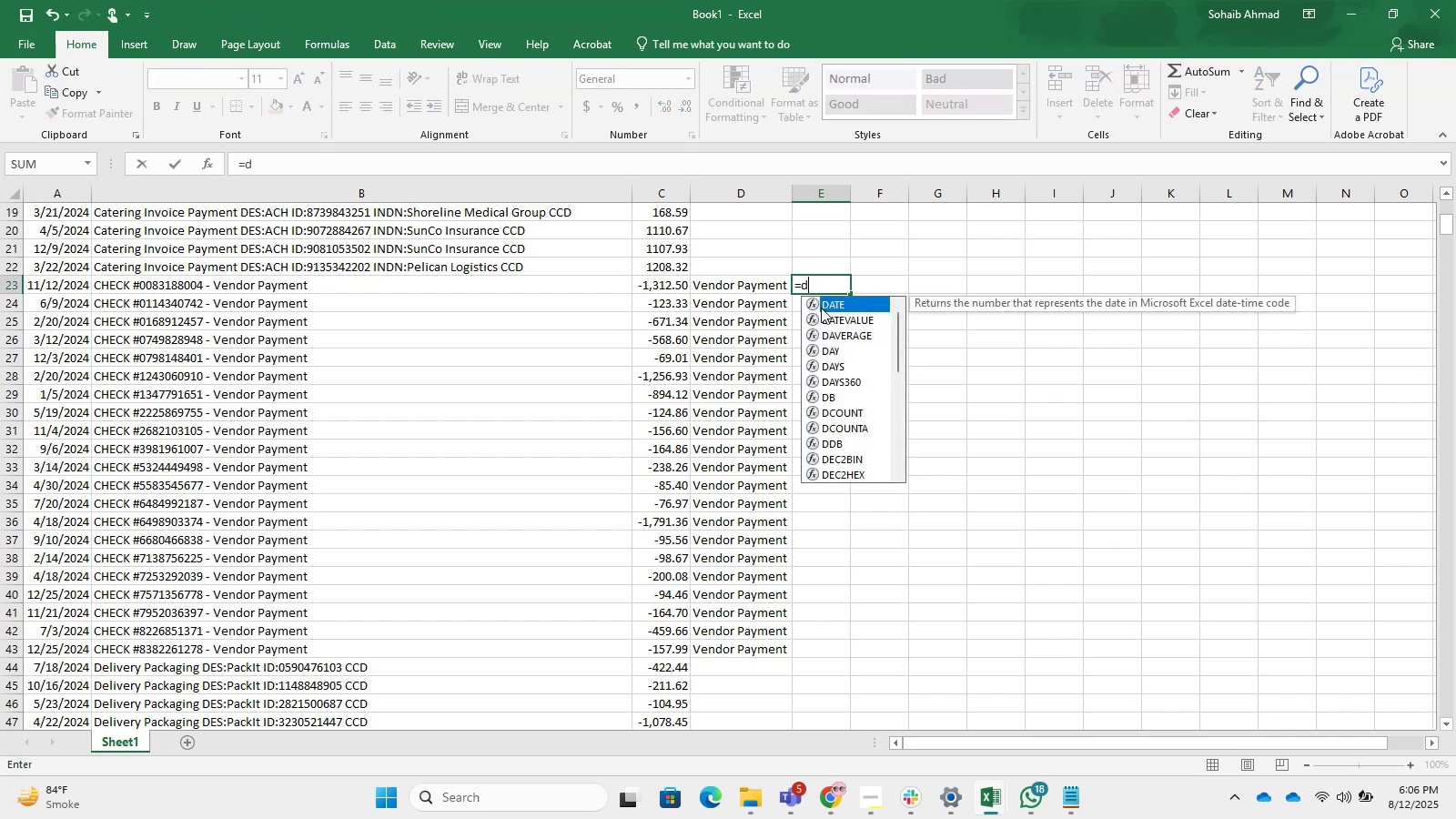 
key(Backspace)
 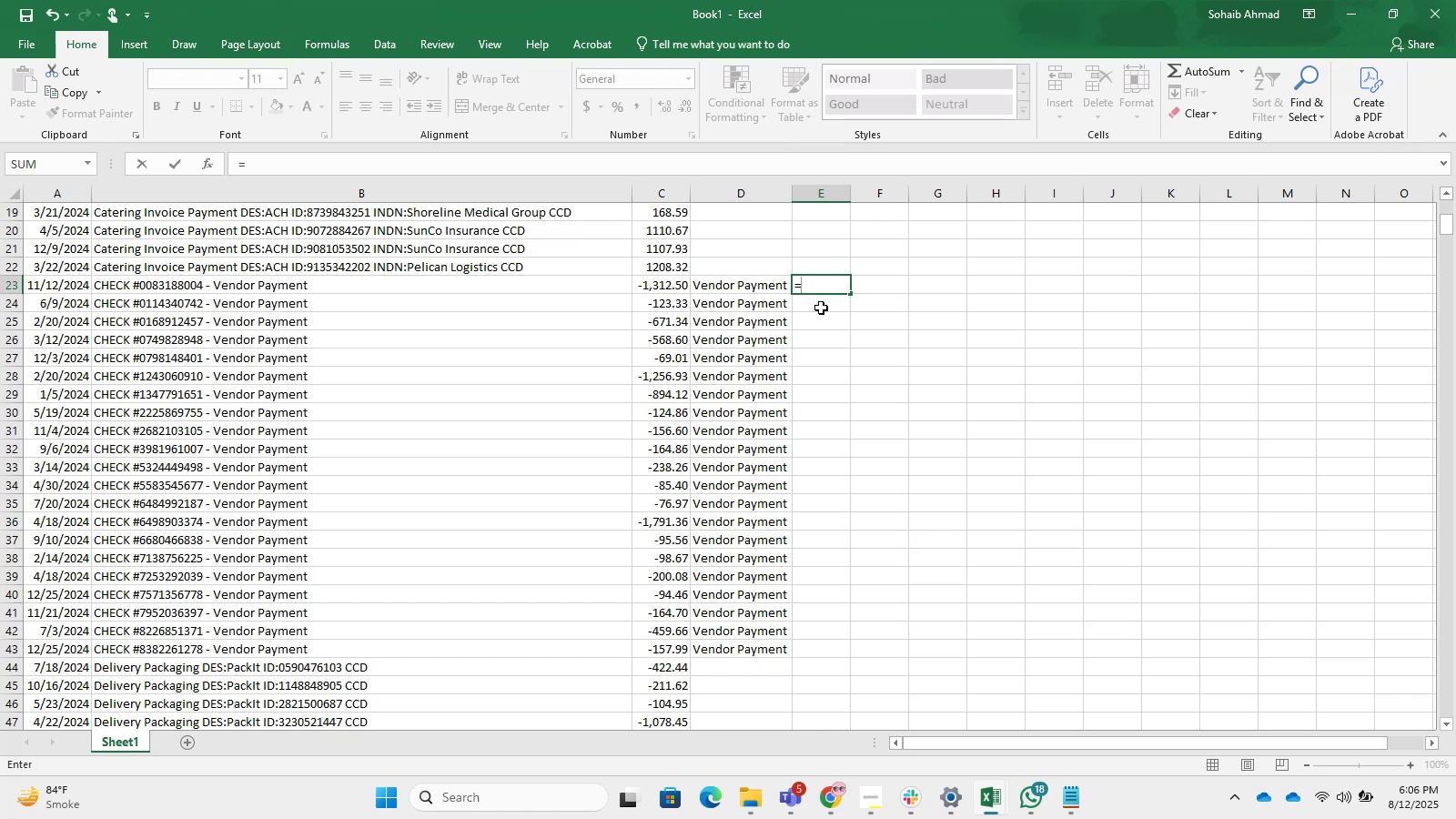 
wait(8.88)
 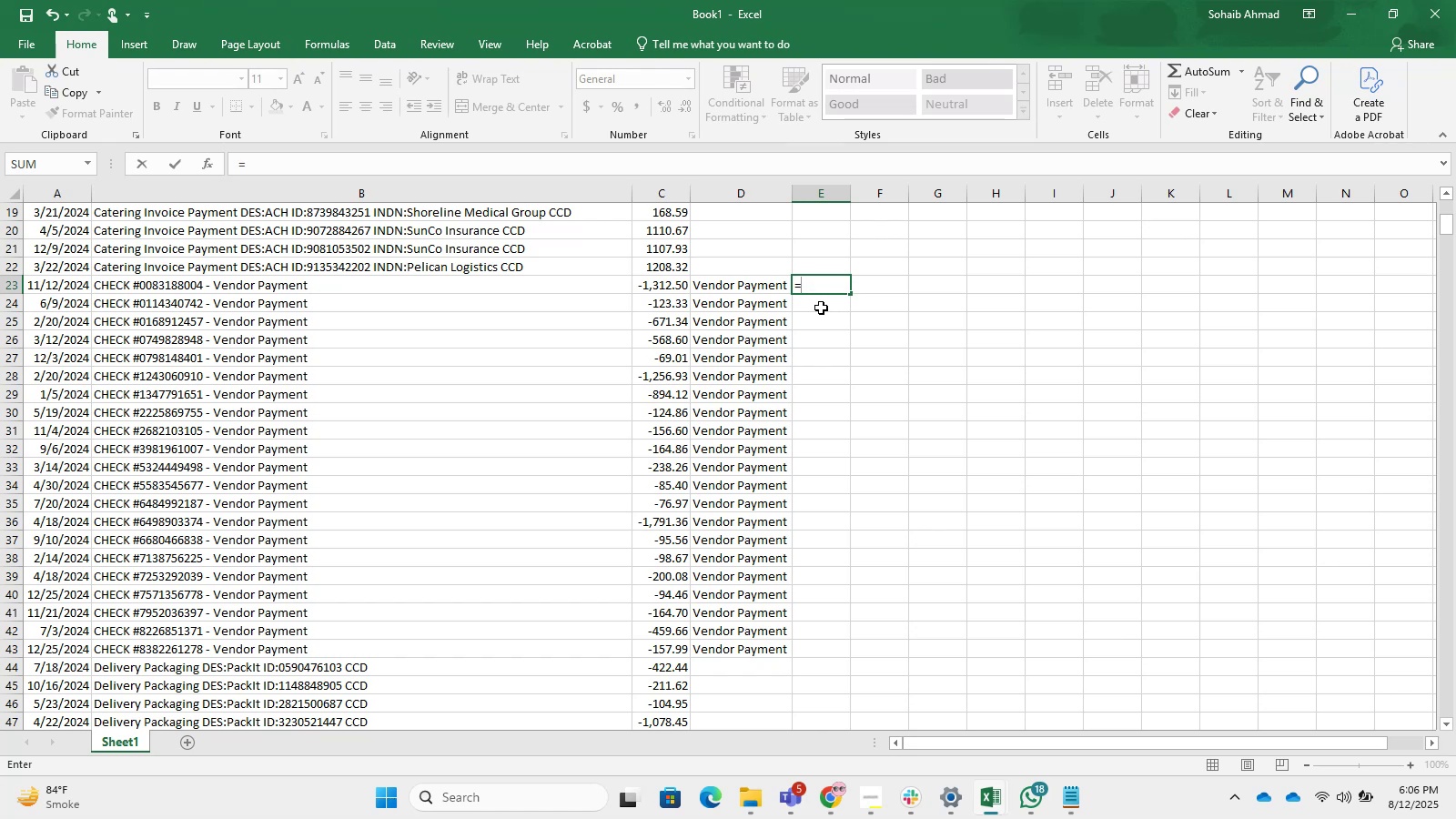 
type(lefy)
key(Backspace)
type(t)
key(Tab)
 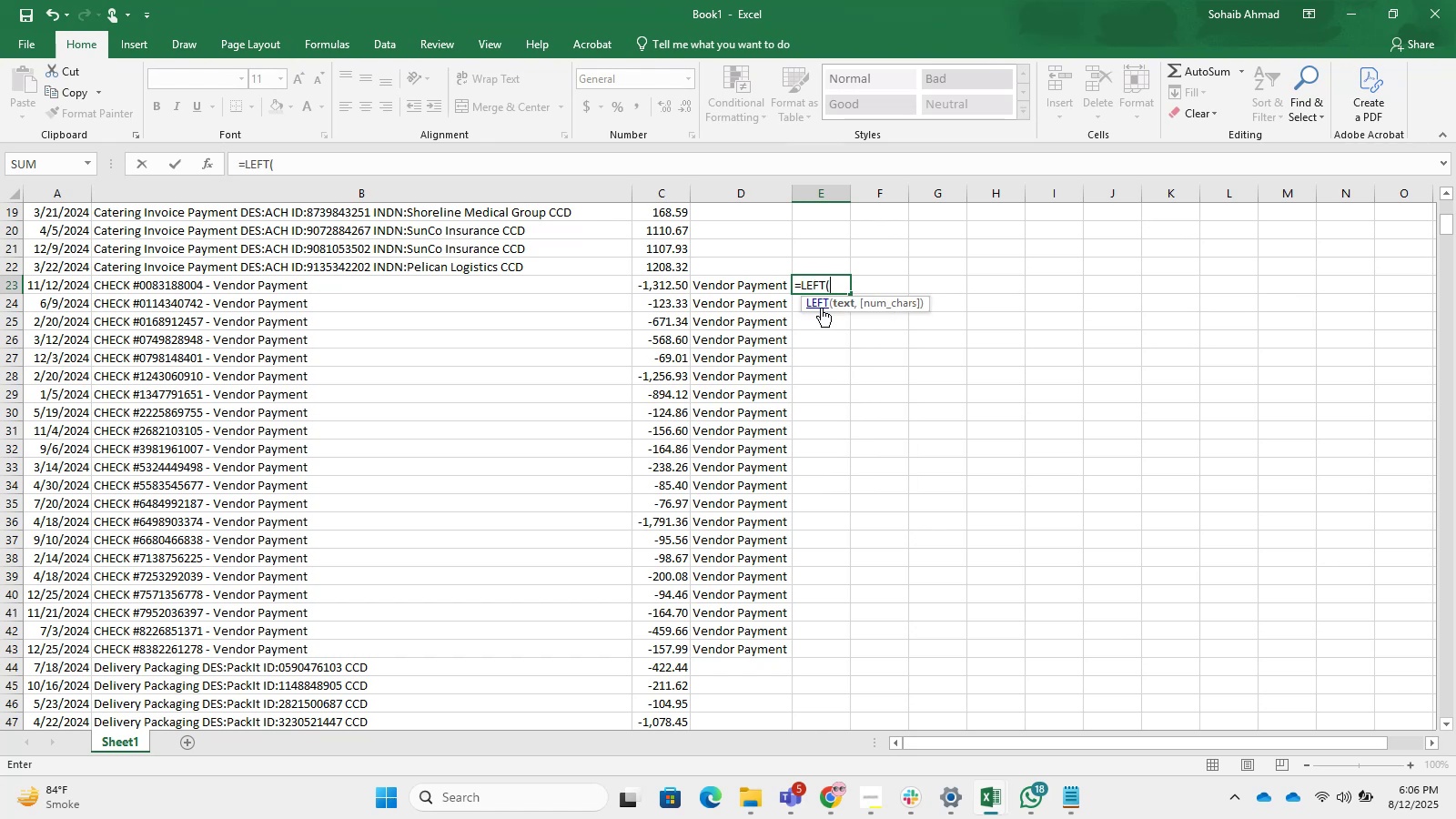 
key(ArrowLeft)
 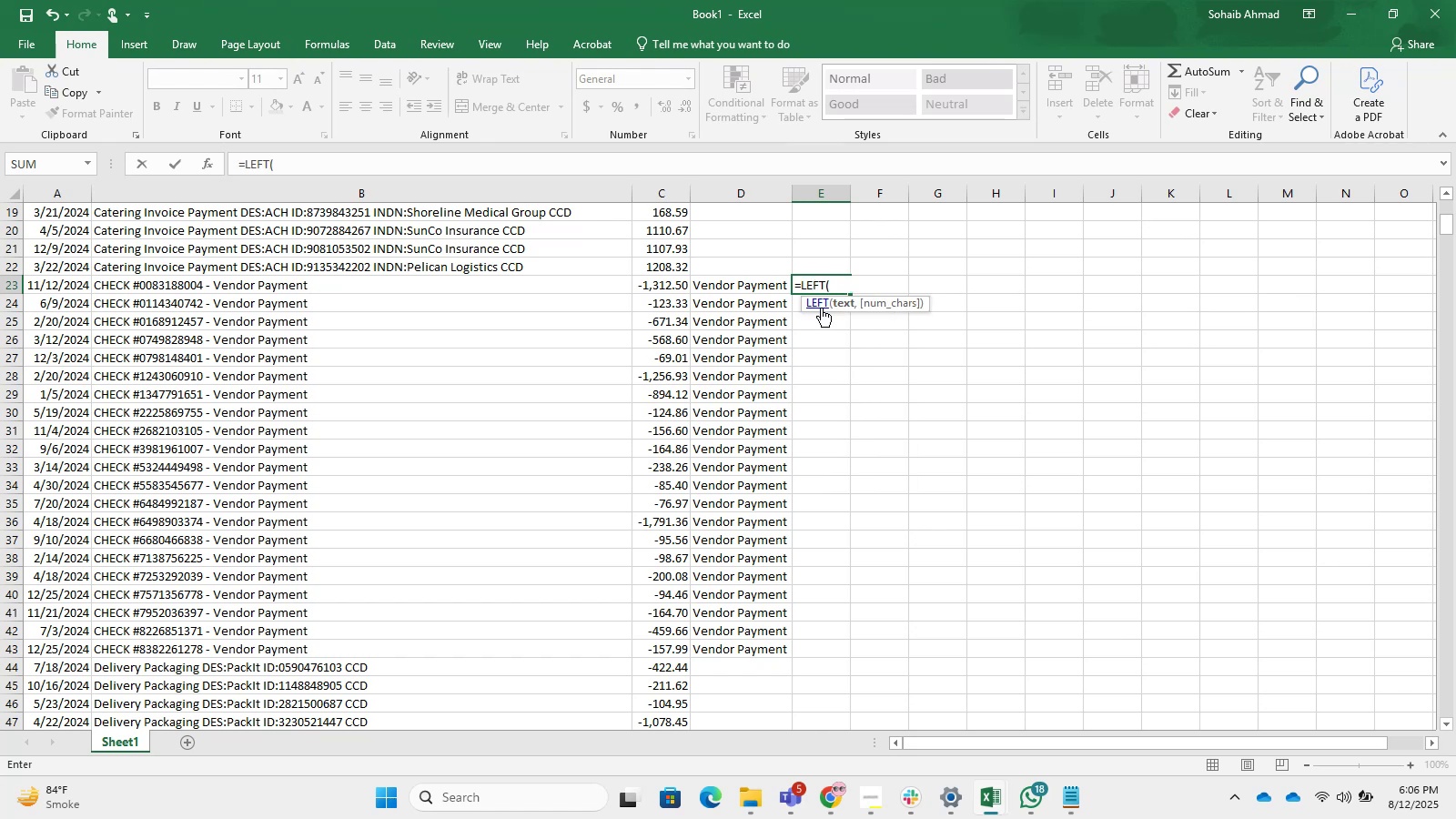 
key(ArrowLeft)
 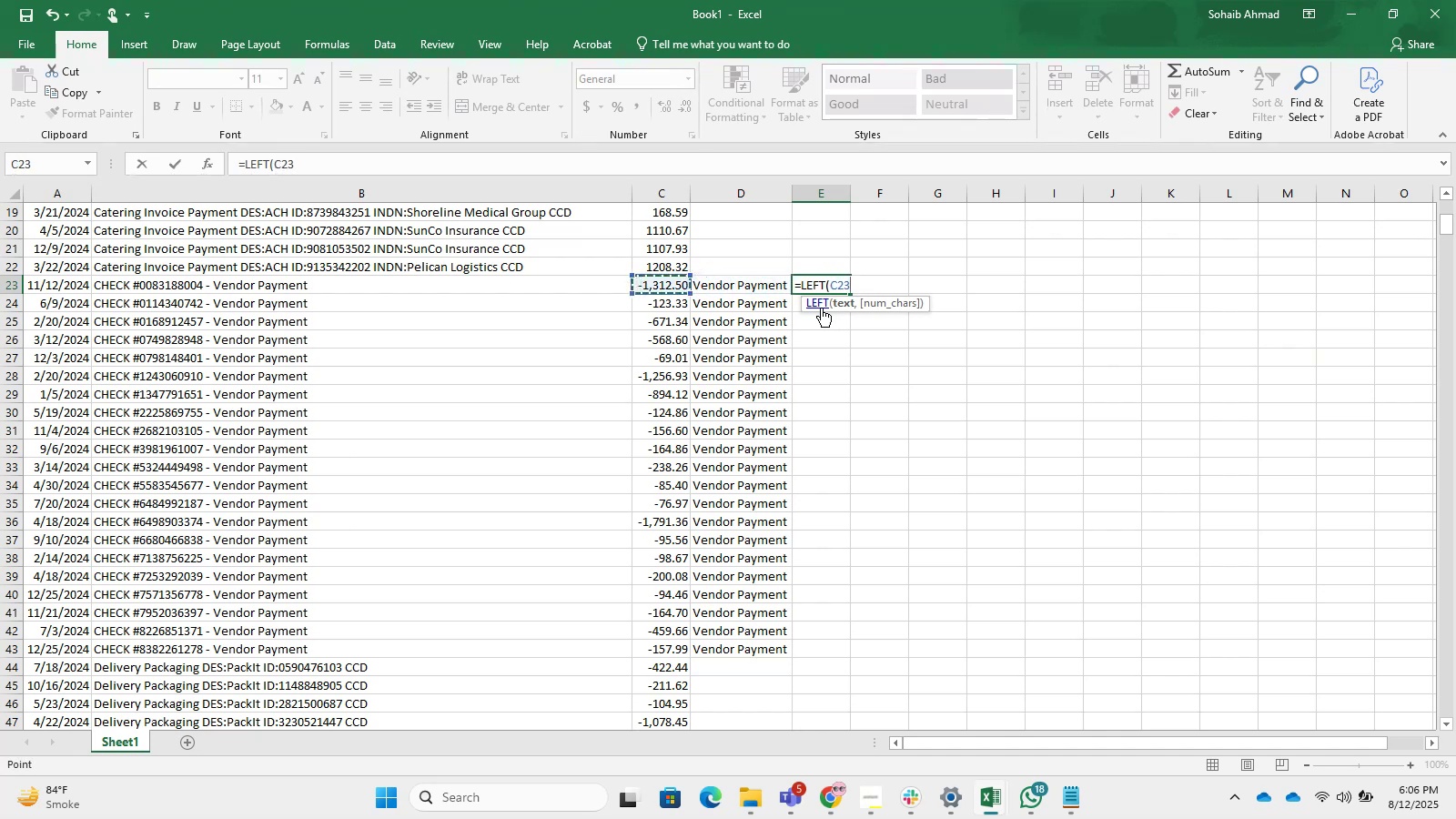 
key(ArrowLeft)
 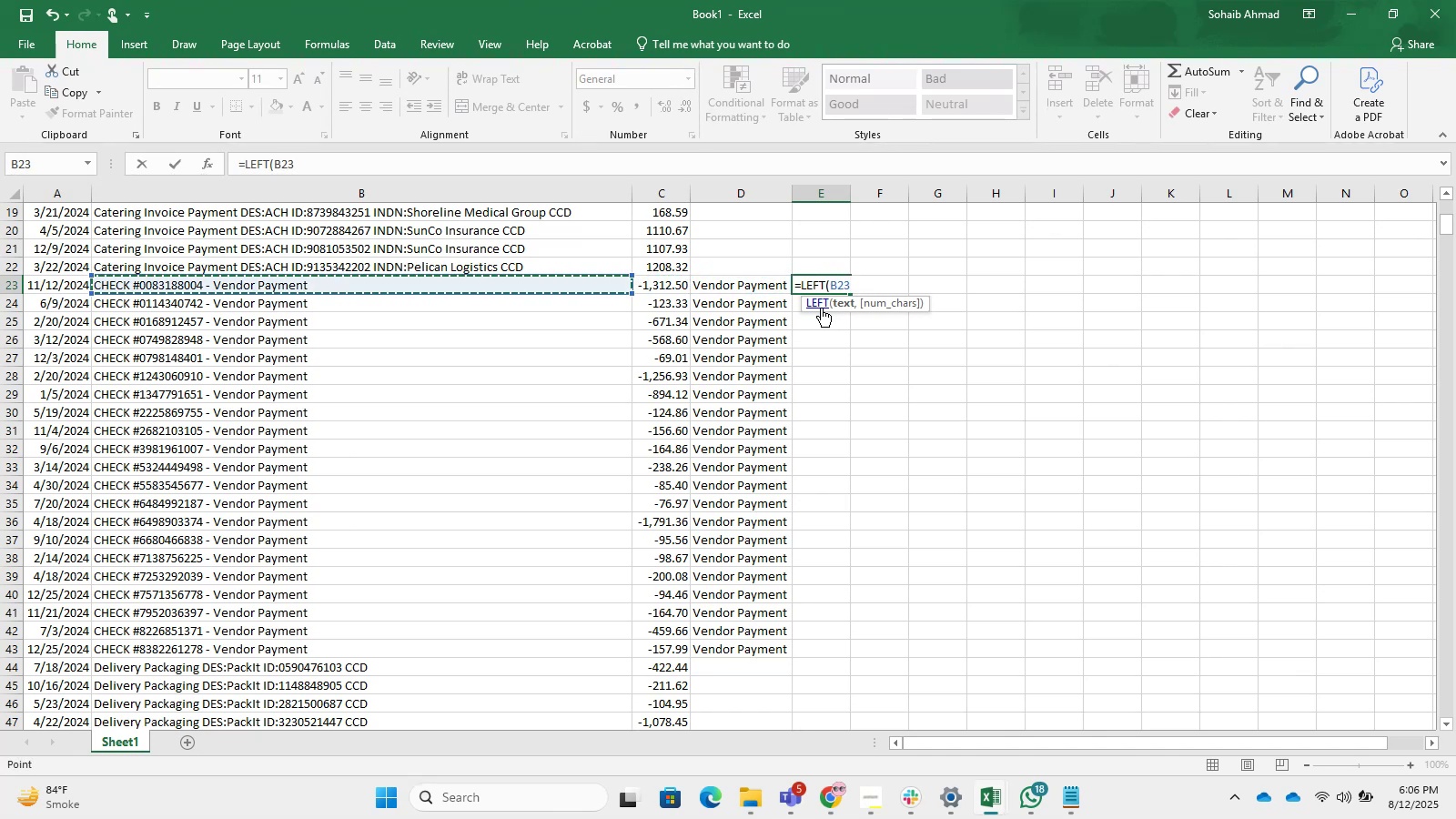 
key(Comma)
 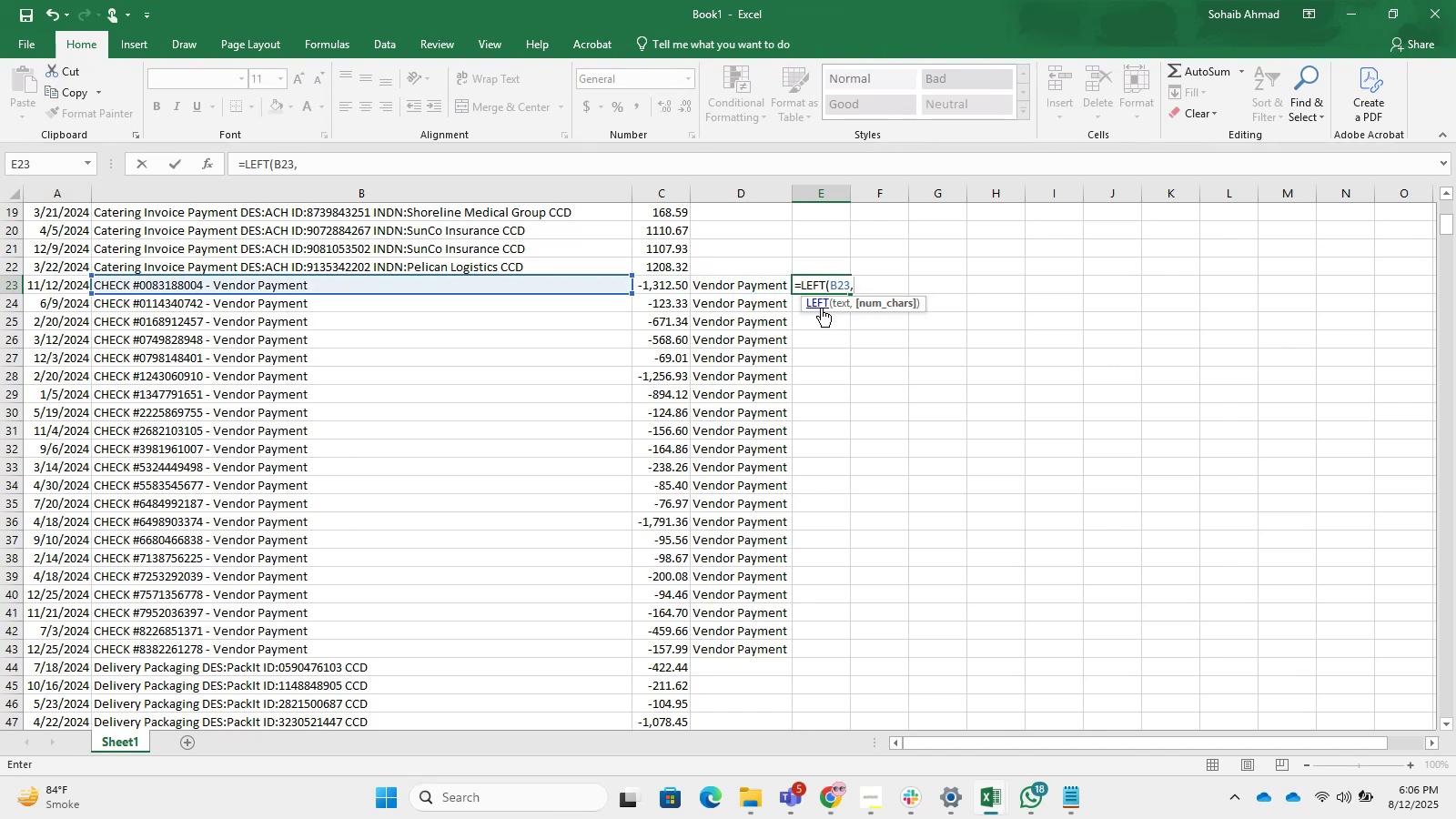 
wait(9.9)
 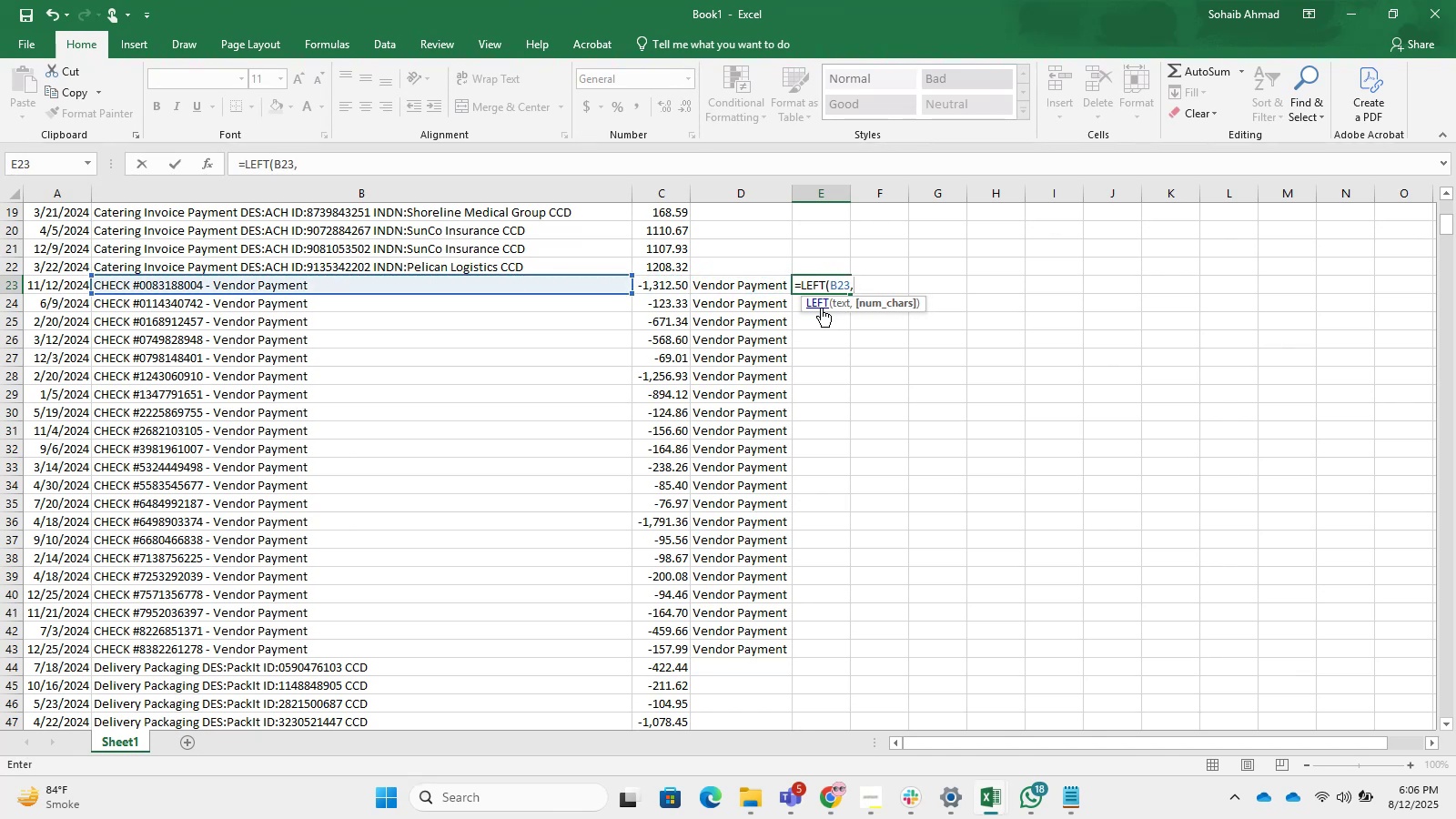 
key(Numpad1)
 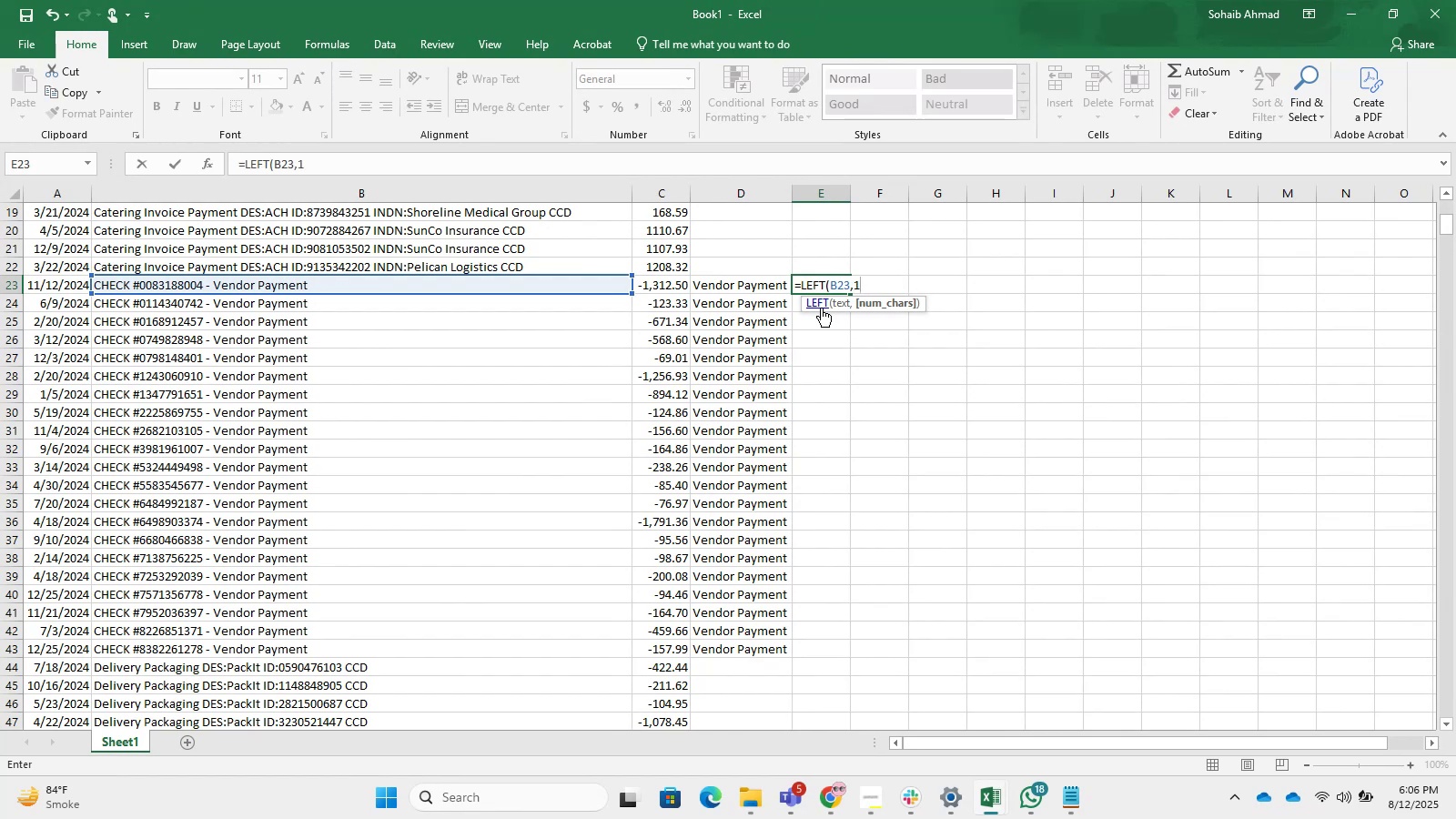 
key(Backspace)
 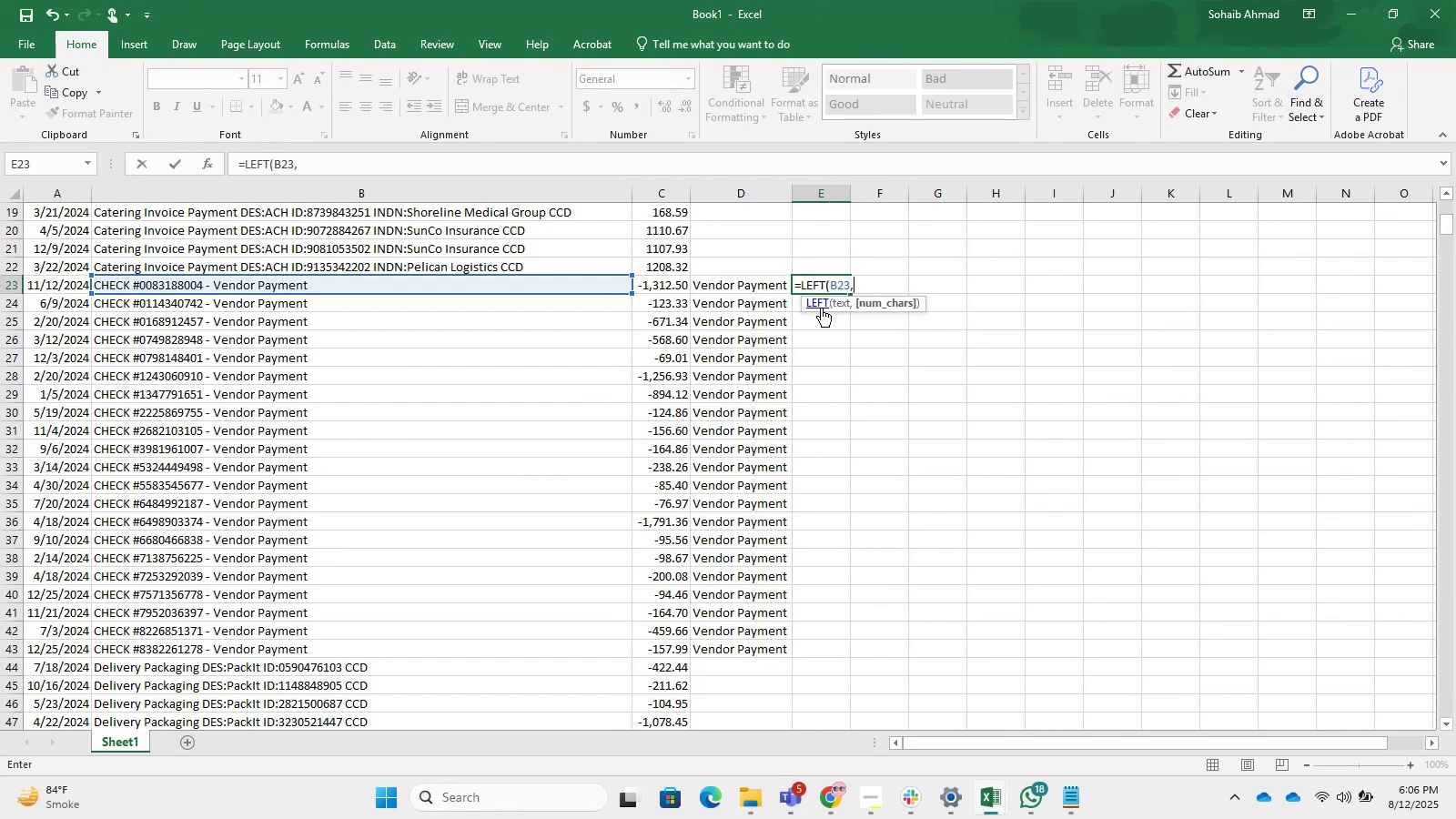 
key(Numpad1)
 